 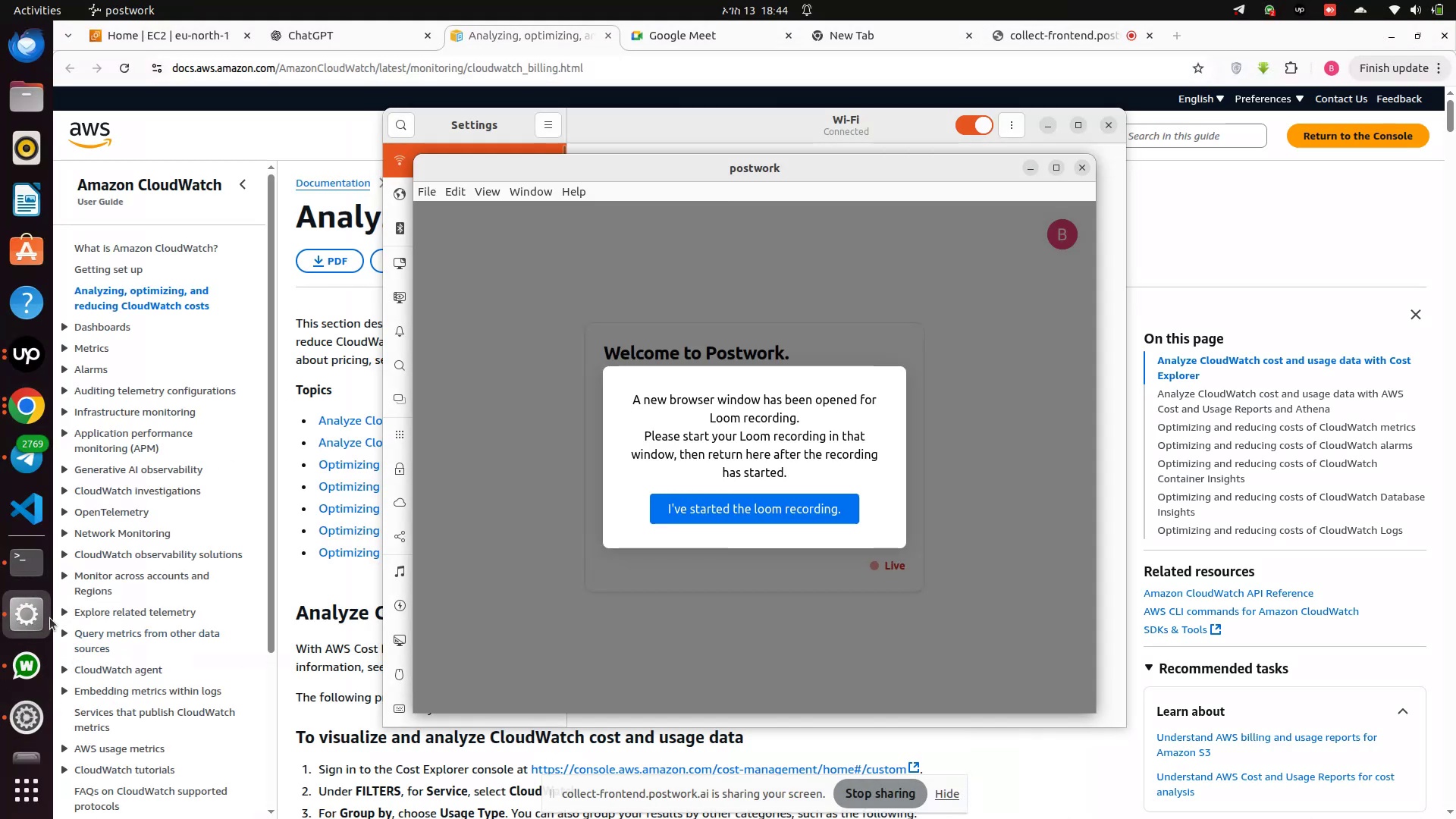 
left_click([685, 510])
 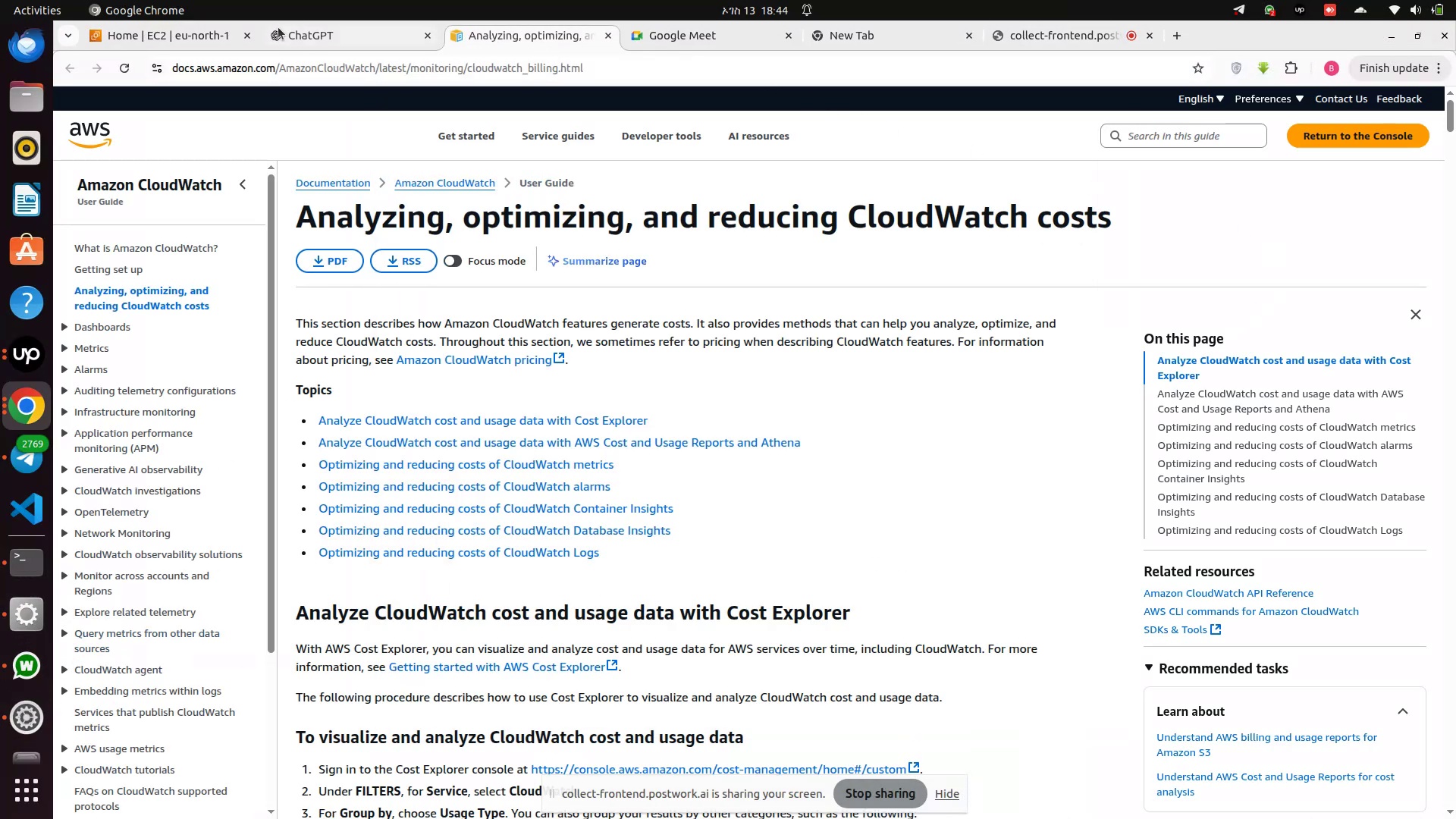 
left_click([156, 33])
 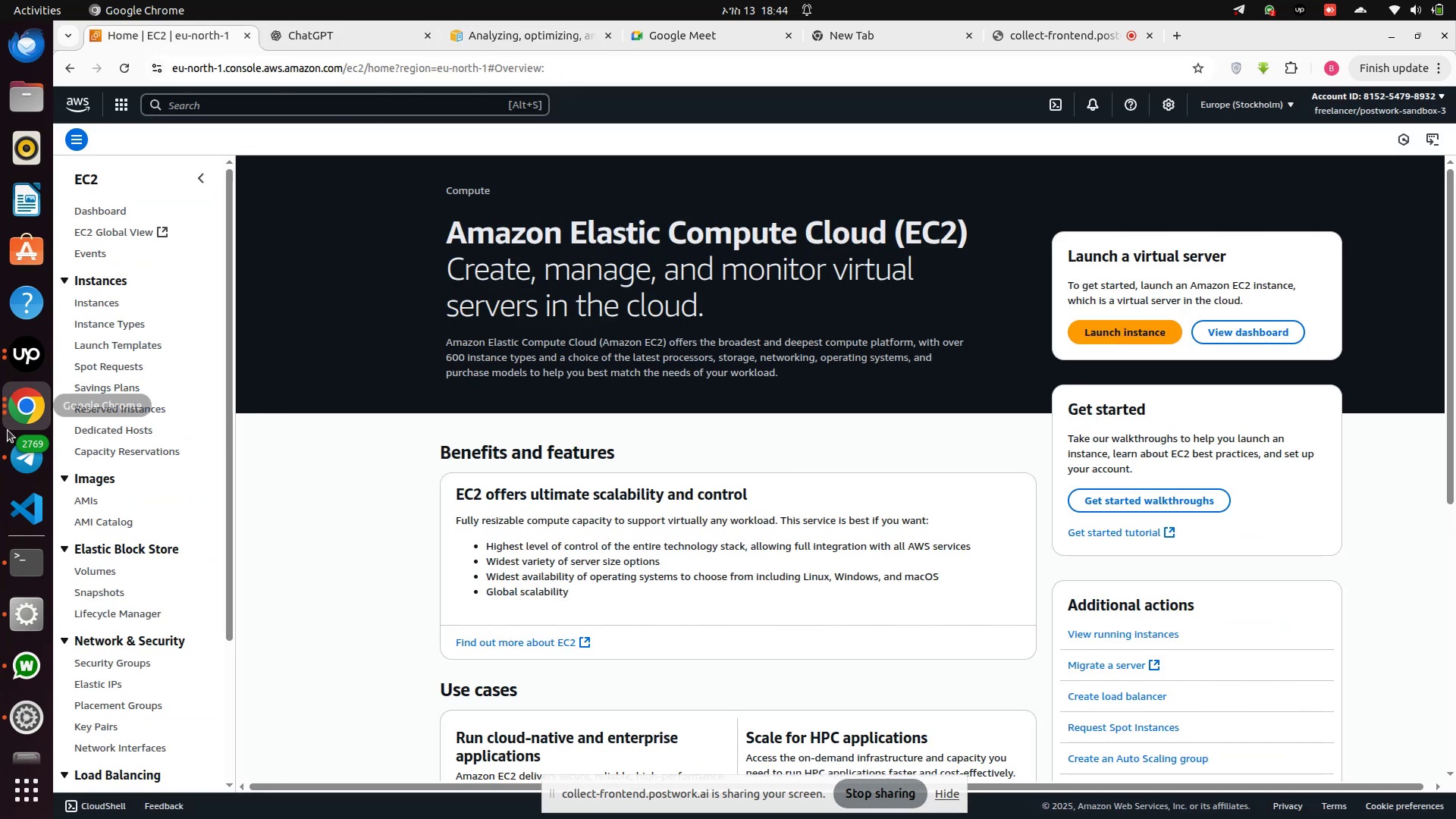 
left_click([35, 413])
 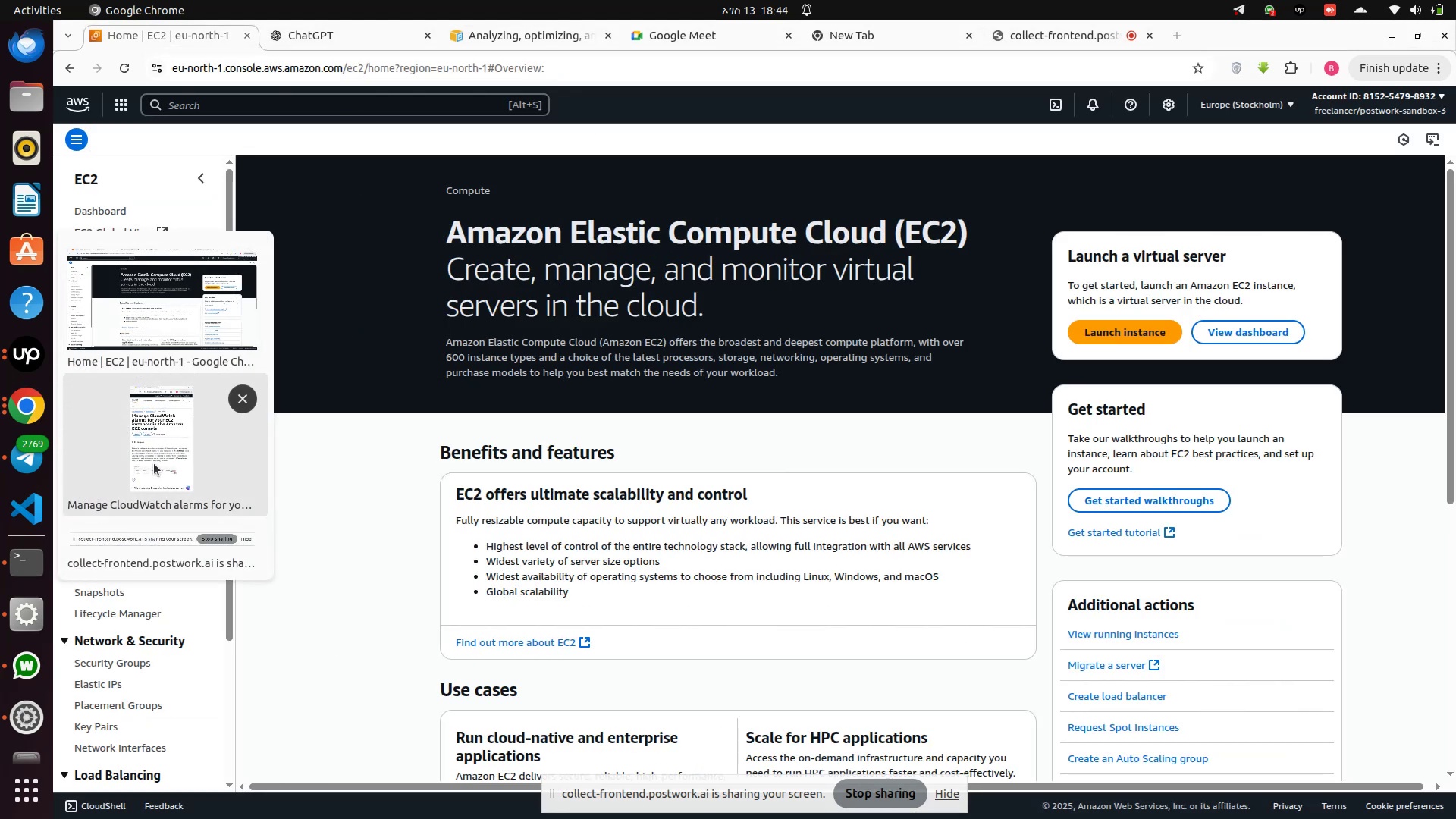 
left_click([154, 463])
 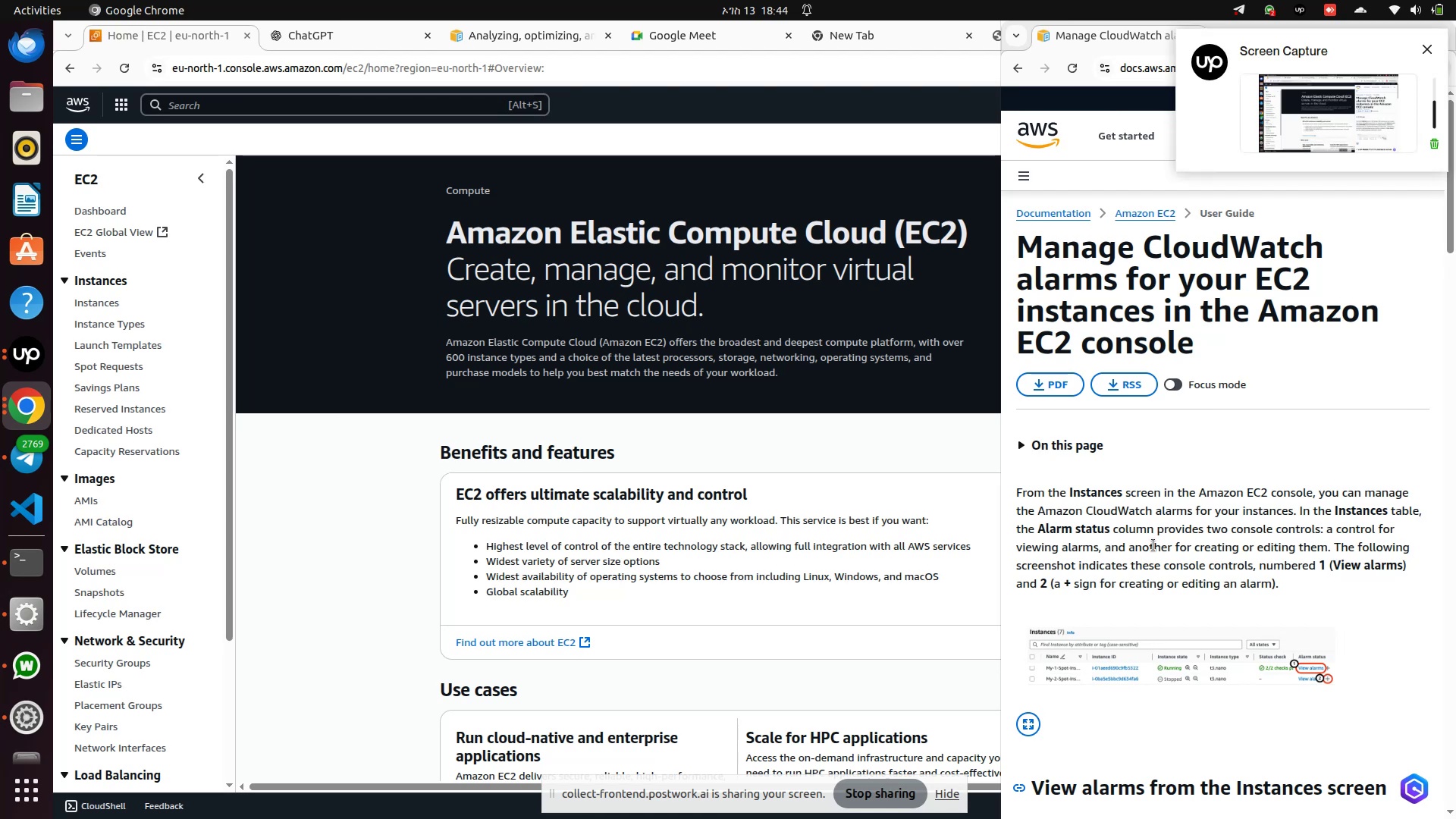 
wait(18.4)
 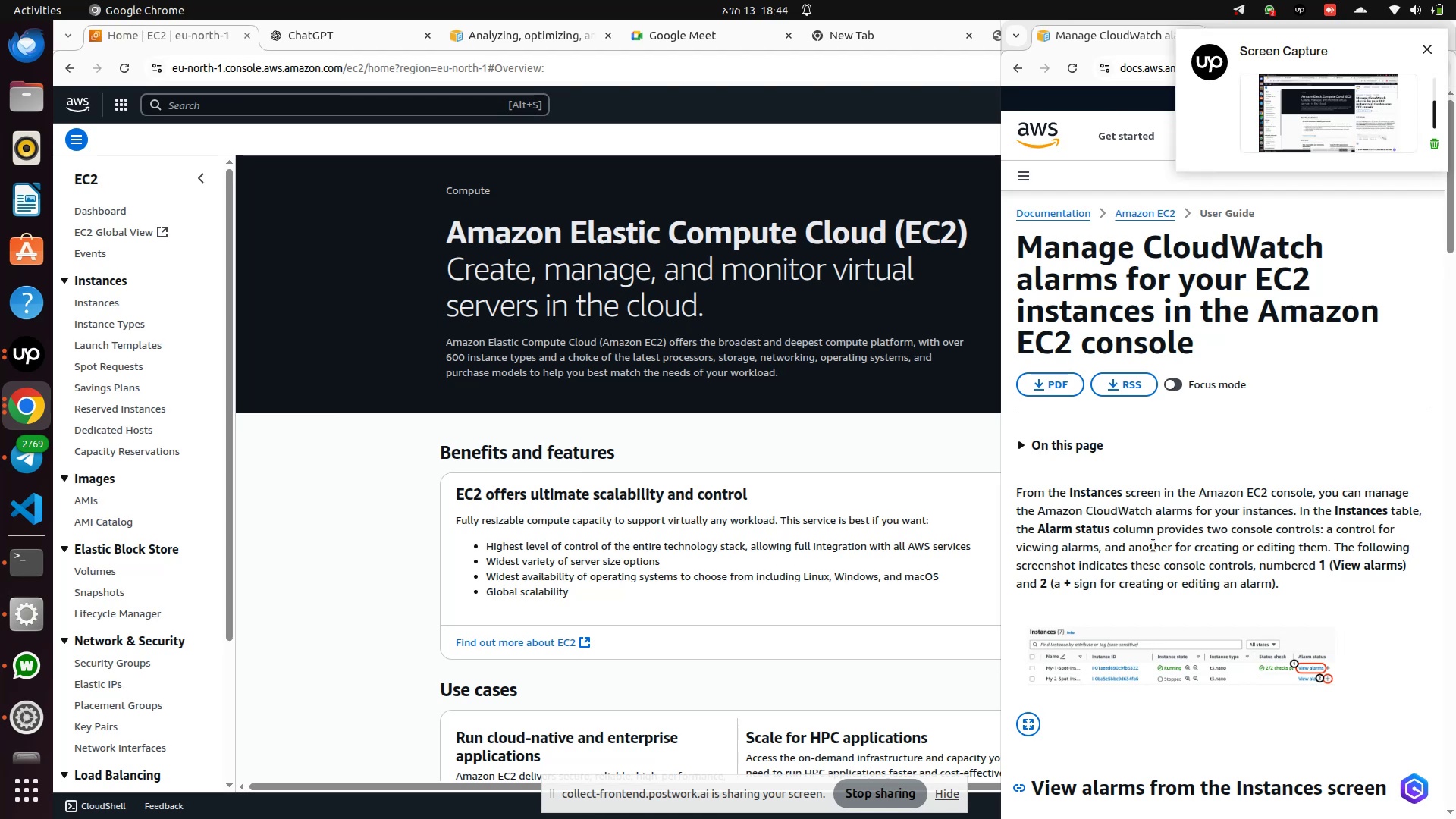 
key(Unknown)
 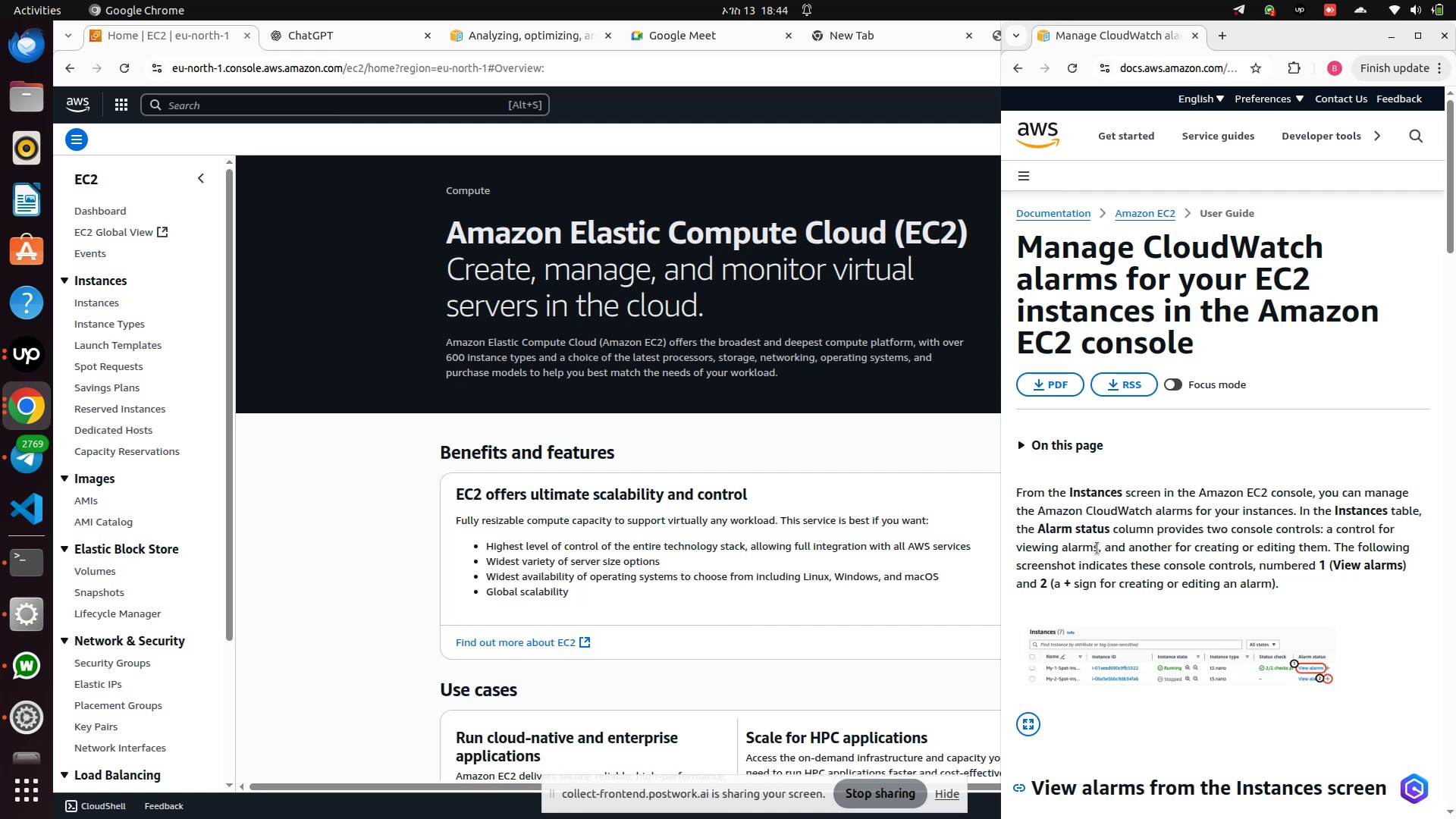 
key(Unknown)
 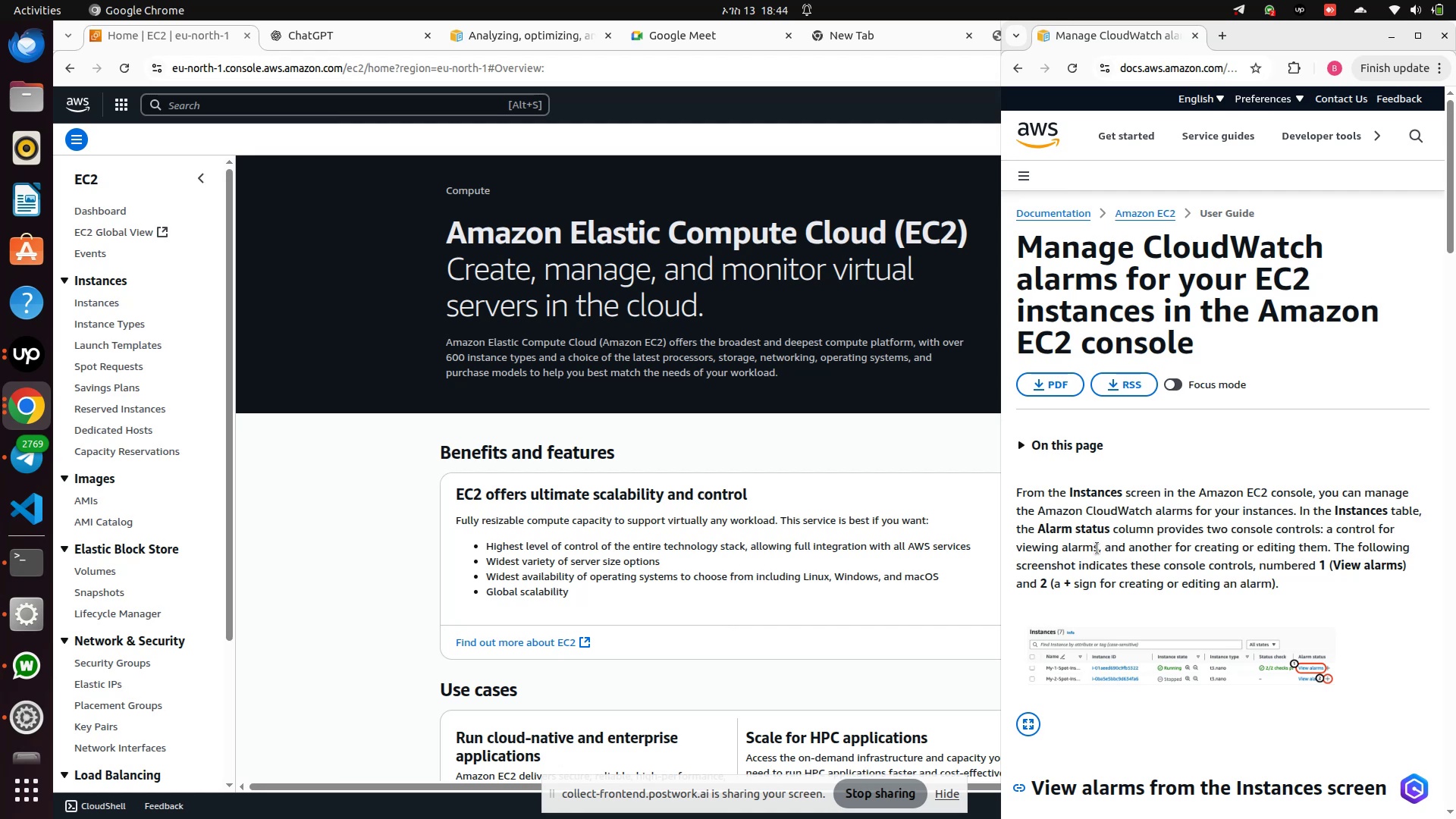 
key(Unknown)
 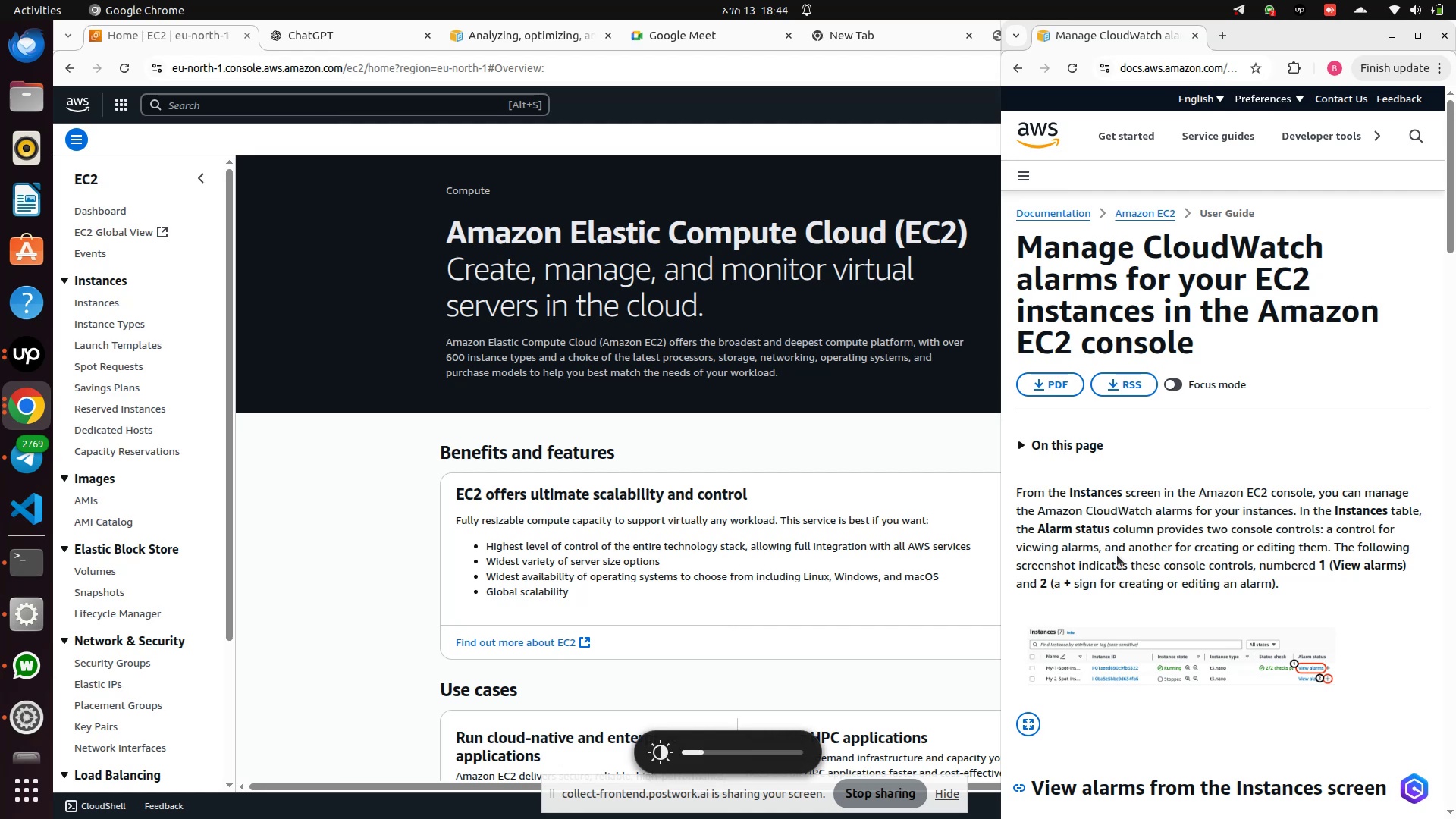 
key(Unknown)
 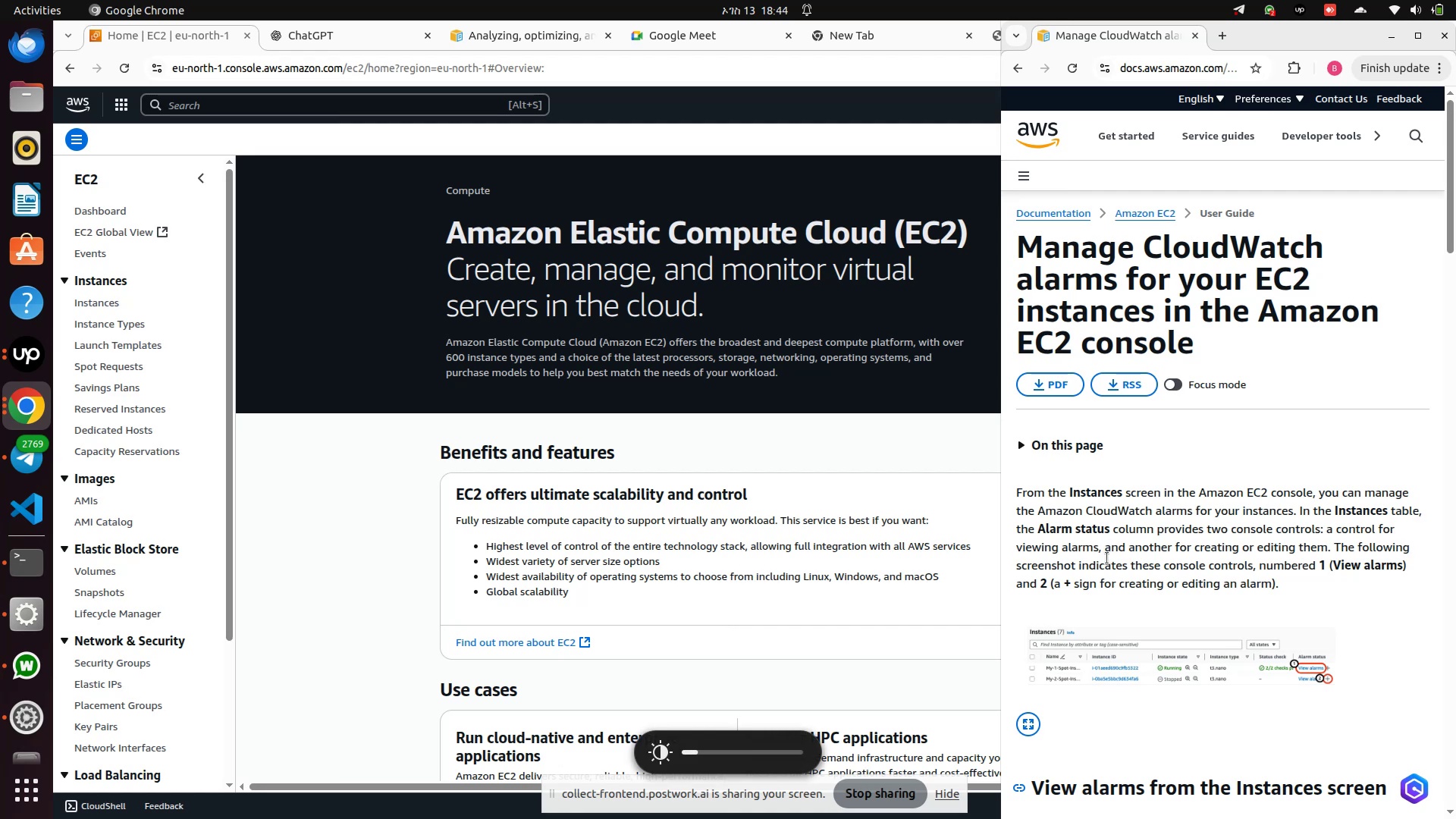 
scroll: coordinate [1209, 404], scroll_direction: down, amount: 3.0
 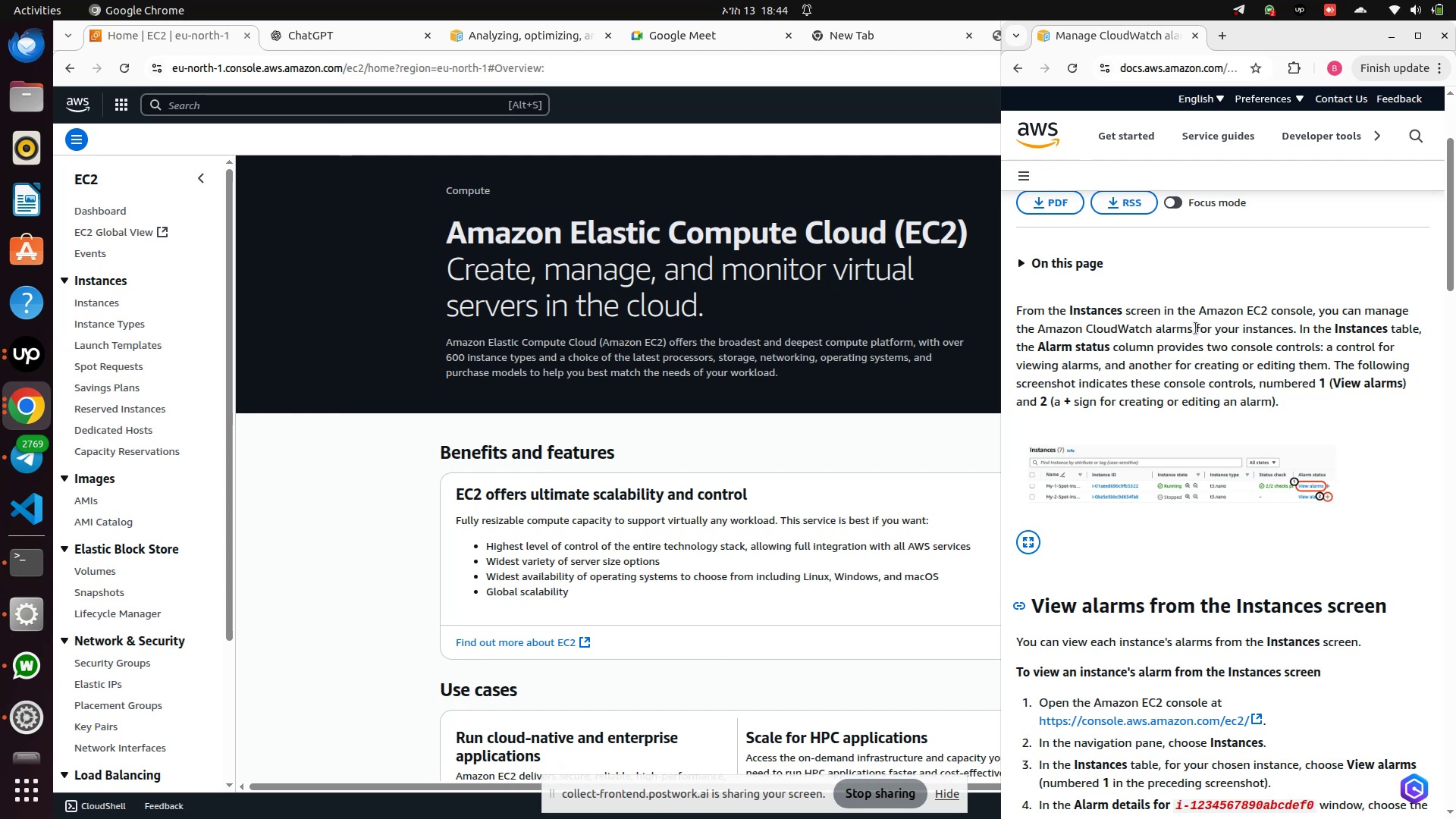 
wait(6.58)
 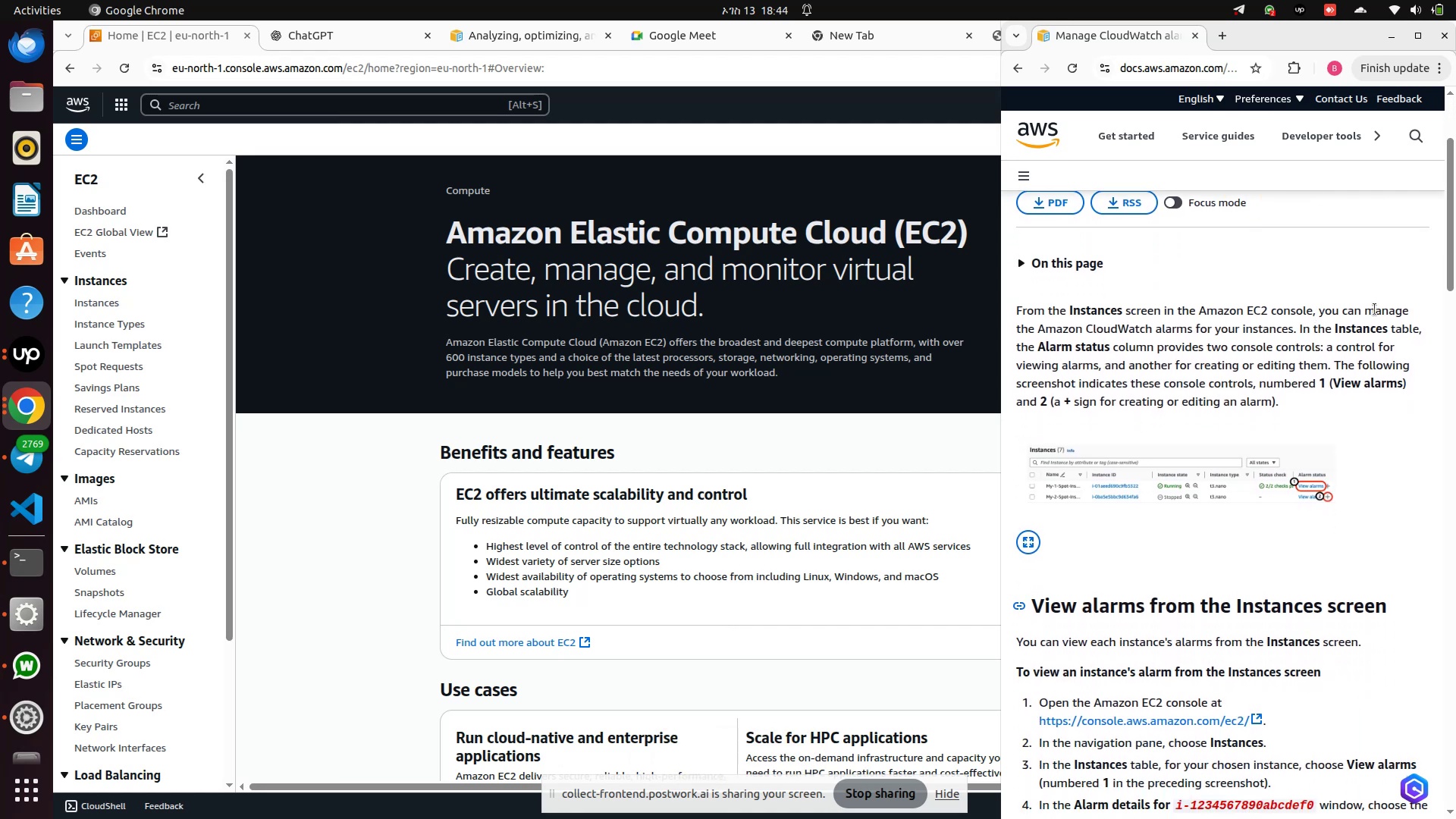 
left_click([99, 304])
 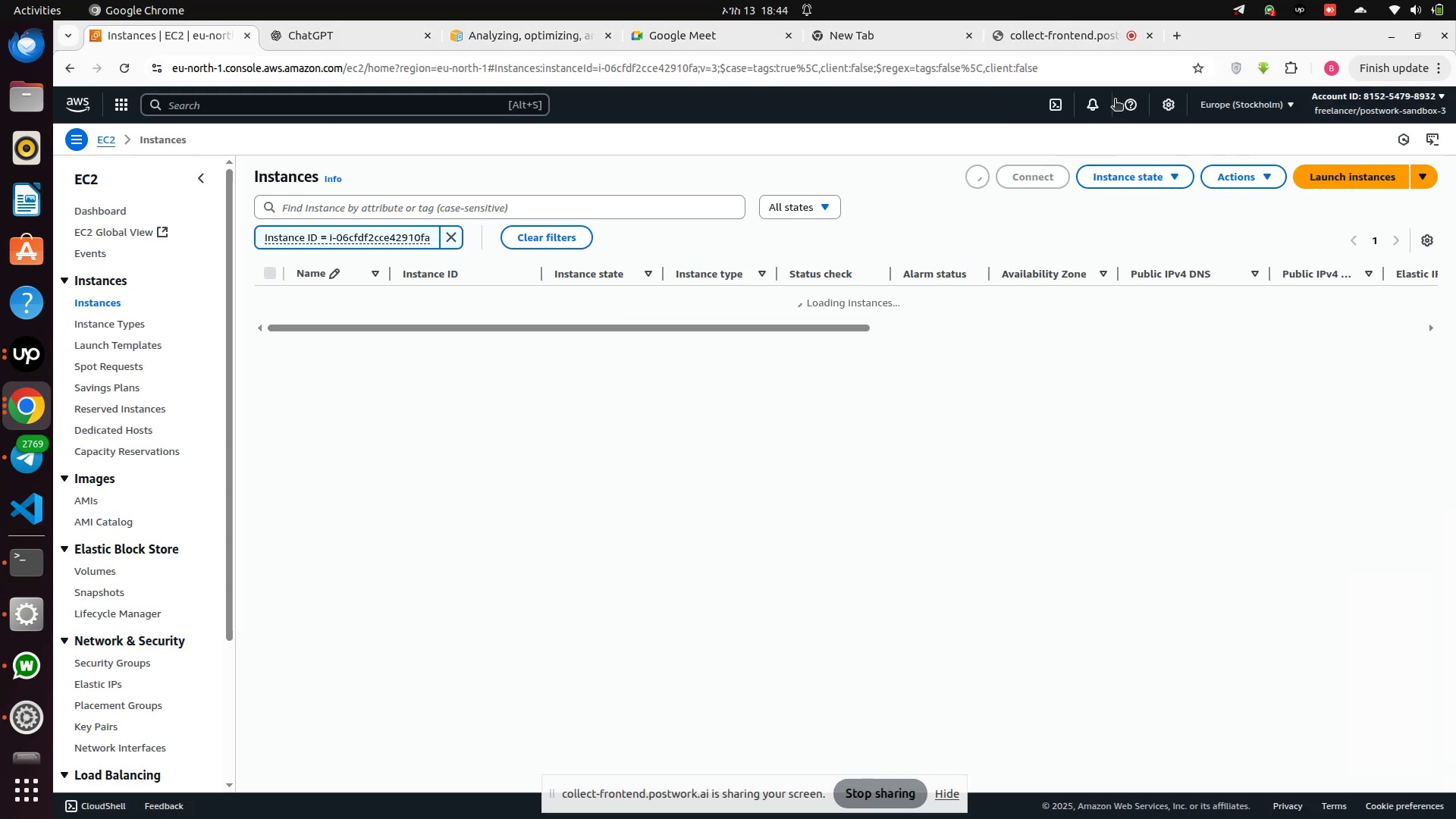 
left_click_drag(start_coordinate=[1264, 37], to_coordinate=[0, 268])
 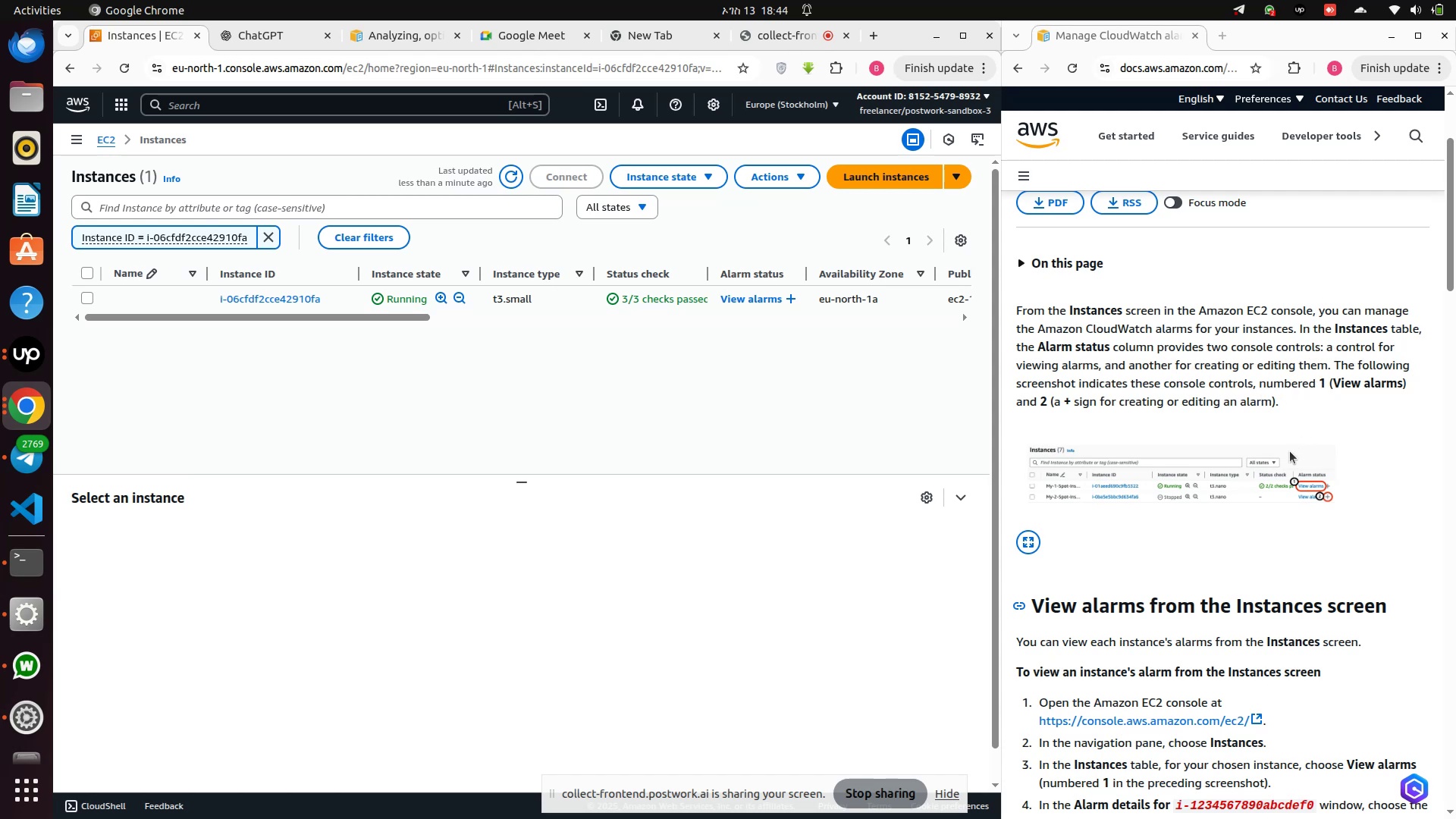 
wait(18.82)
 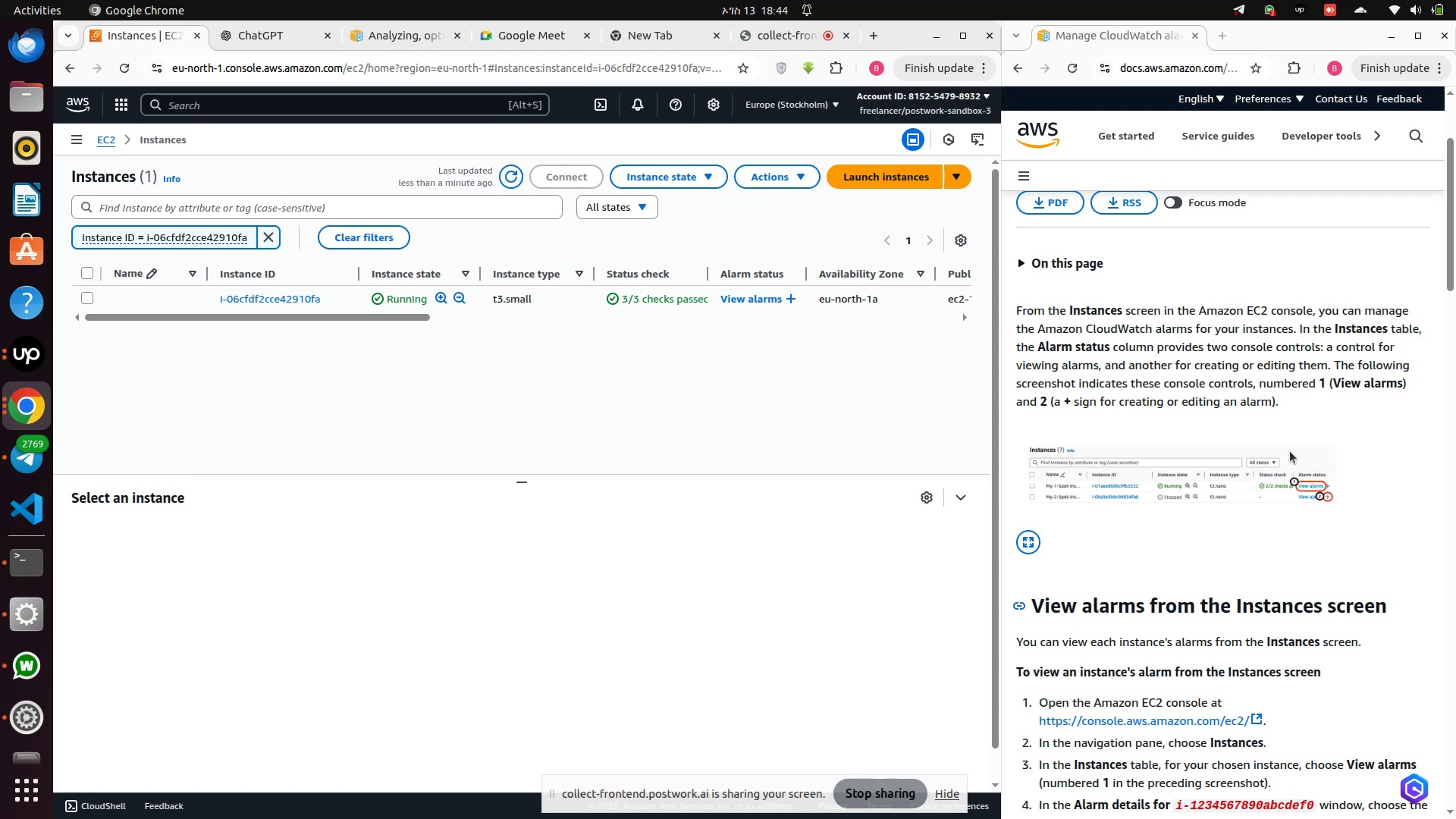 
scroll: coordinate [1290, 451], scroll_direction: down, amount: 2.0
 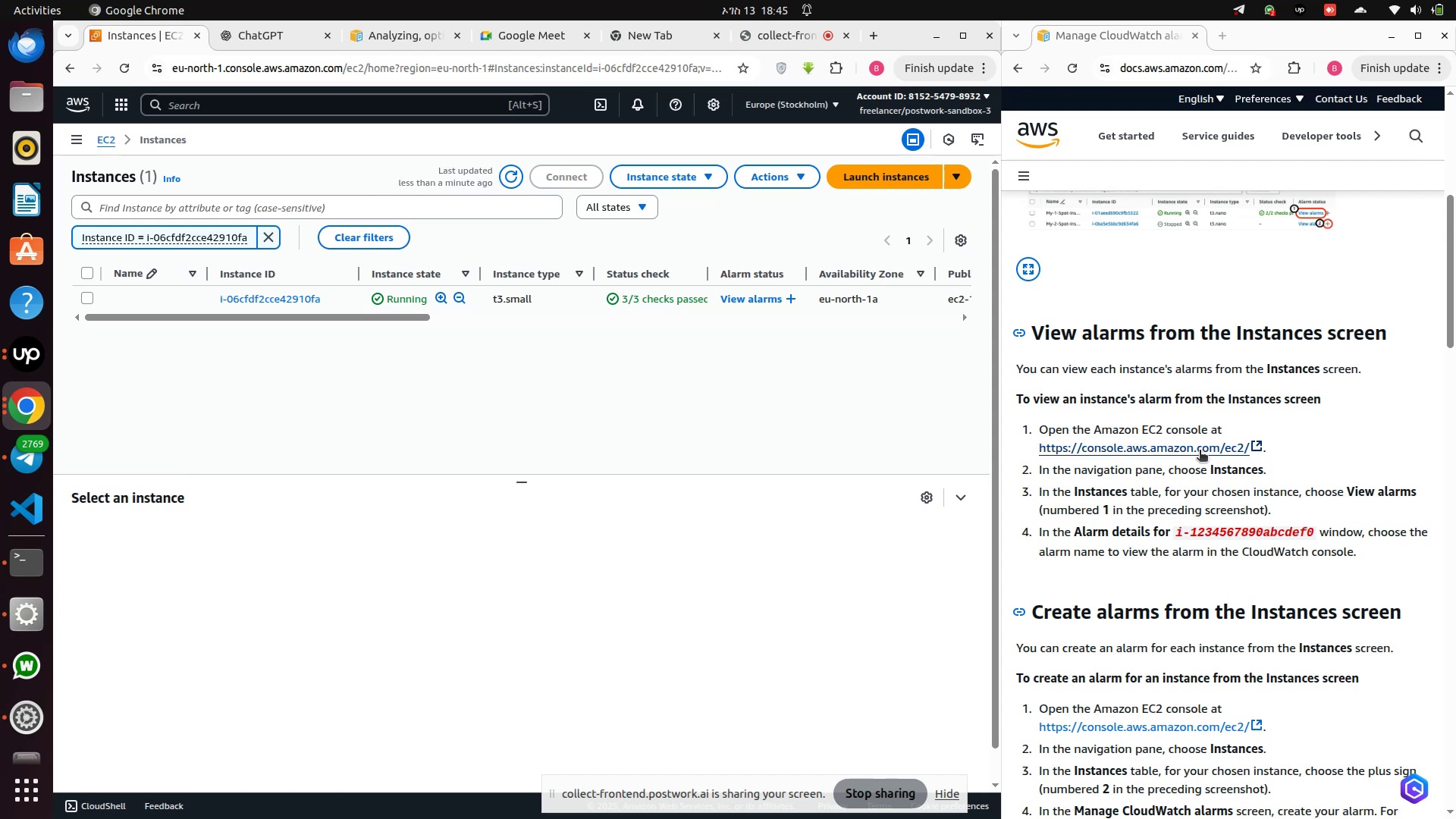 
wait(16.35)
 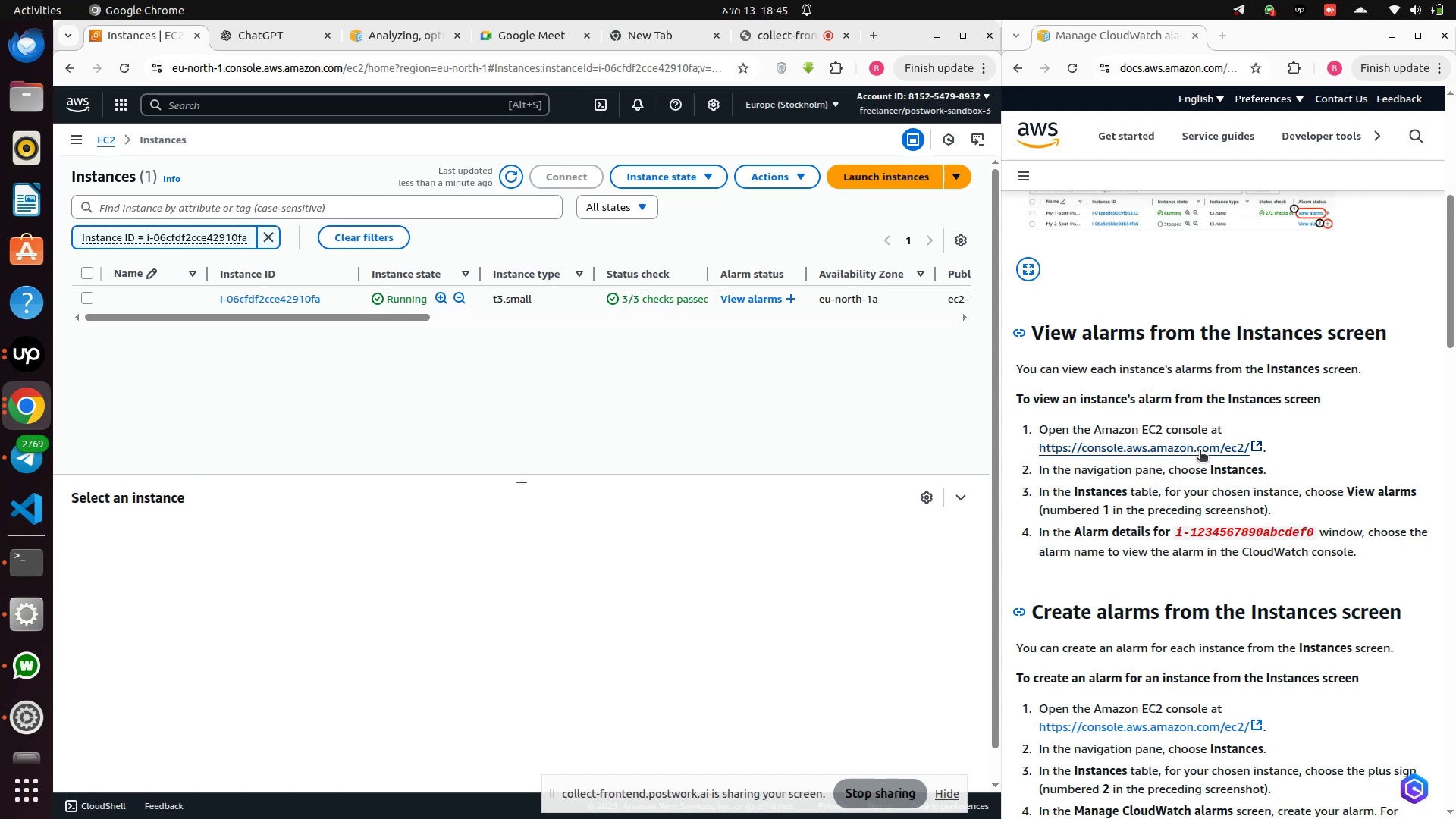 
scroll: coordinate [1216, 513], scroll_direction: down, amount: 1.0
 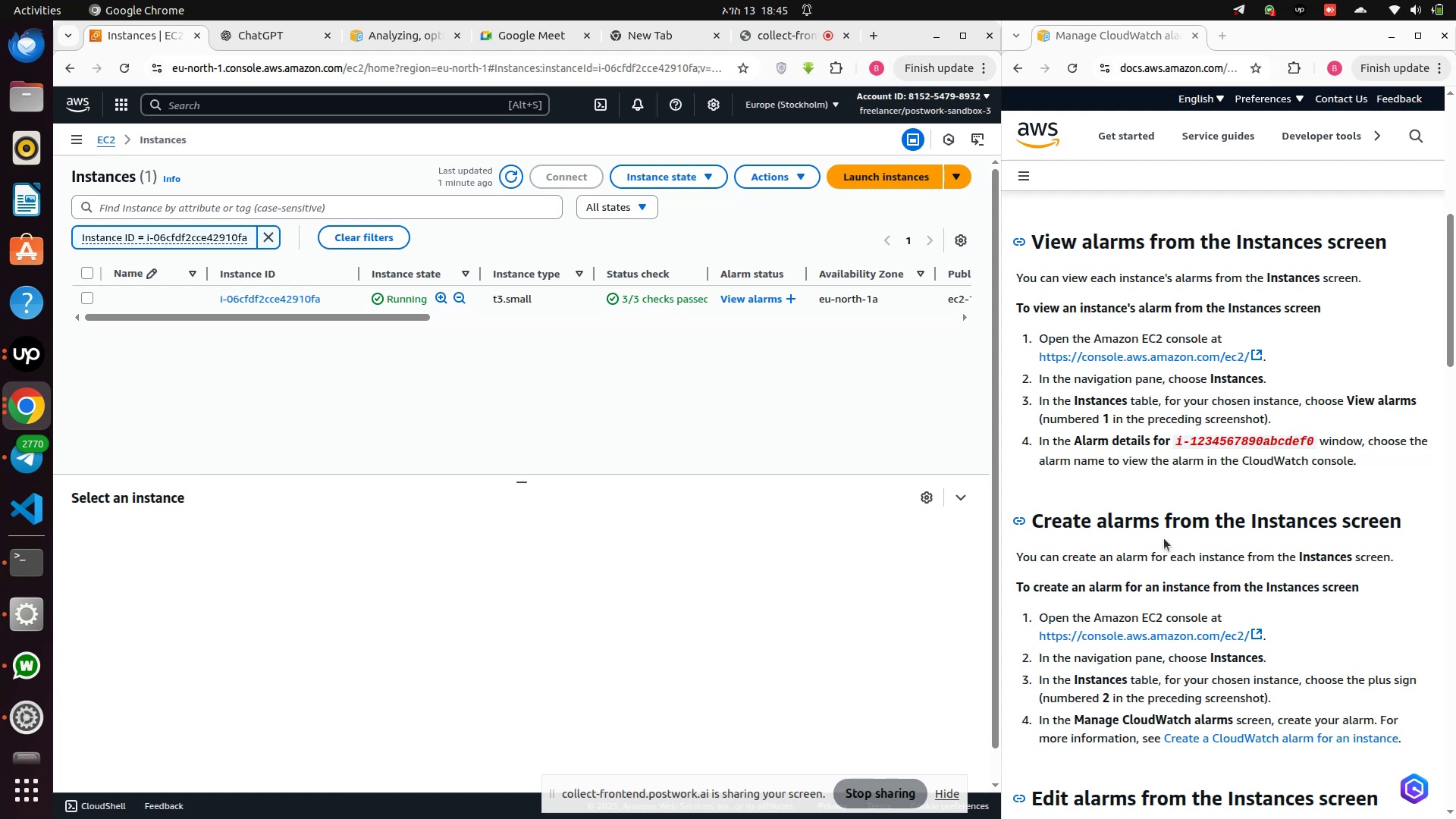 
wait(37.2)
 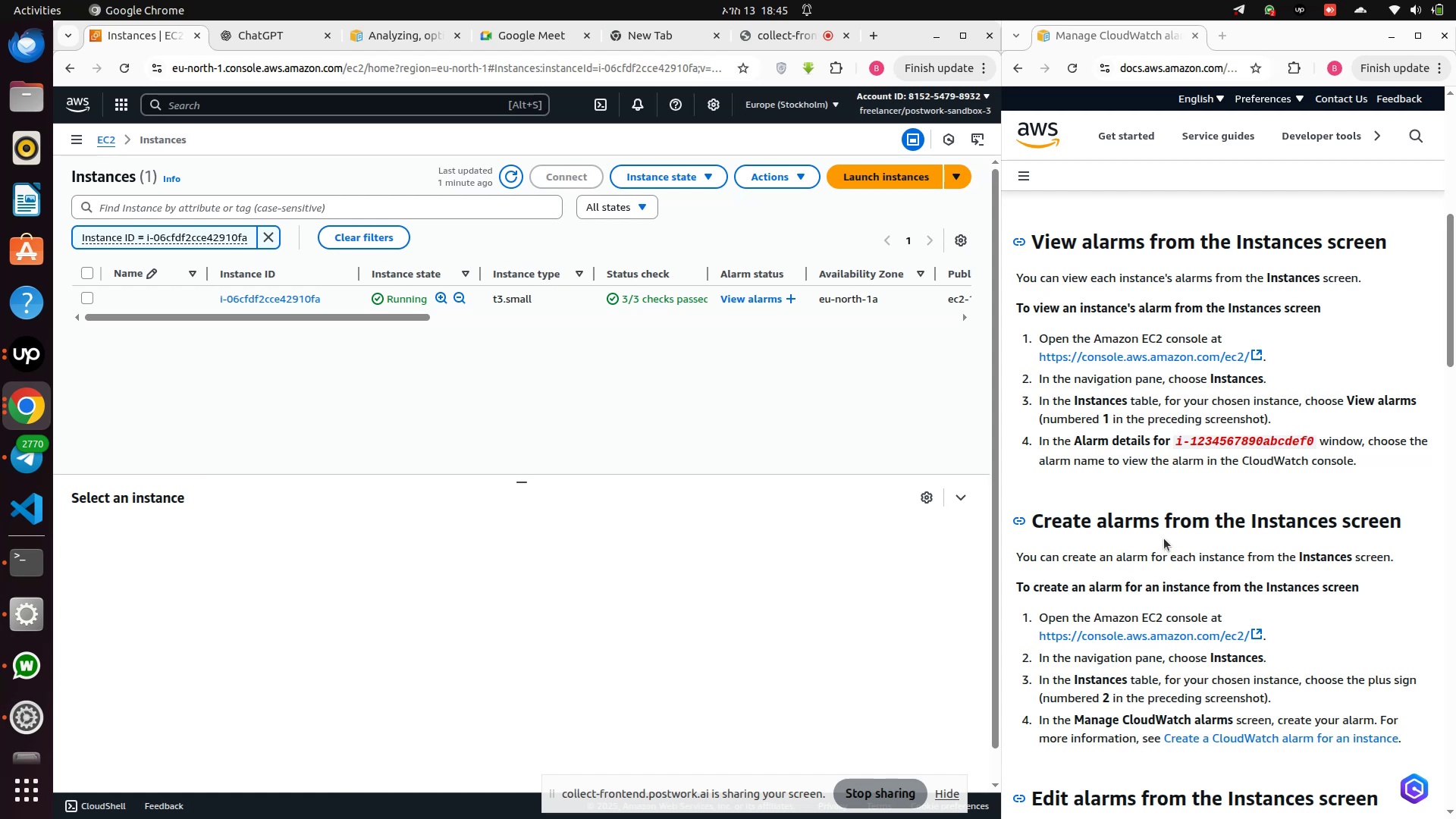 
scroll: coordinate [1163, 538], scroll_direction: down, amount: 1.0
 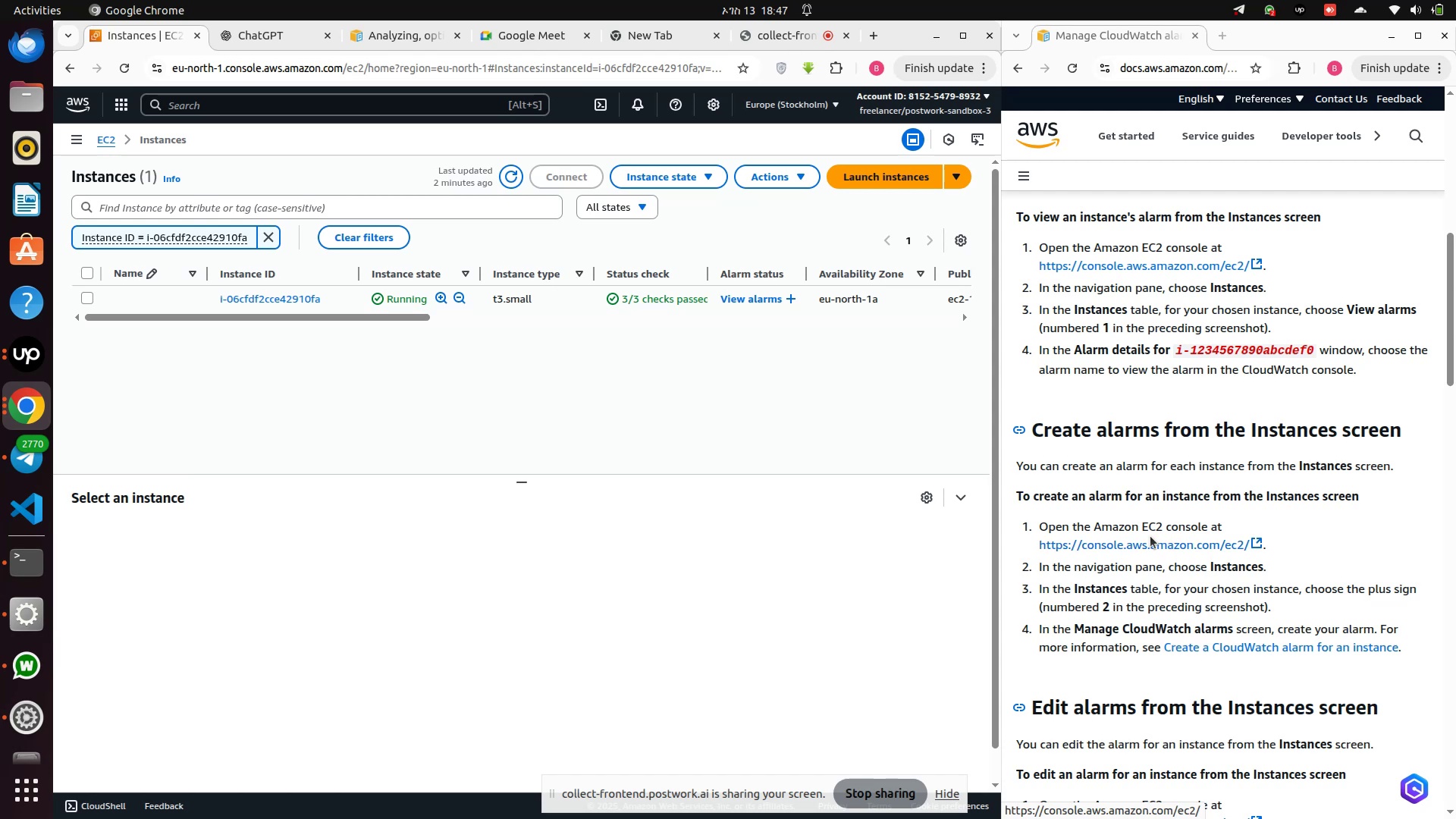 
wait(72.24)
 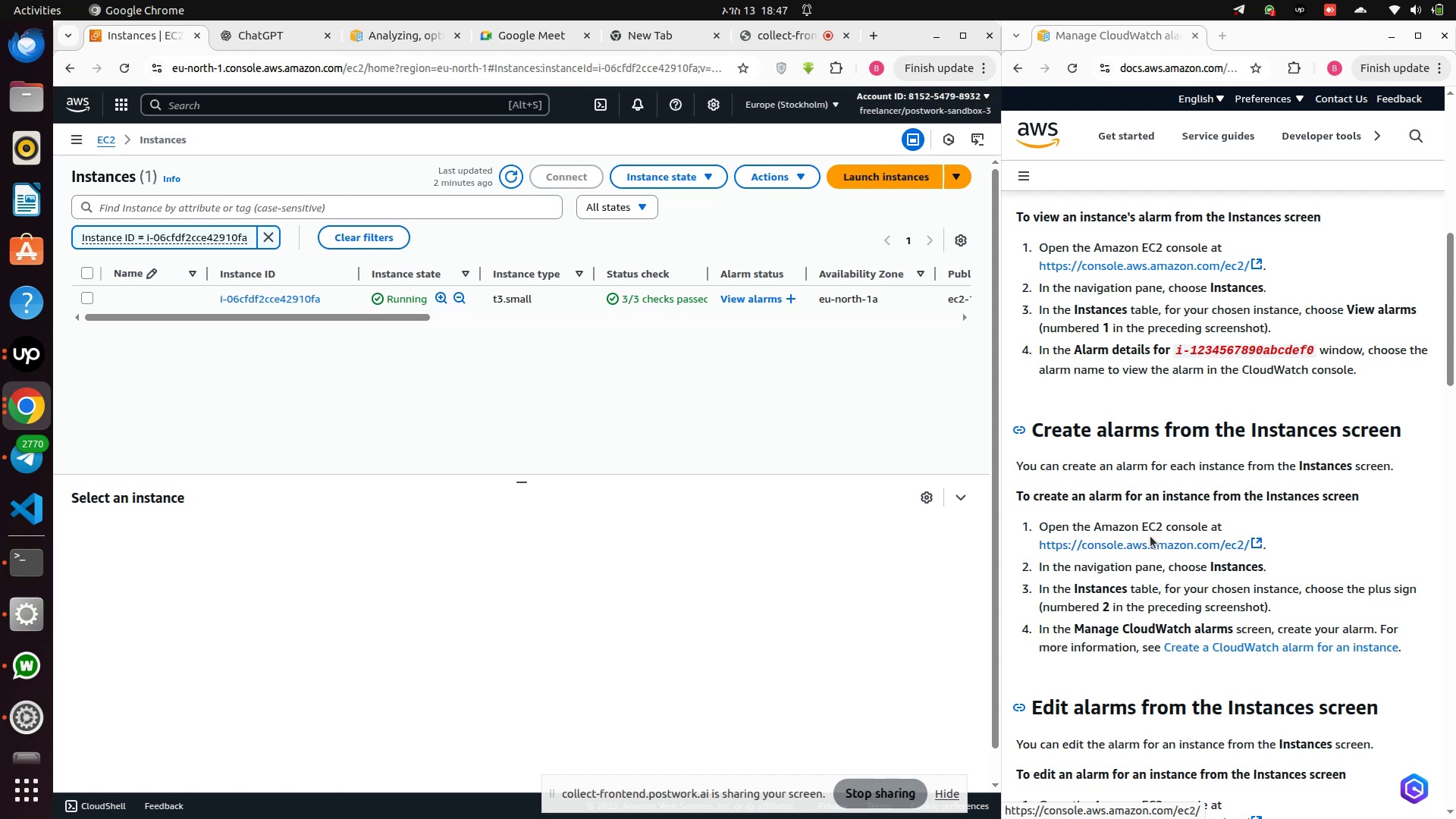 
scroll: coordinate [1097, 475], scroll_direction: down, amount: 4.0
 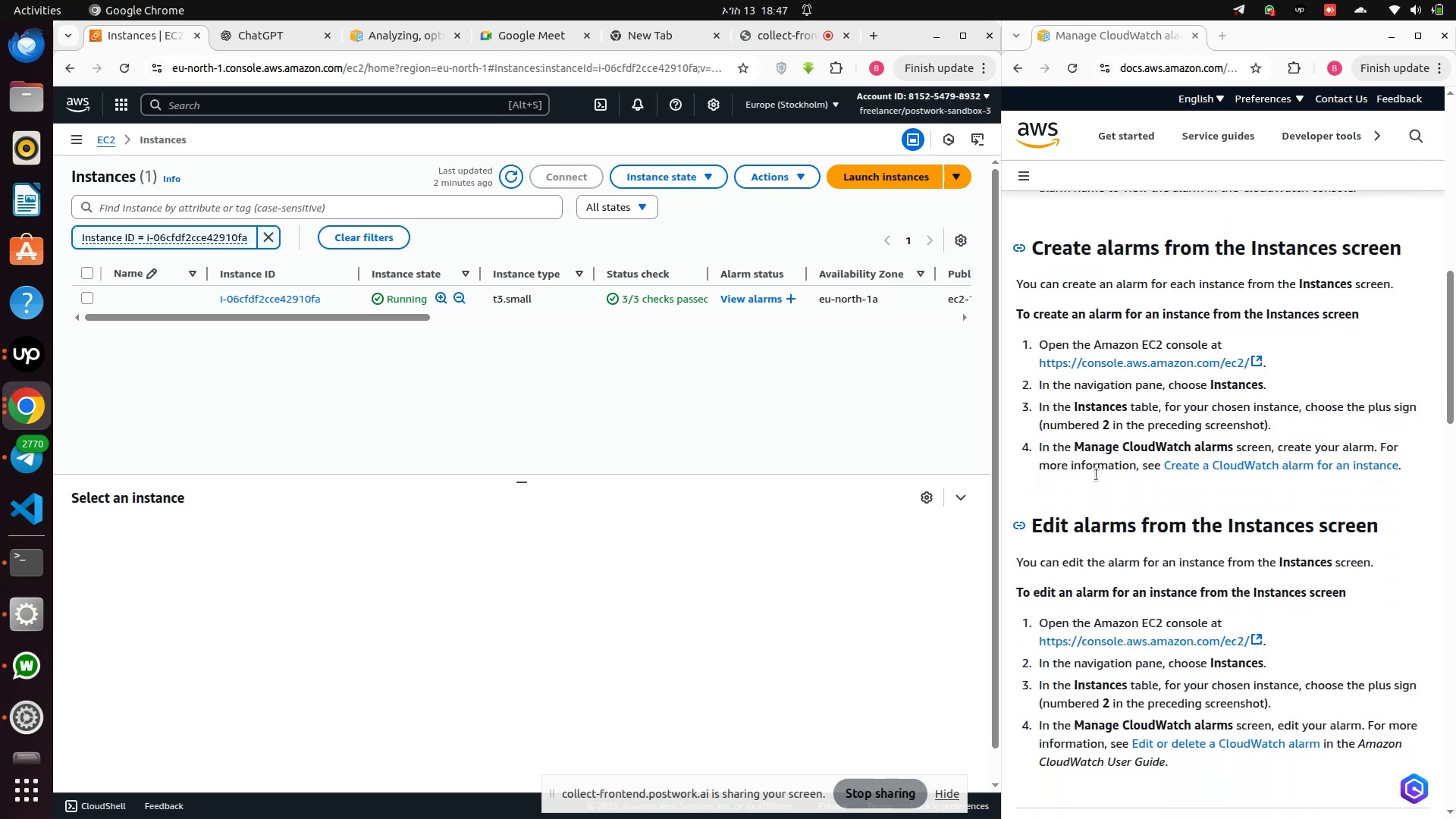 
wait(5.87)
 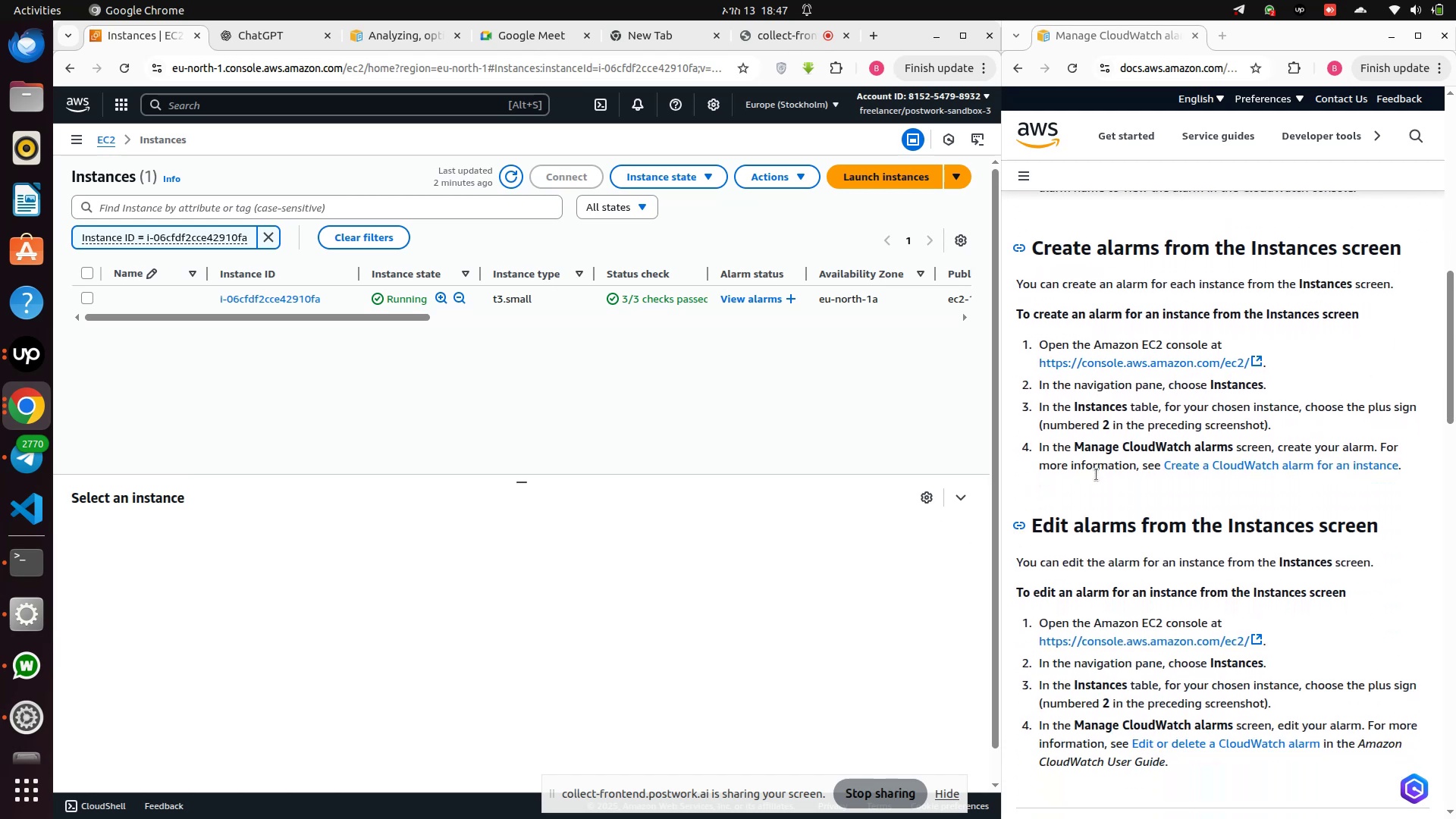 
scroll: coordinate [1097, 475], scroll_direction: down, amount: 1.0
 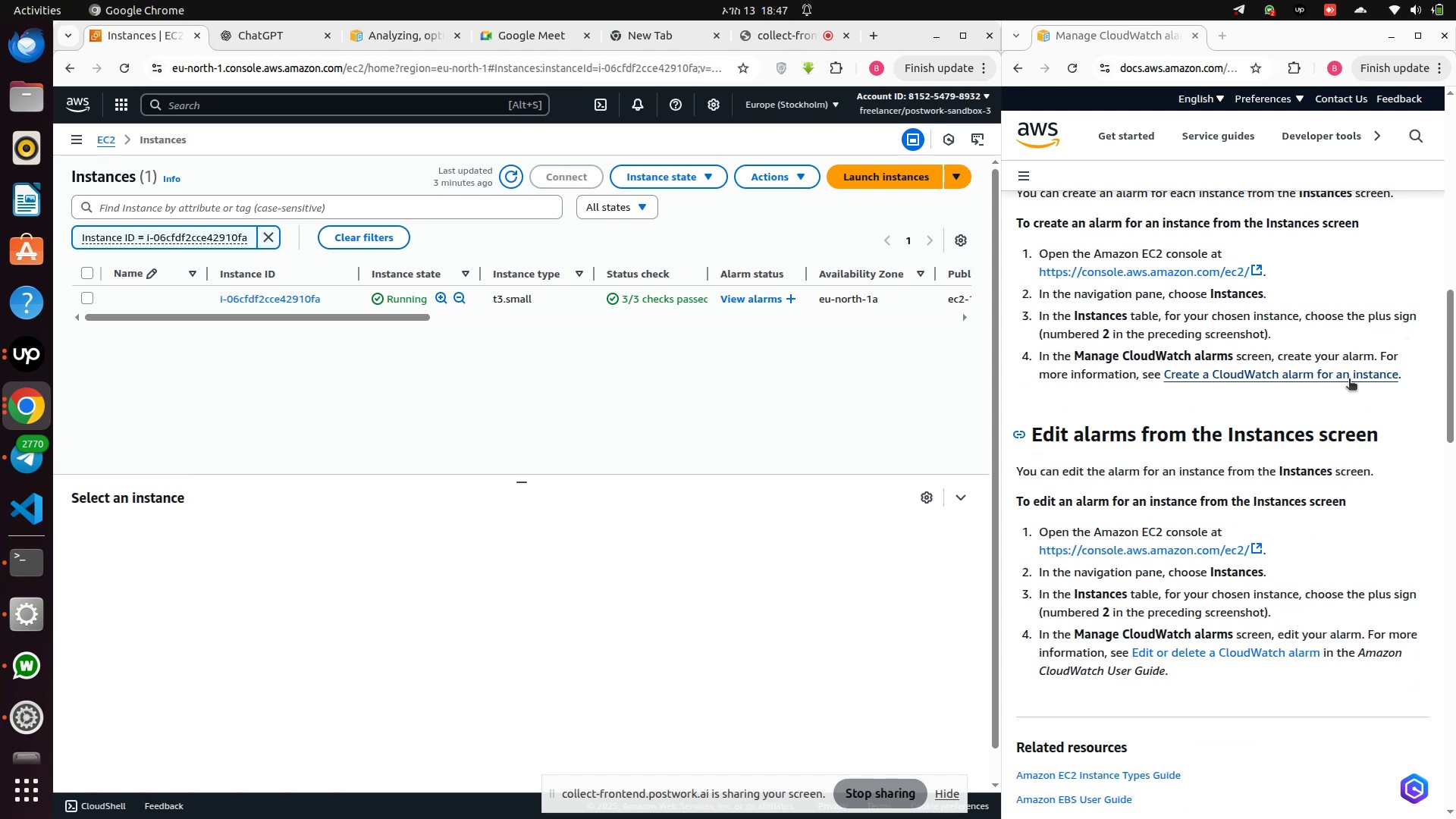 
wait(7.86)
 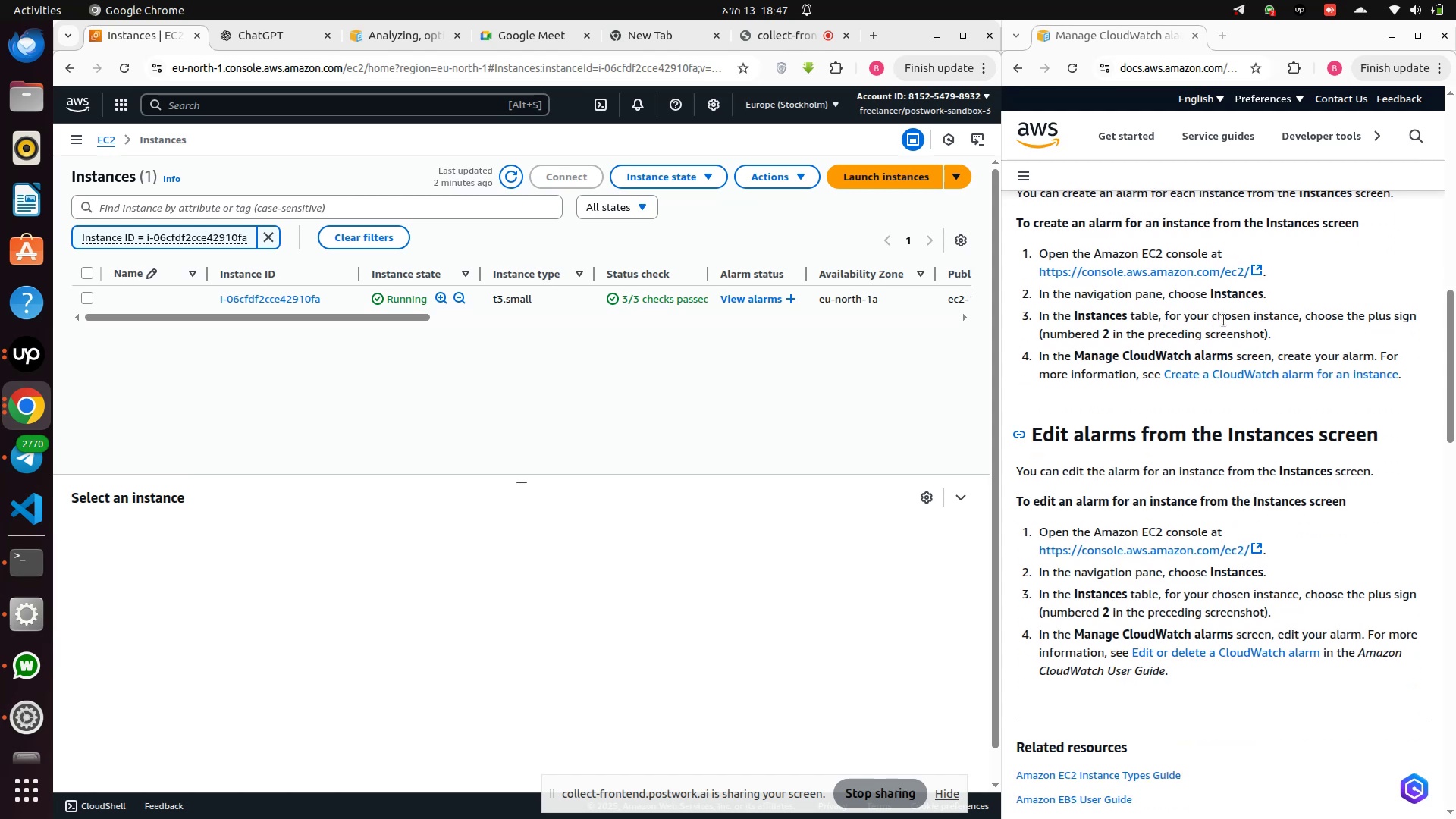 
left_click([764, 303])
 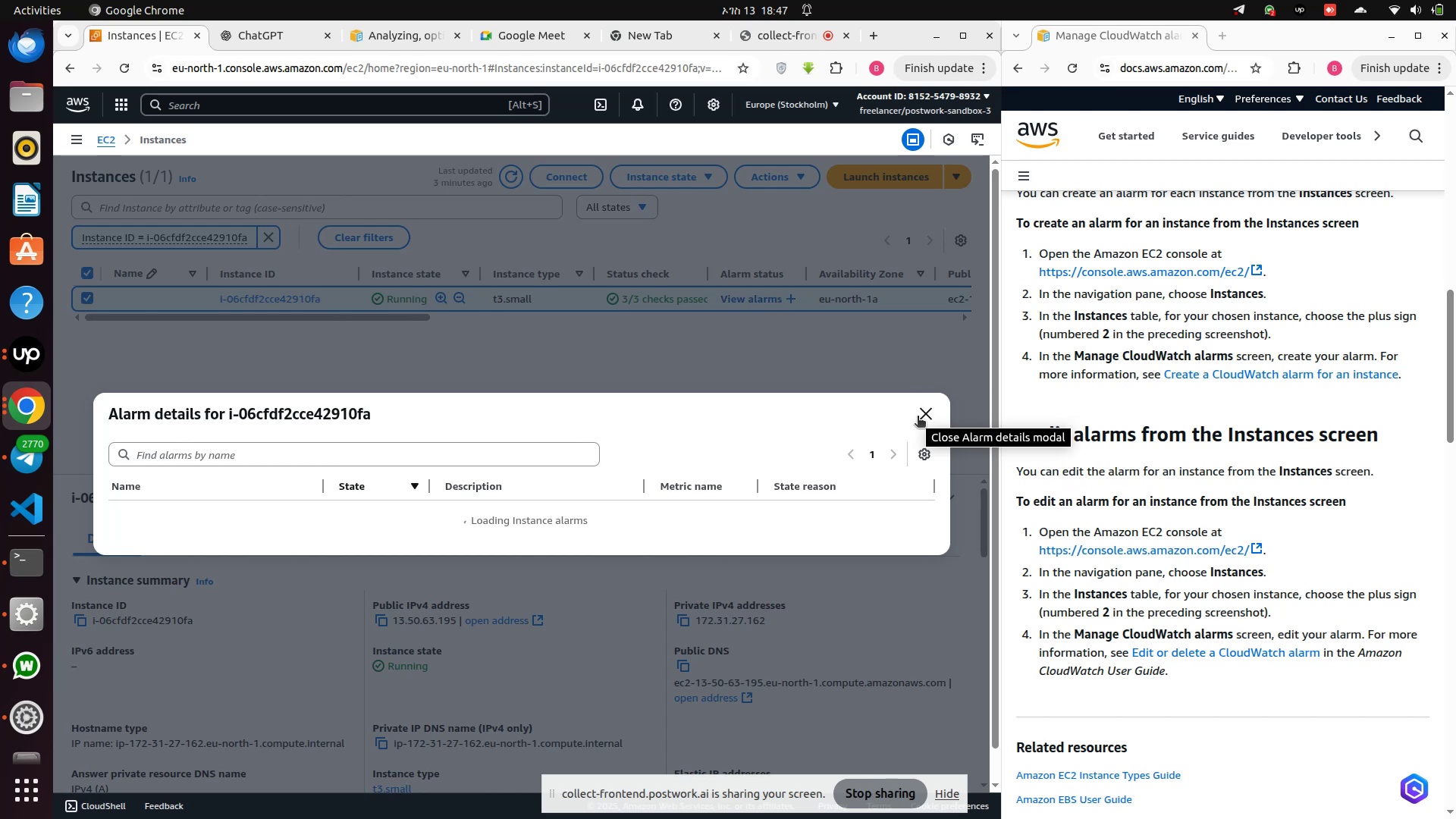 
left_click([926, 419])
 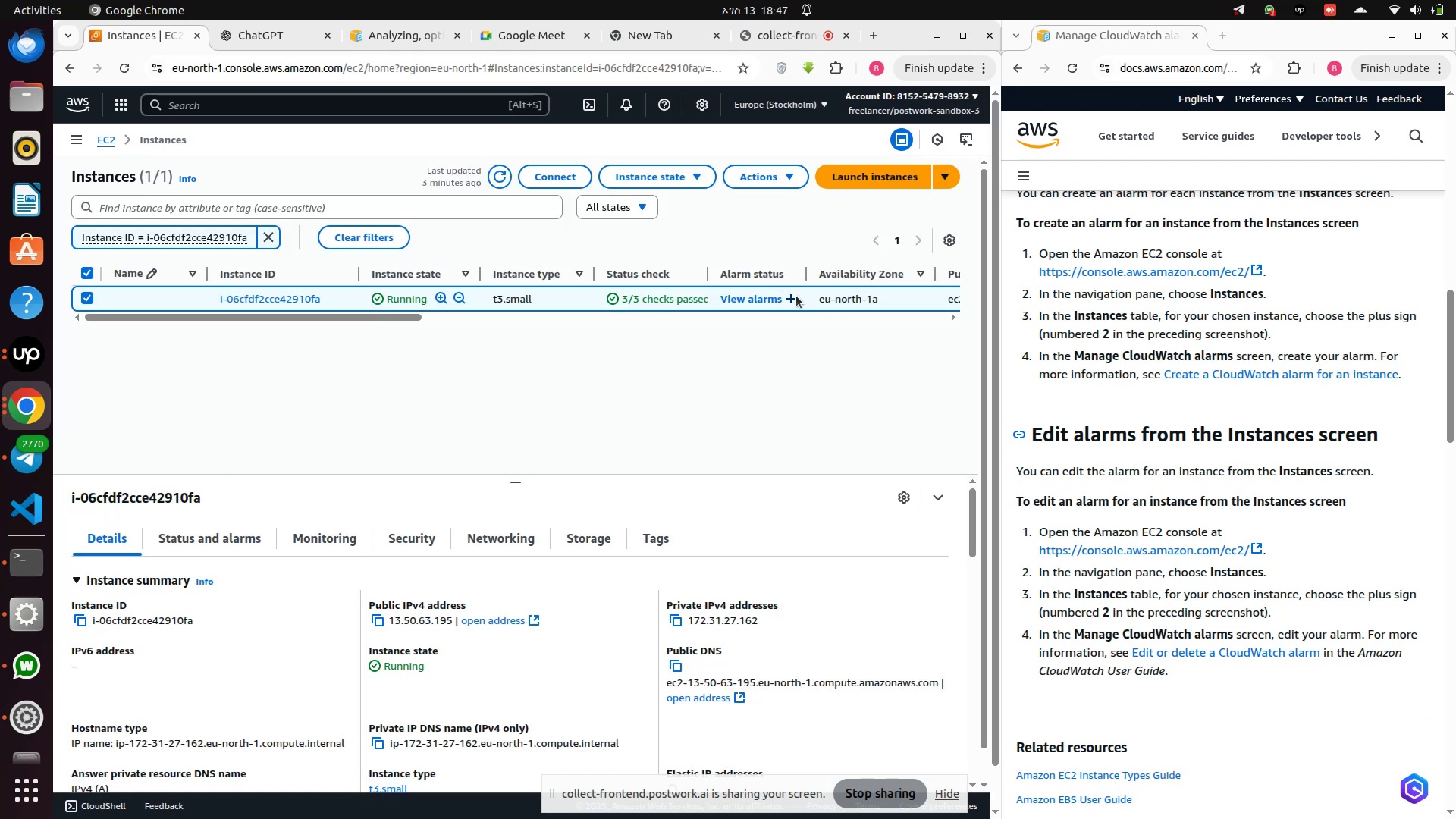 
left_click([789, 303])
 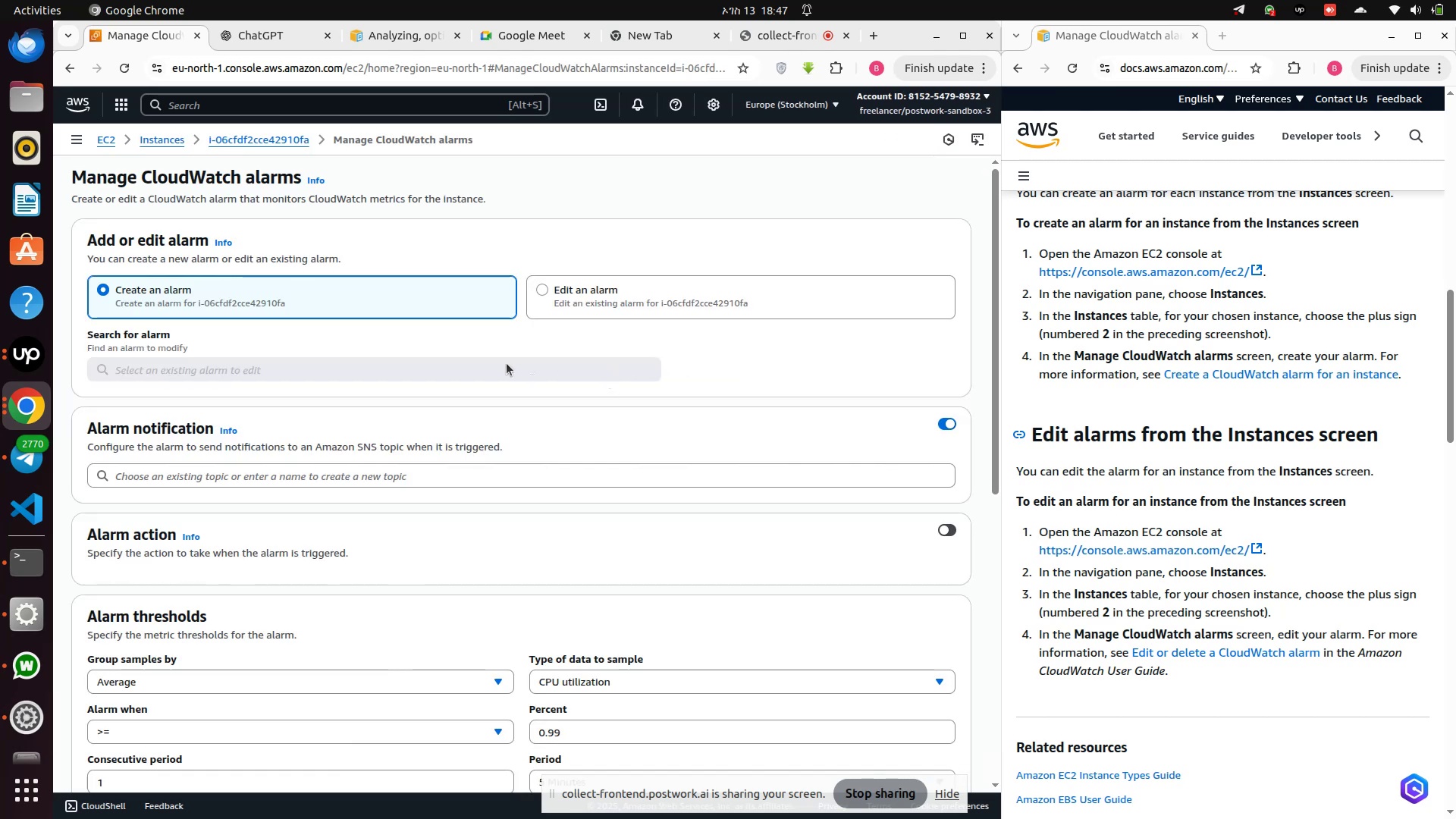 
scroll: coordinate [806, 500], scroll_direction: down, amount: 9.0
 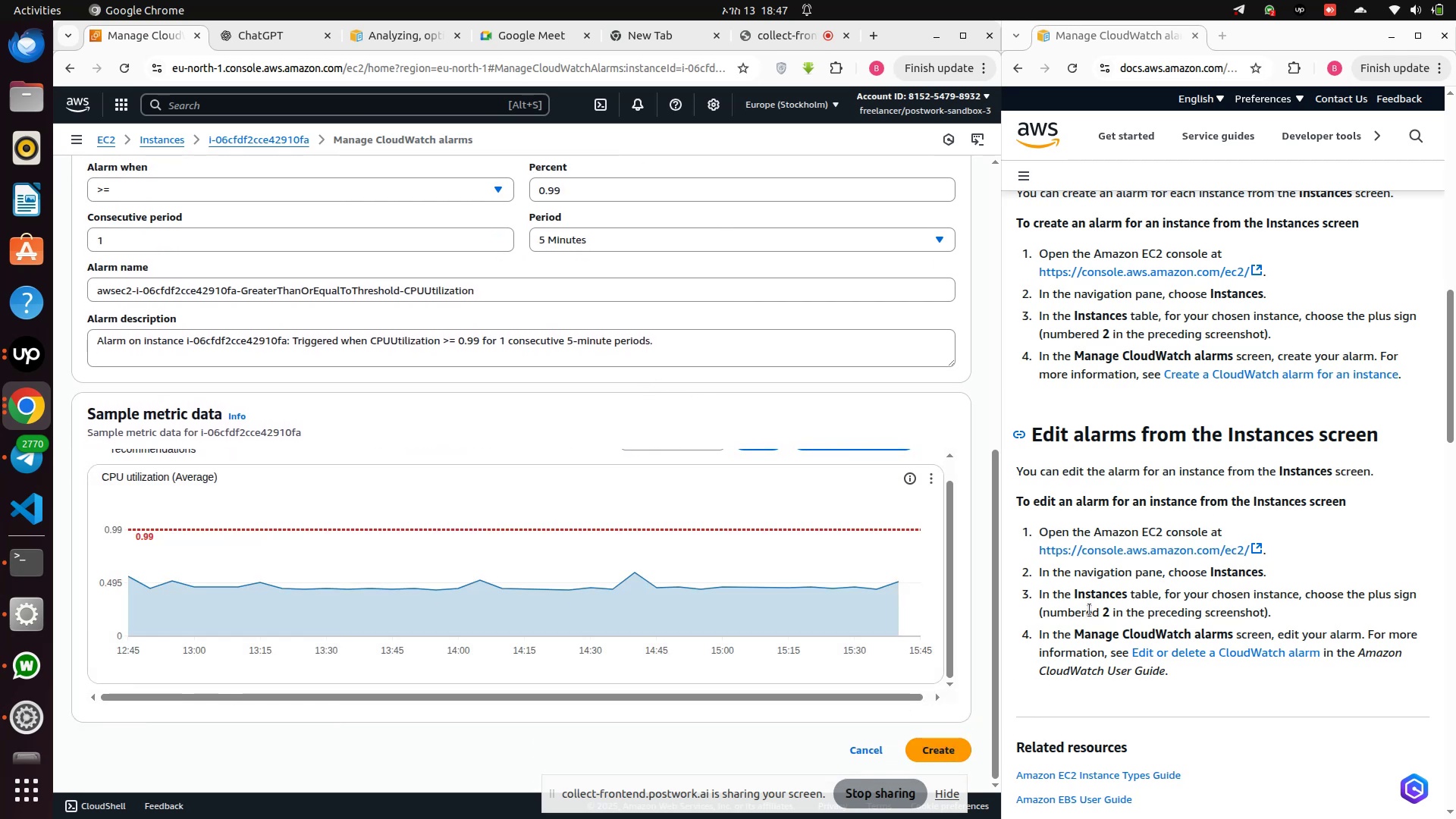 
scroll: coordinate [1102, 469], scroll_direction: up, amount: 1.0
 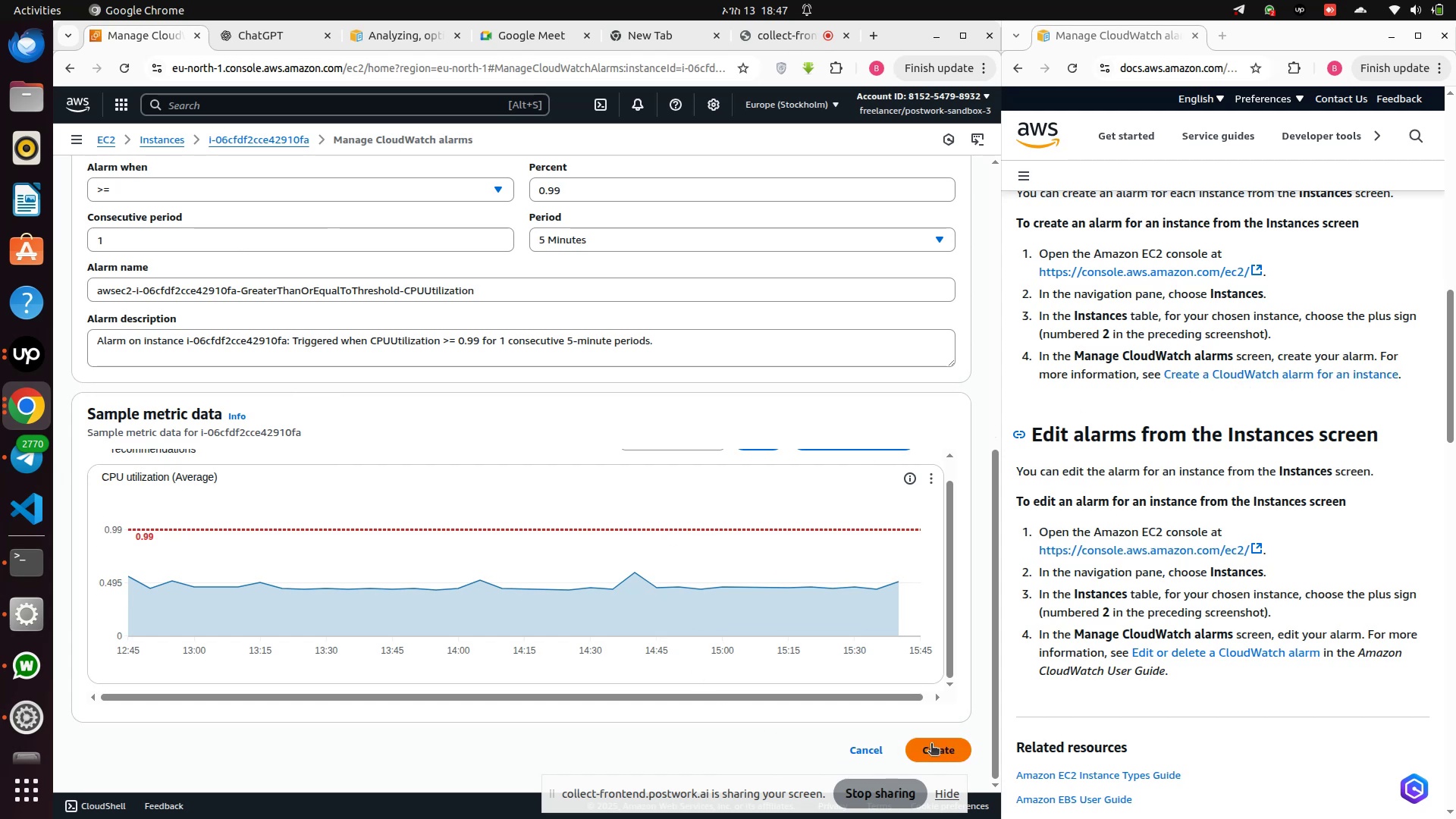 
wait(13.47)
 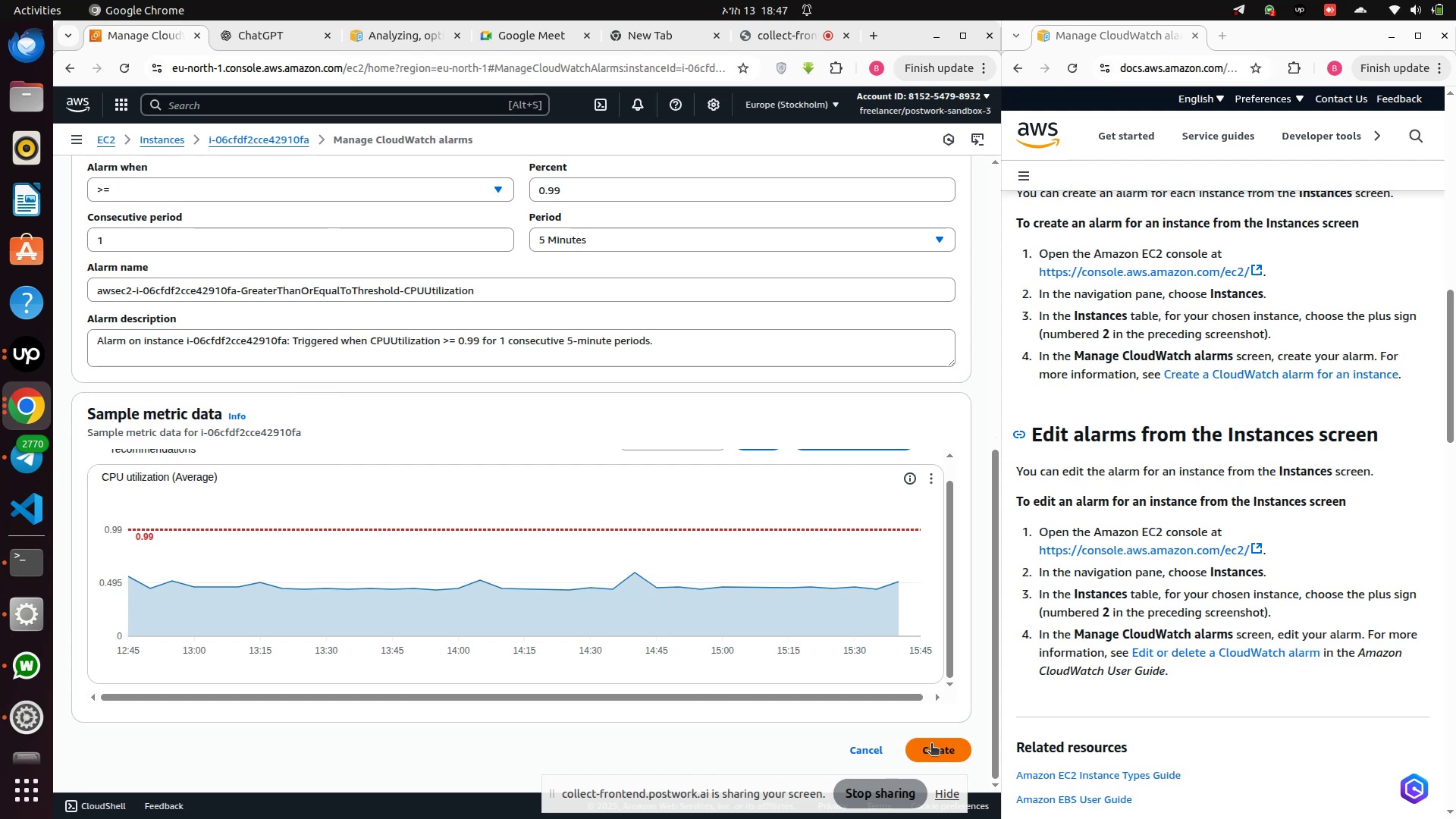 
left_click([934, 747])
 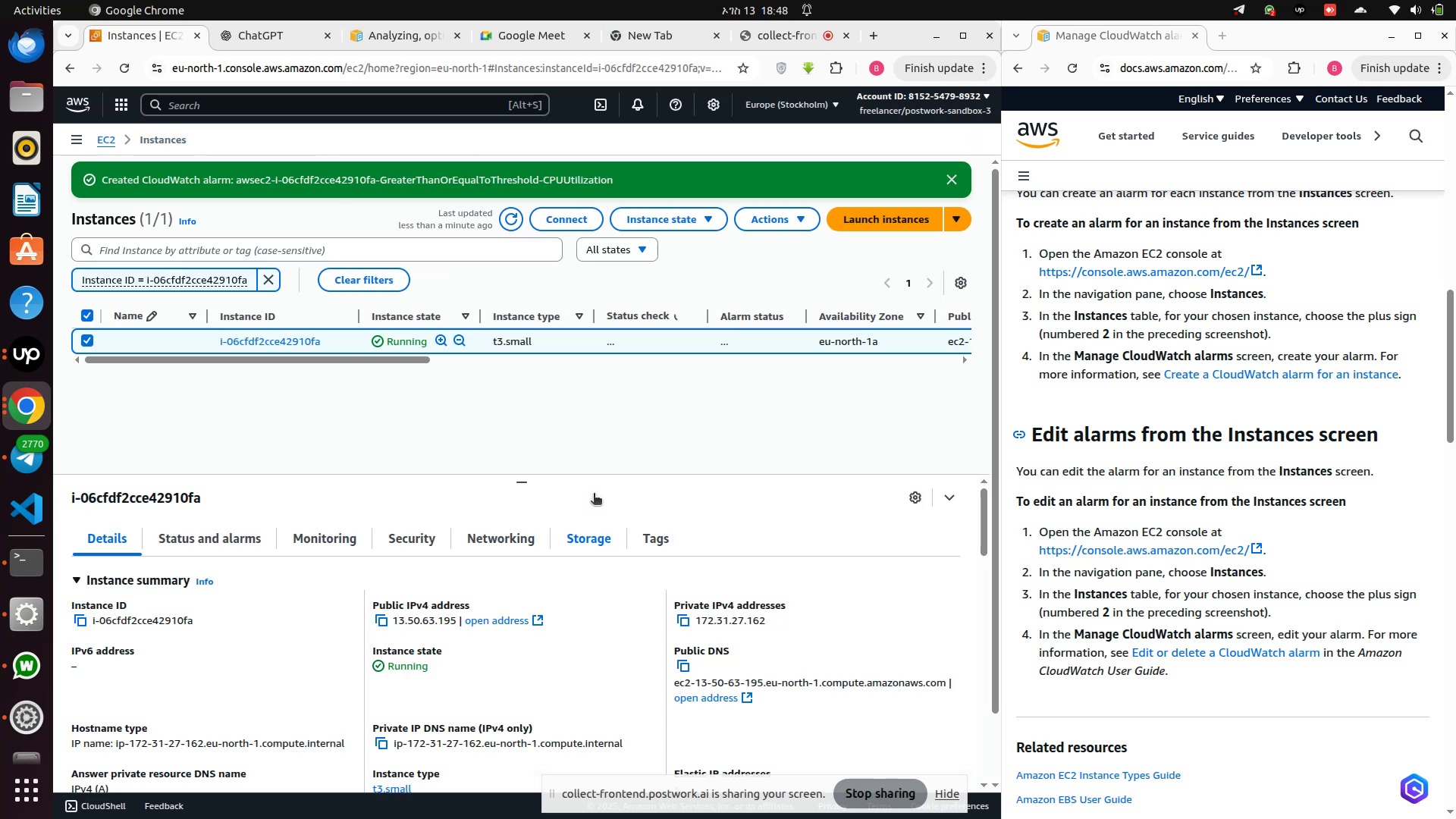 
mouse_move([651, 400])
 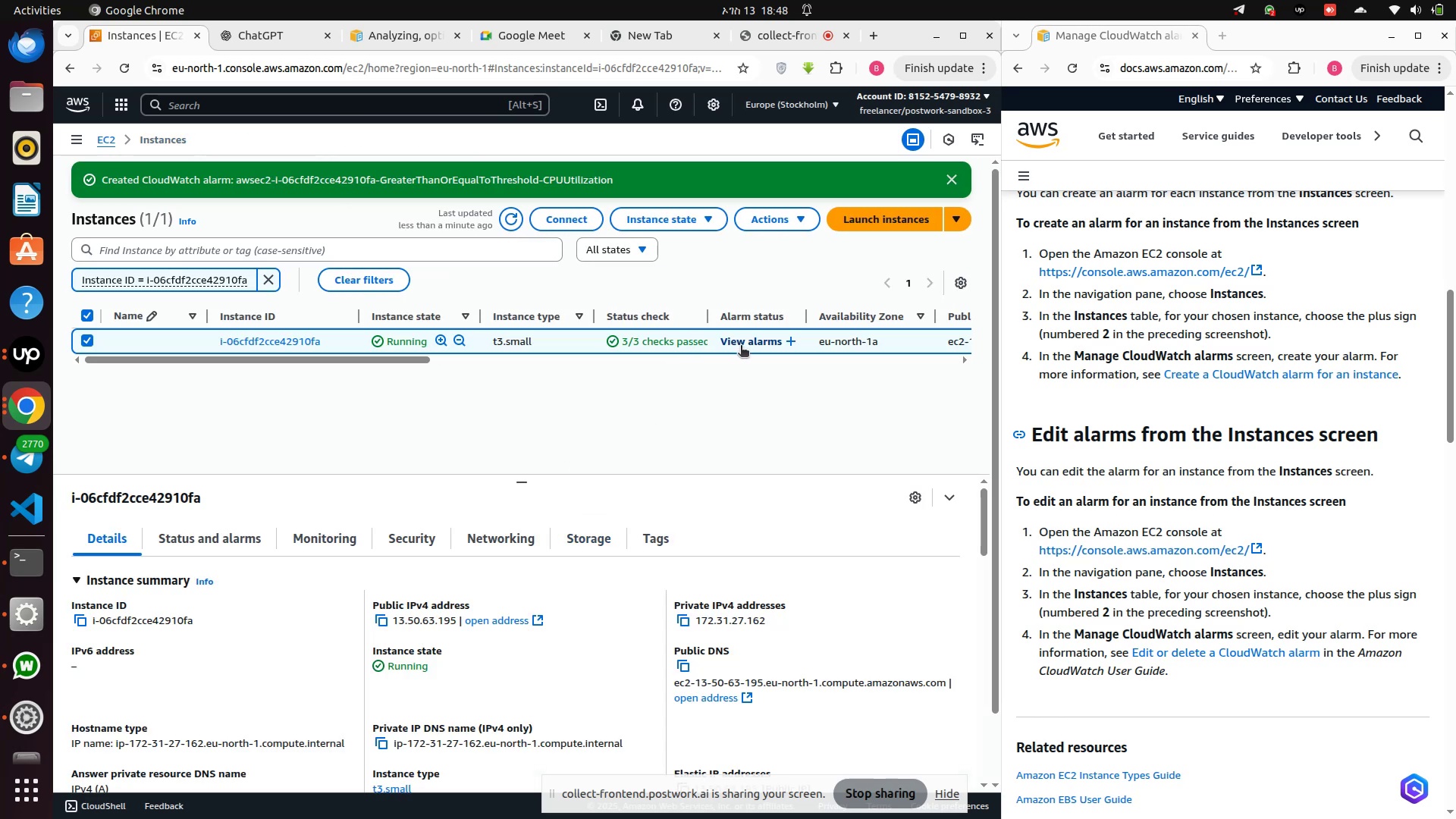 
left_click([743, 347])
 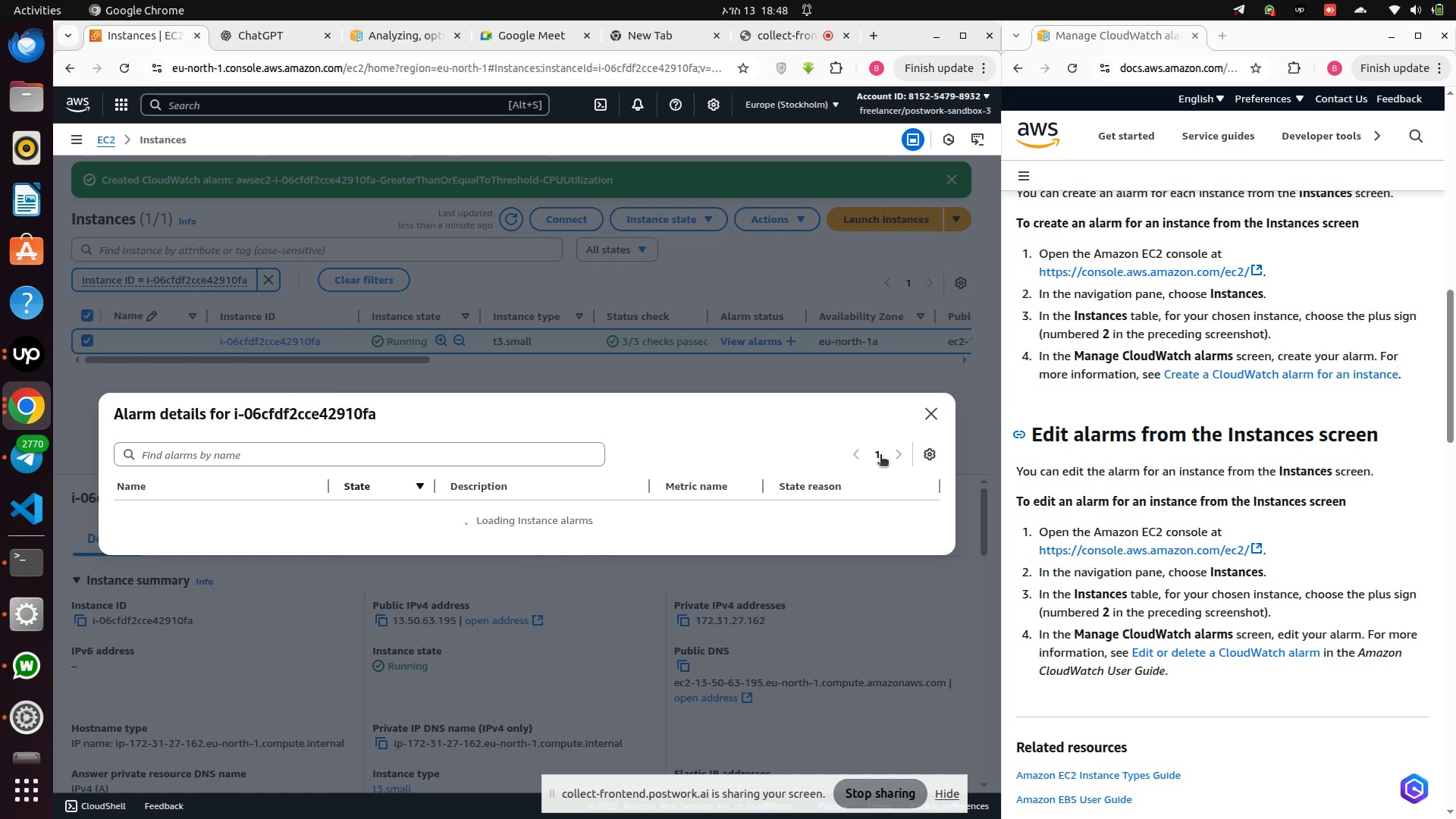 
wait(21.26)
 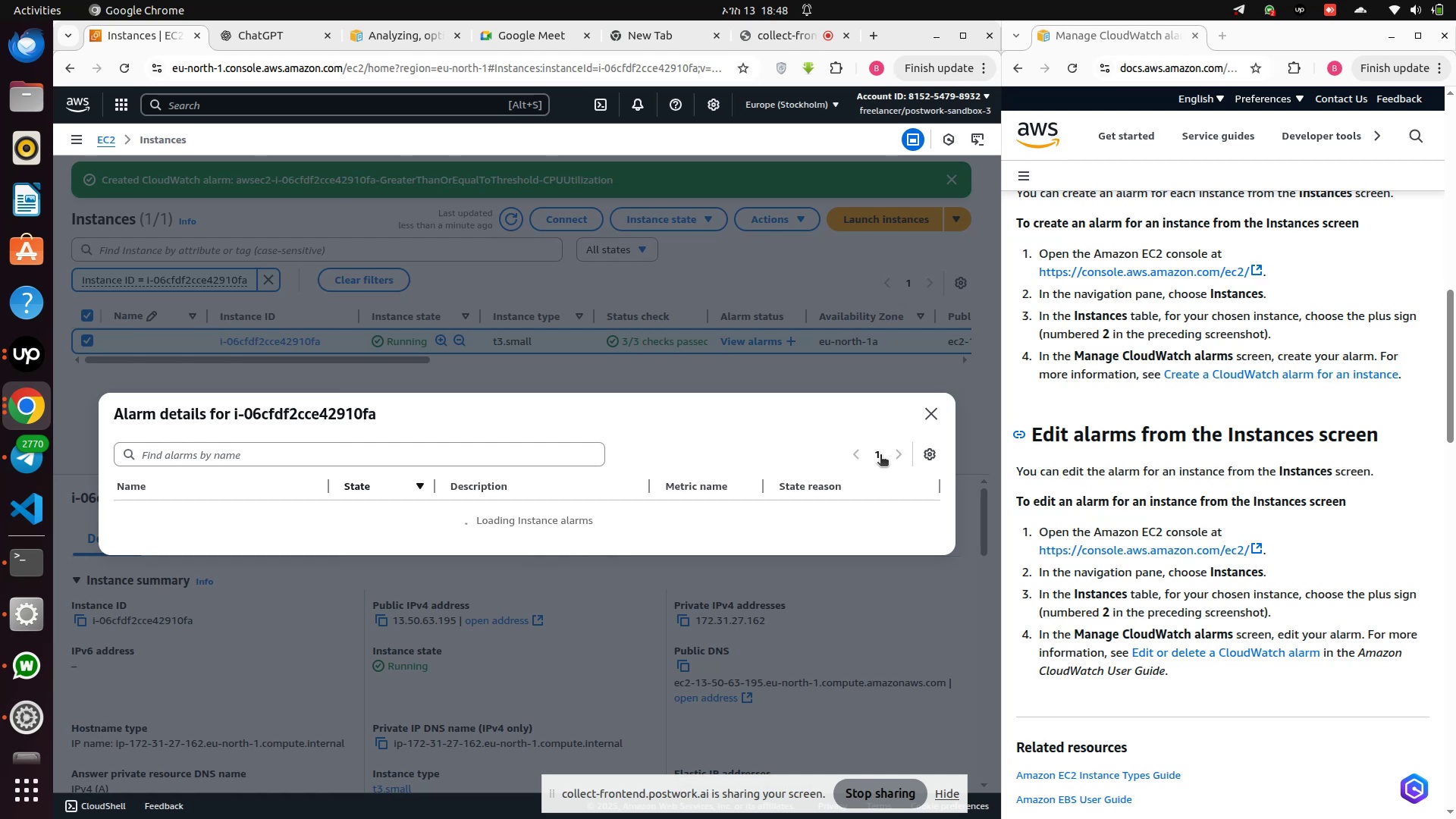 
left_click([280, 526])
 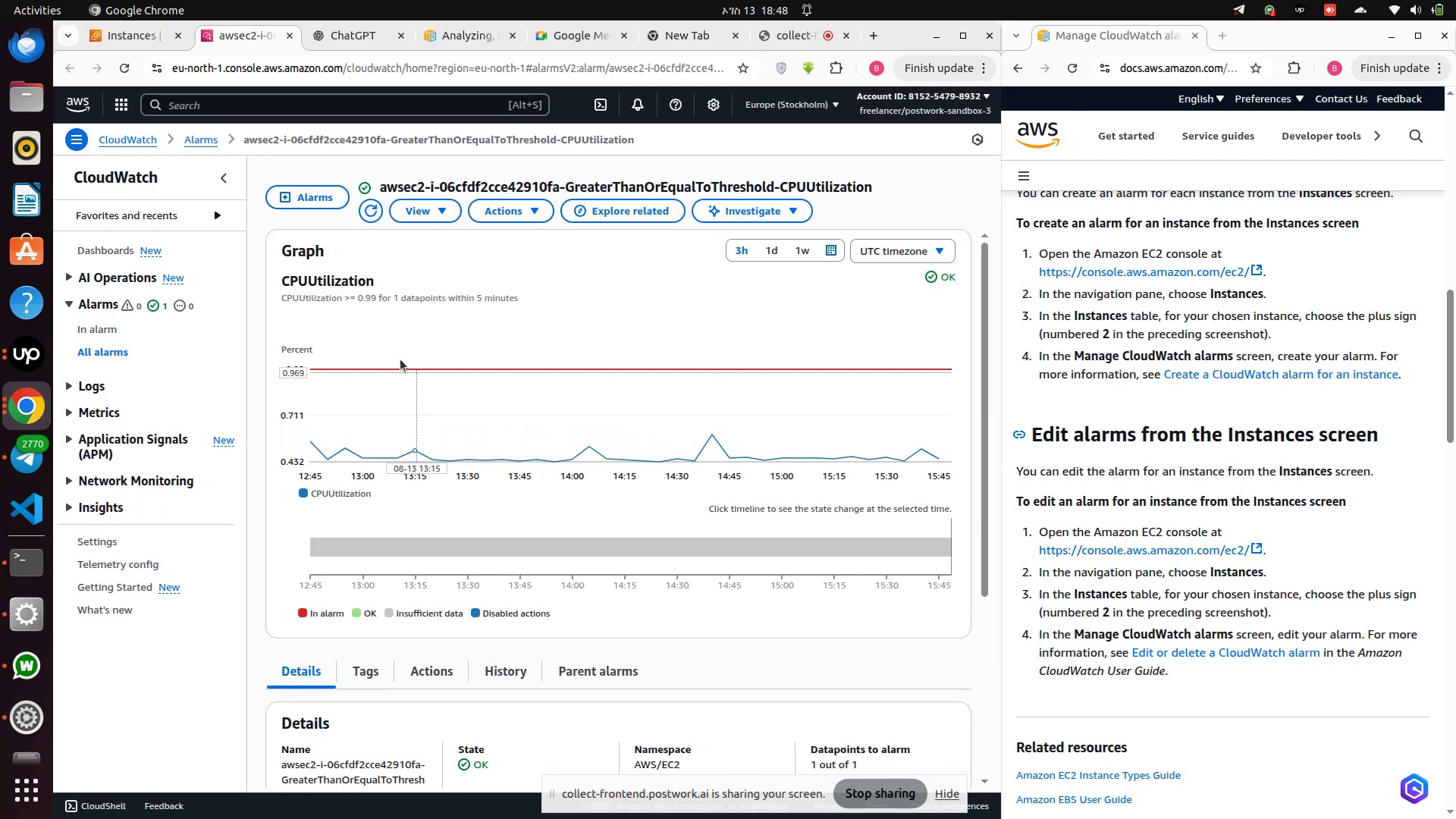 
wait(25.44)
 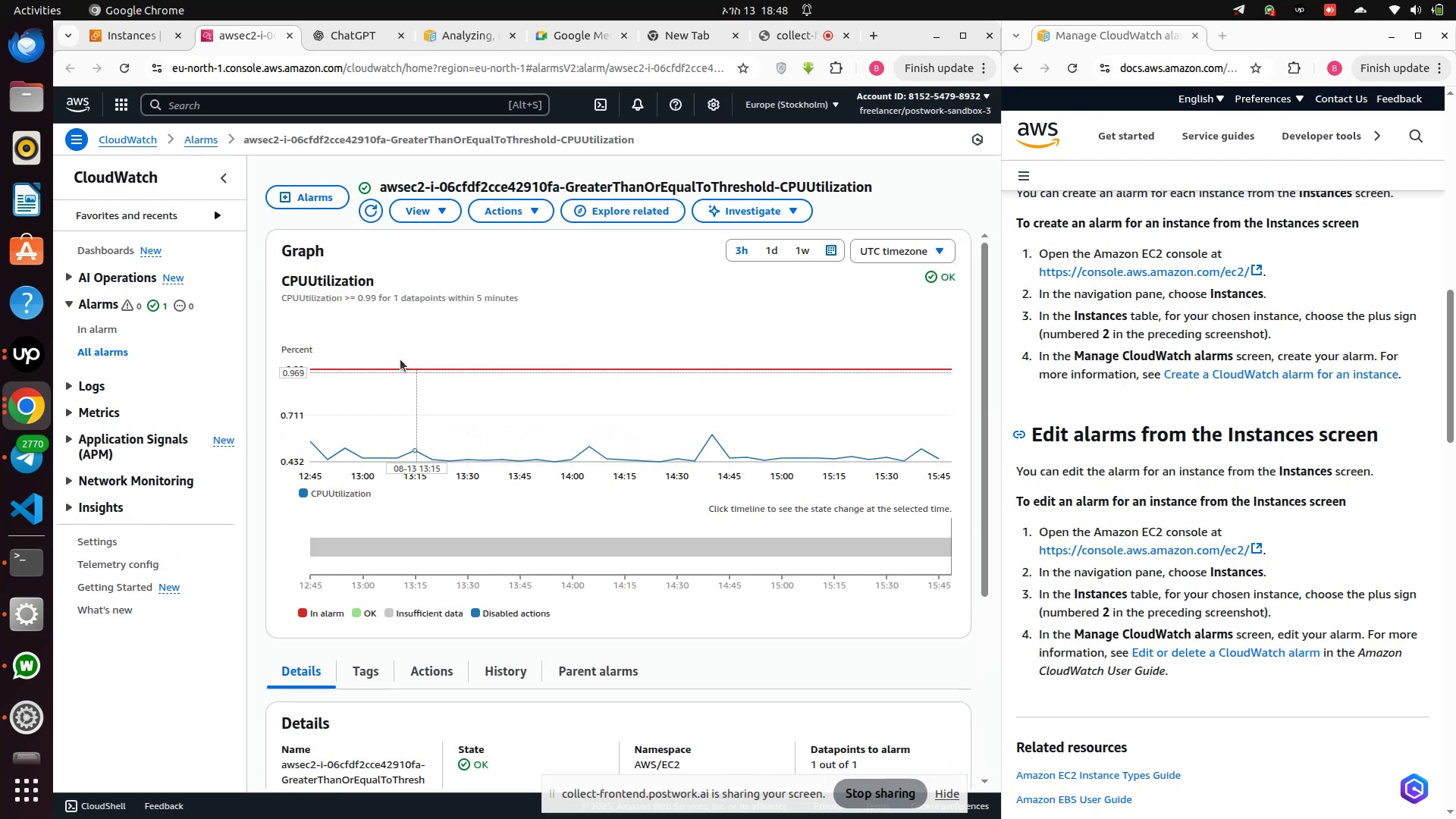 
scroll: coordinate [412, 365], scroll_direction: up, amount: 6.0
 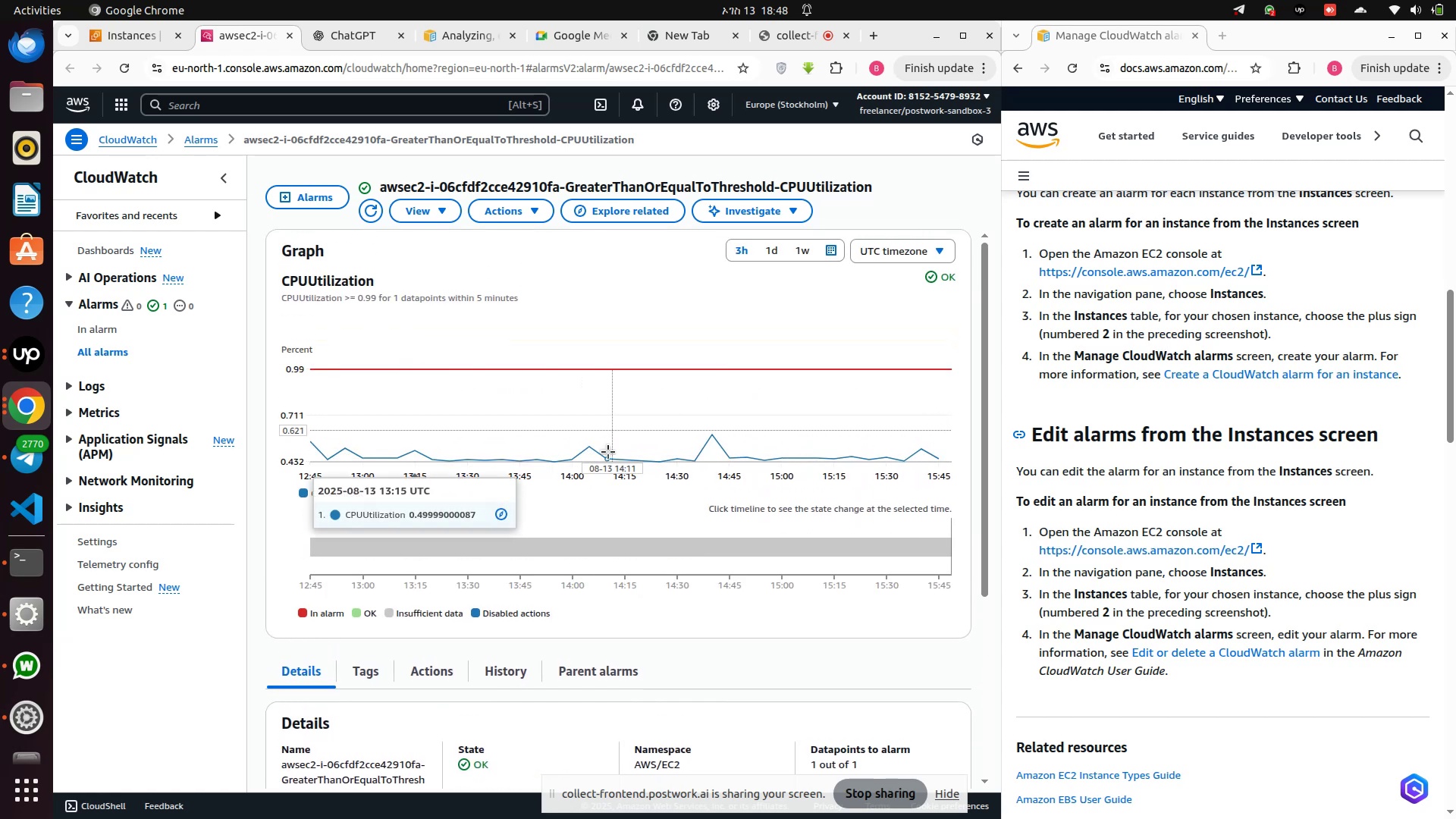 
mouse_move([706, 431])
 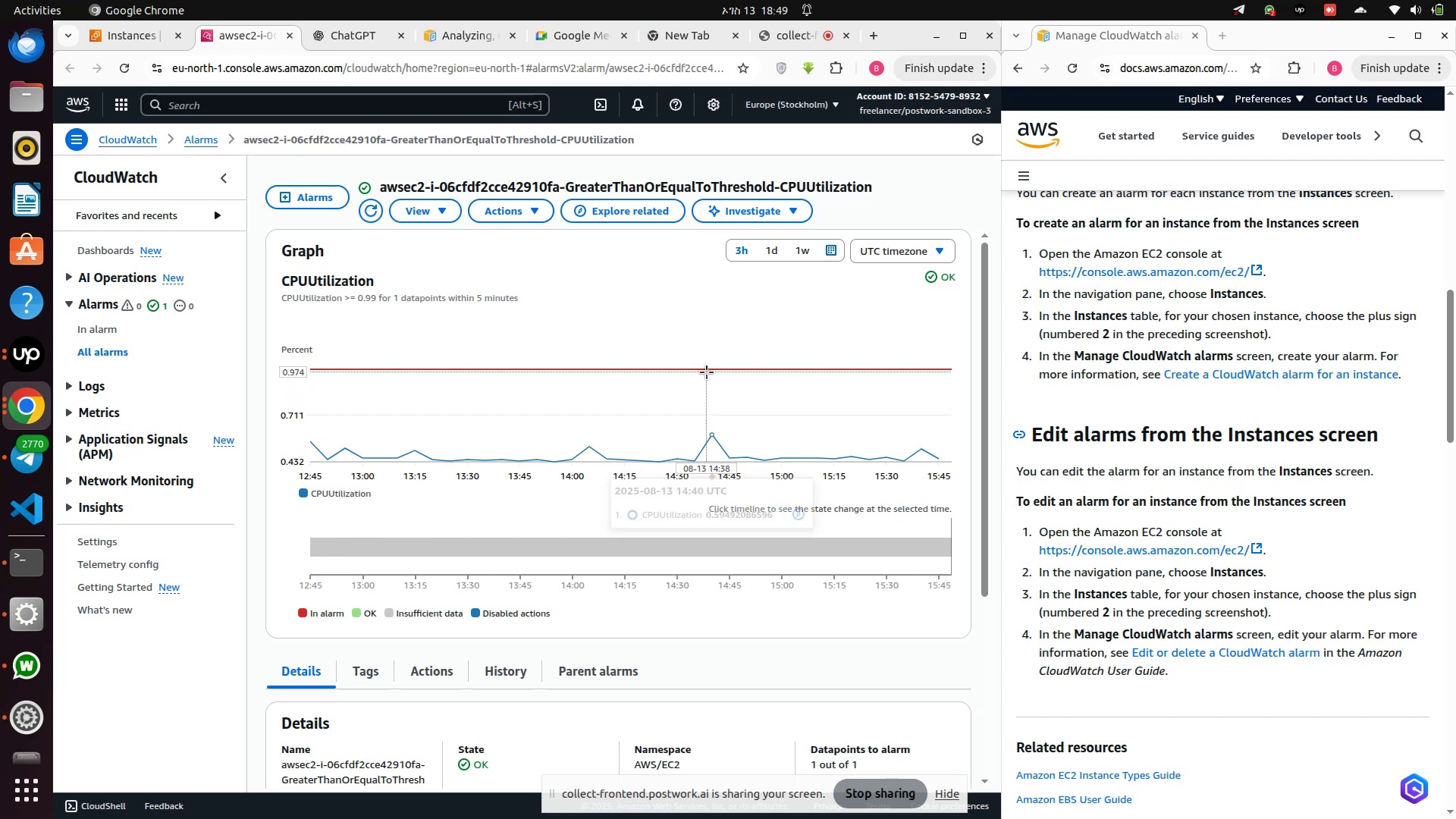 
left_click_drag(start_coordinate=[706, 369], to_coordinate=[706, 398])
 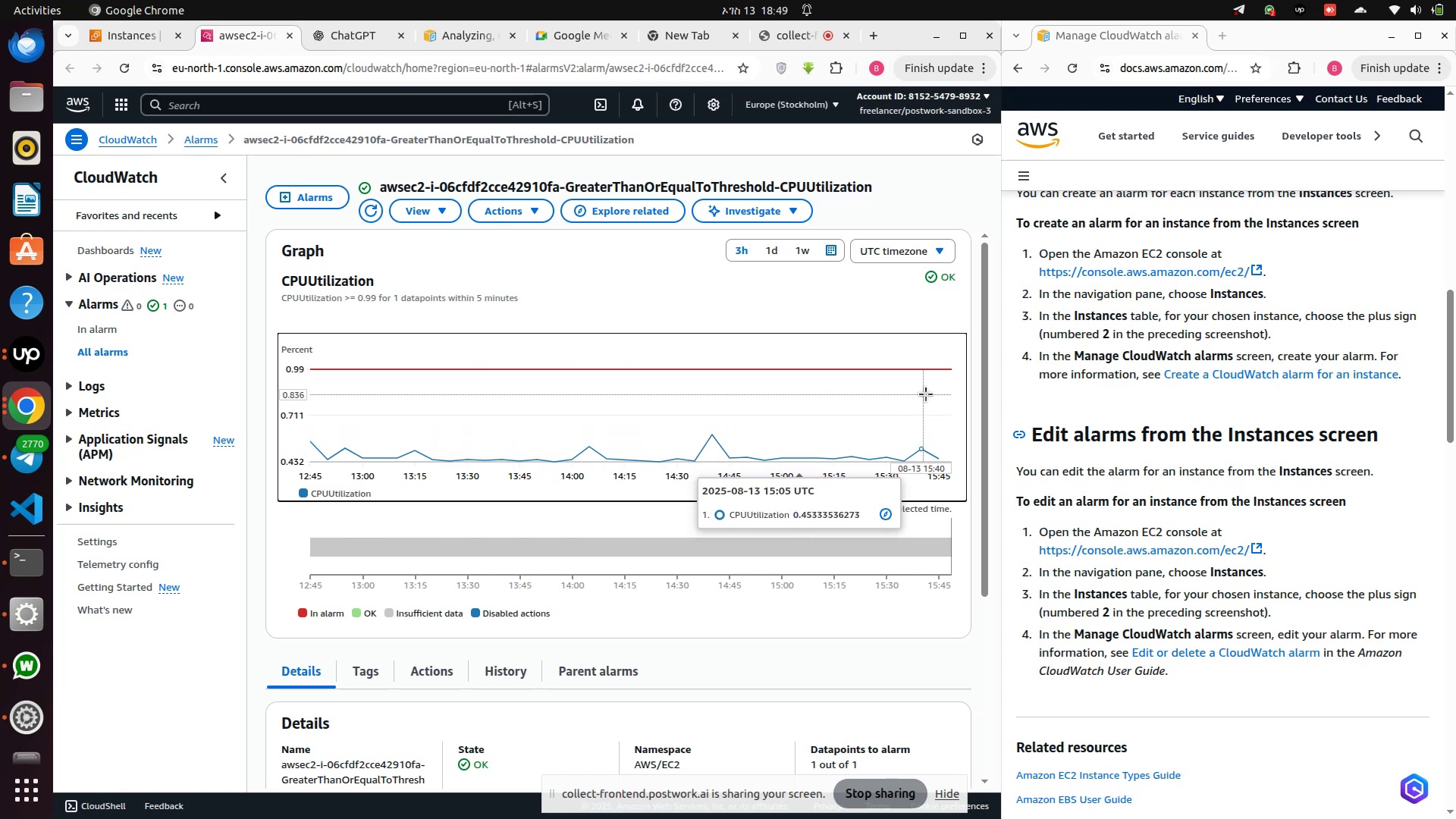 
scroll: coordinate [927, 366], scroll_direction: down, amount: 2.0
 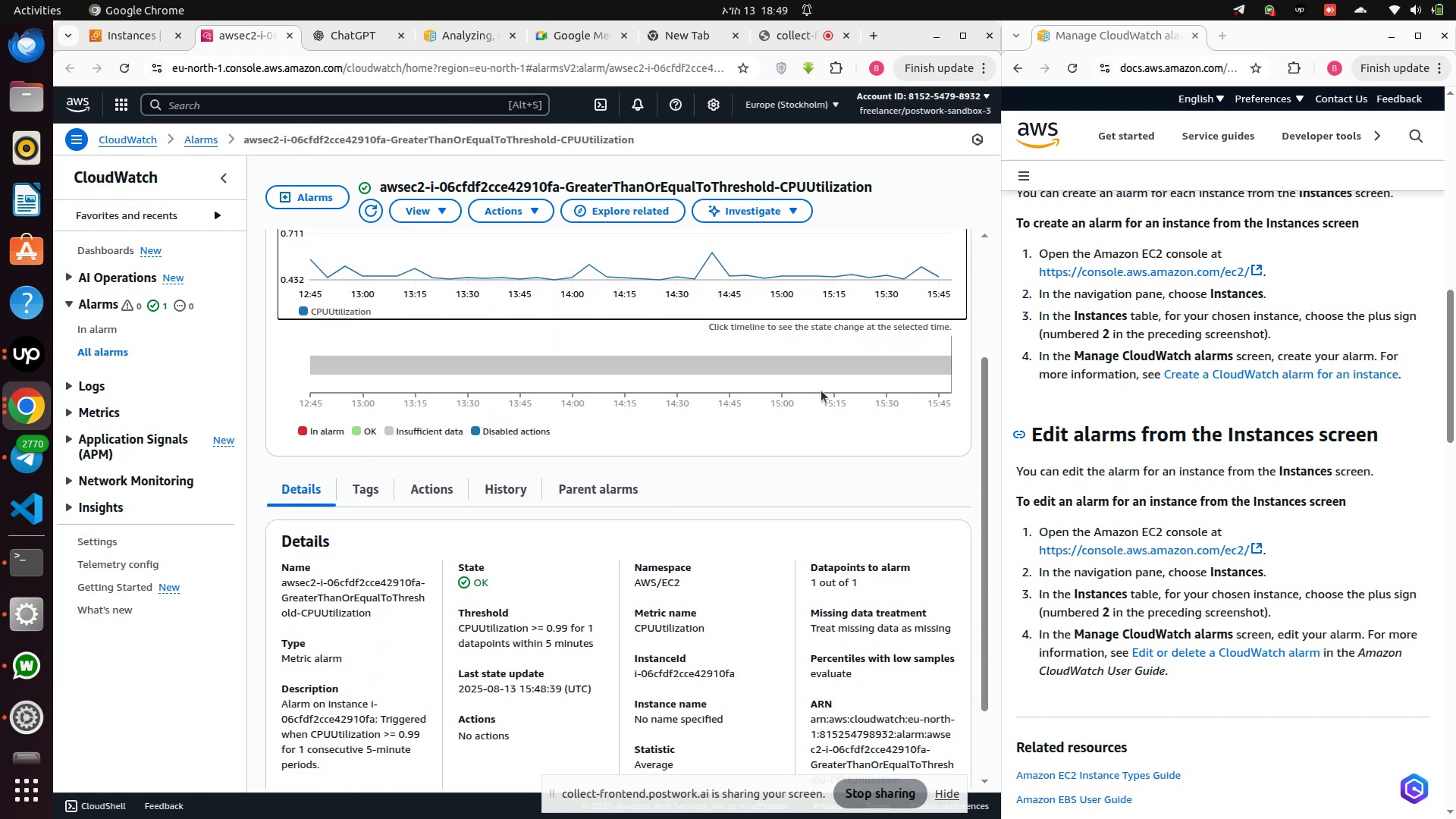 
scroll: coordinate [726, 354], scroll_direction: up, amount: 6.0
 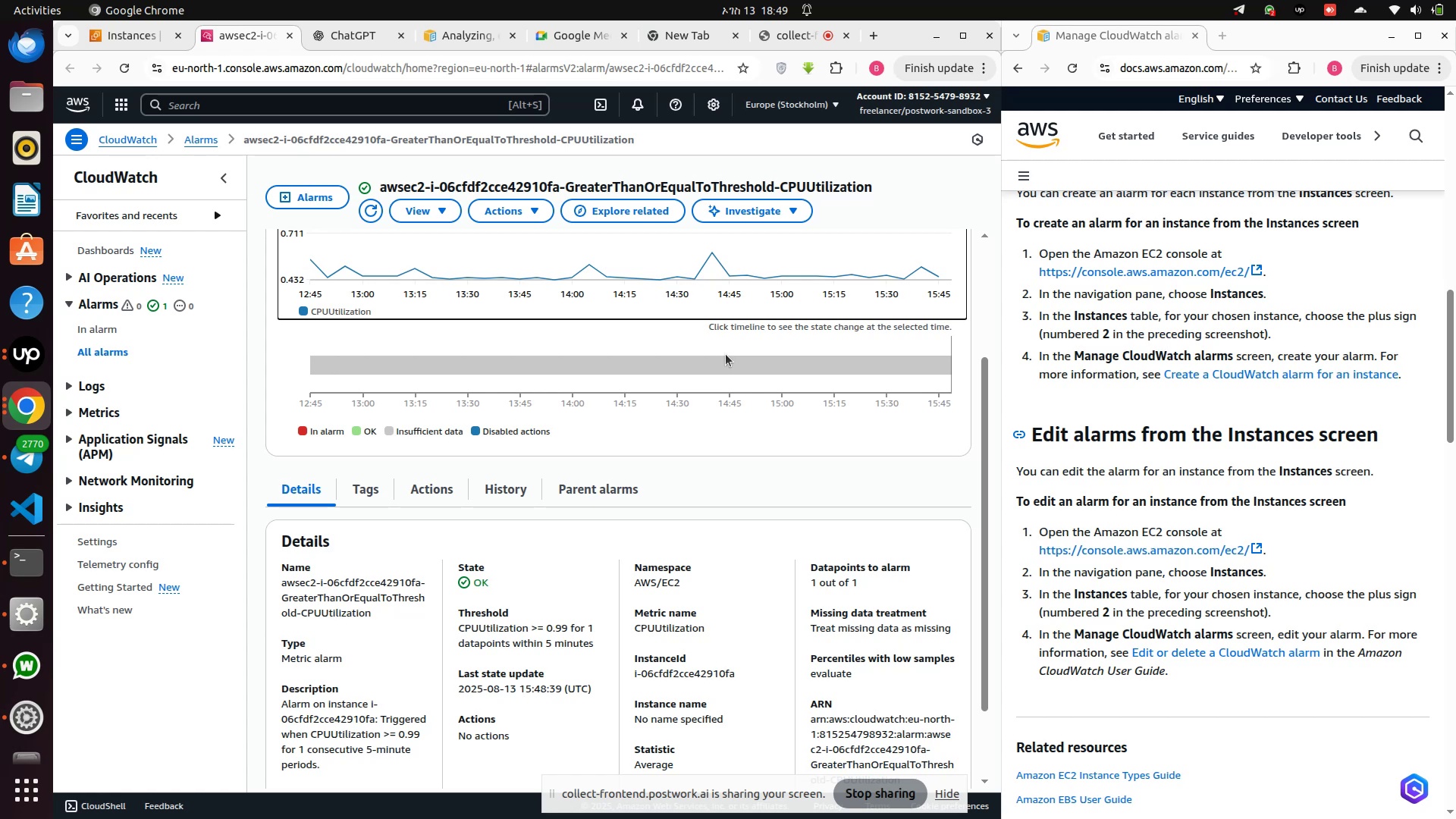 
wait(17.1)
 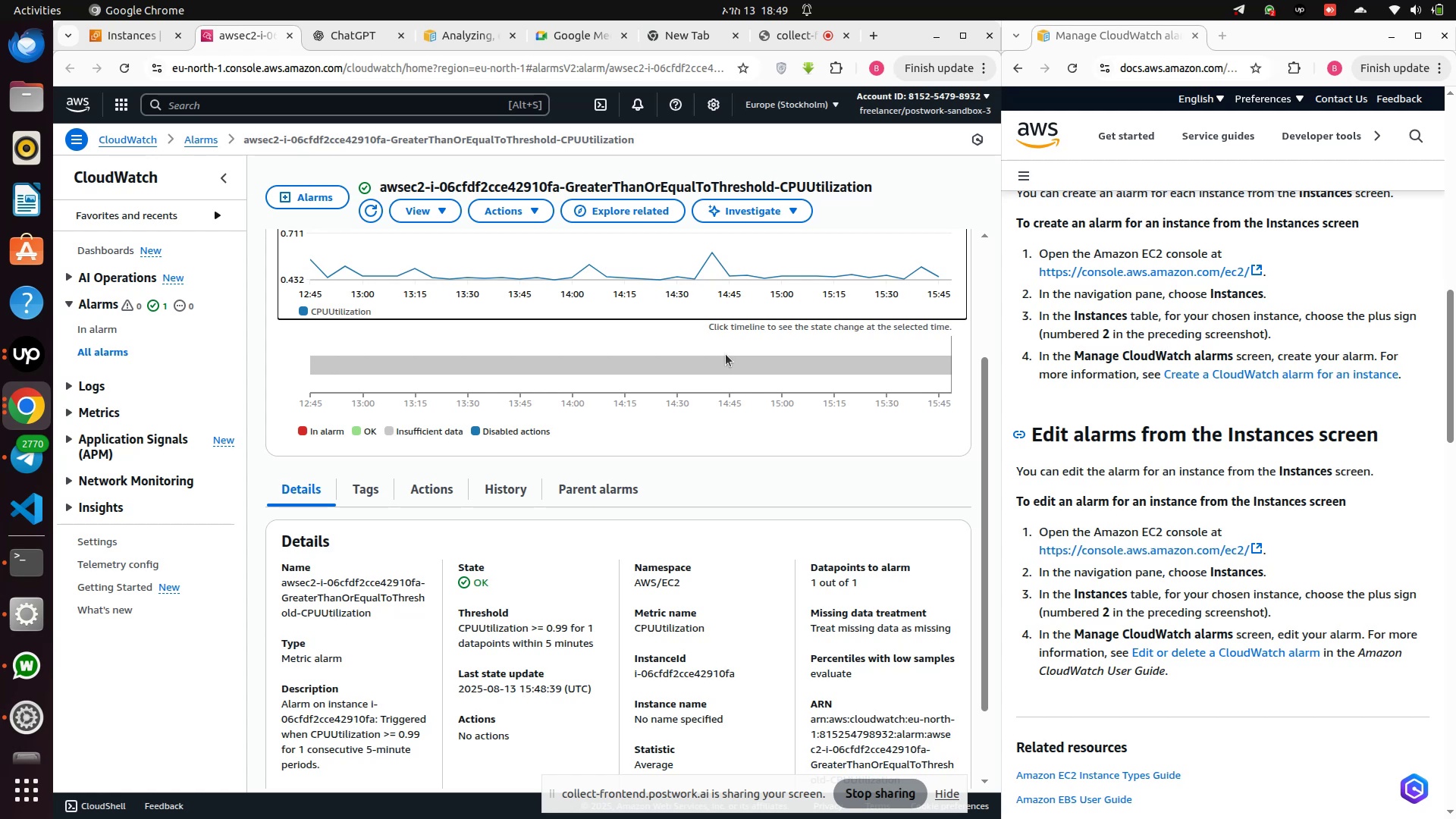 
scroll: coordinate [527, 297], scroll_direction: up, amount: 3.0
 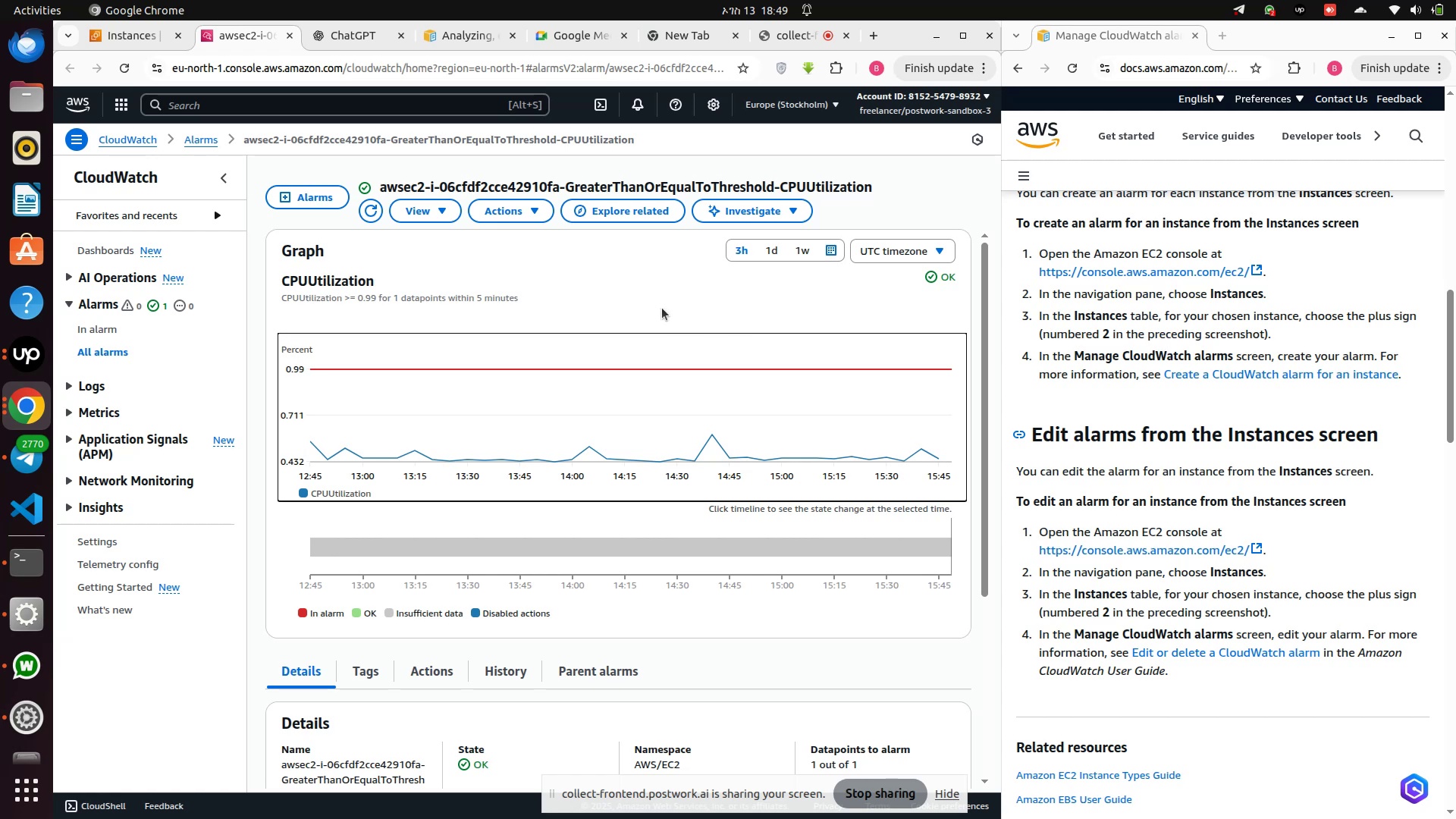 
wait(16.65)
 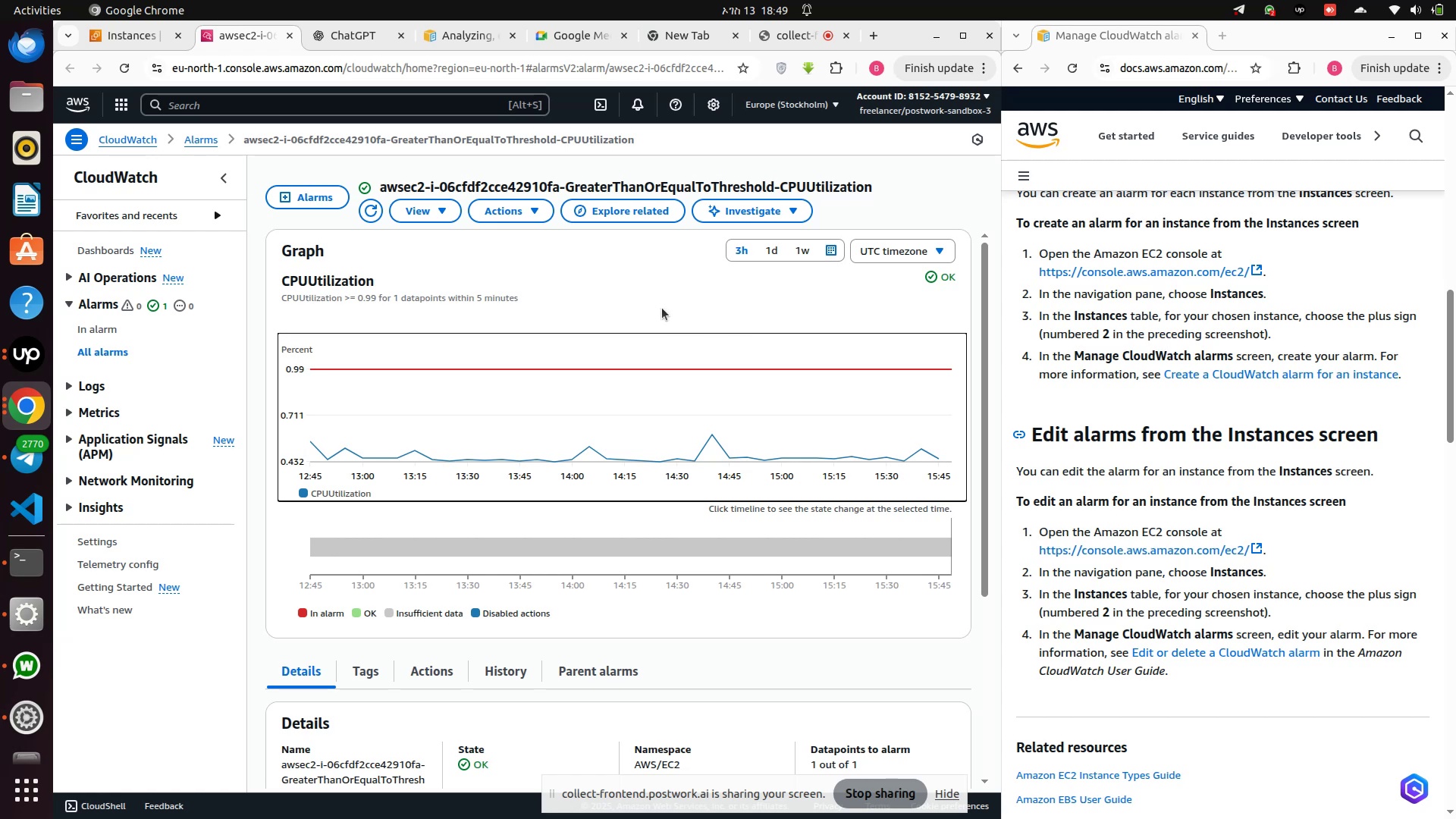 
mouse_move([571, 435])
 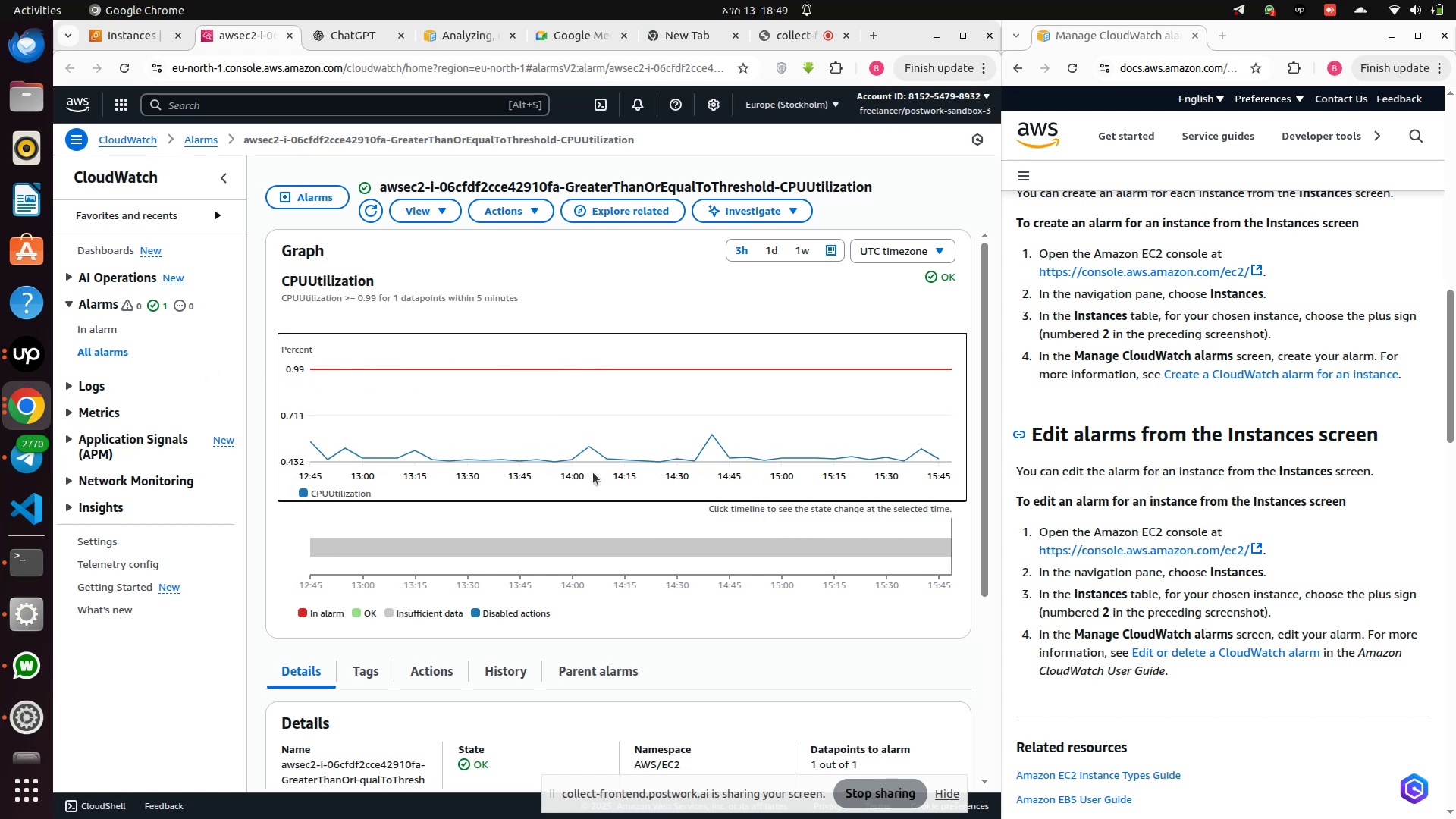 
scroll: coordinate [444, 639], scroll_direction: down, amount: 3.0
 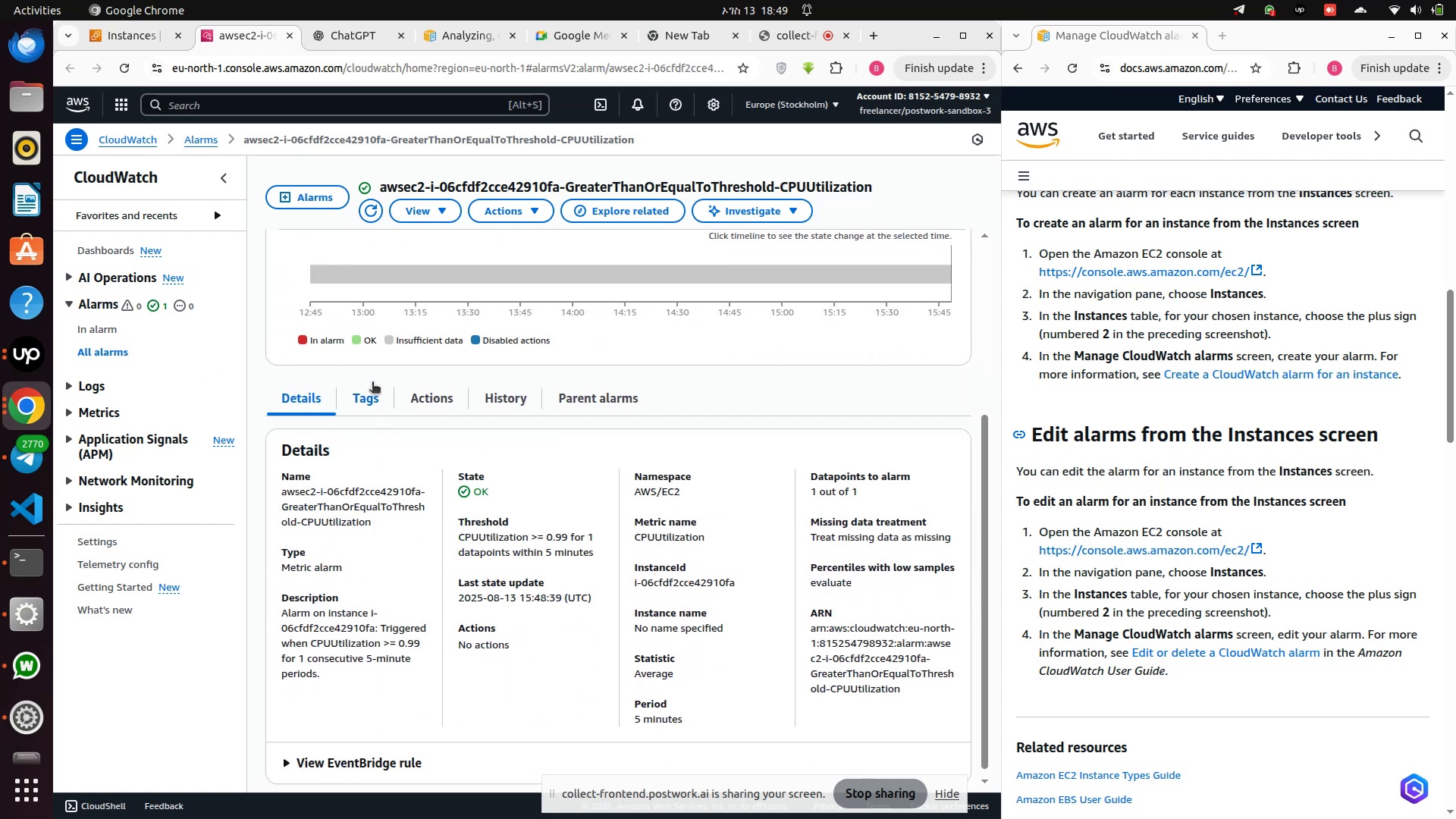 
left_click([371, 402])
 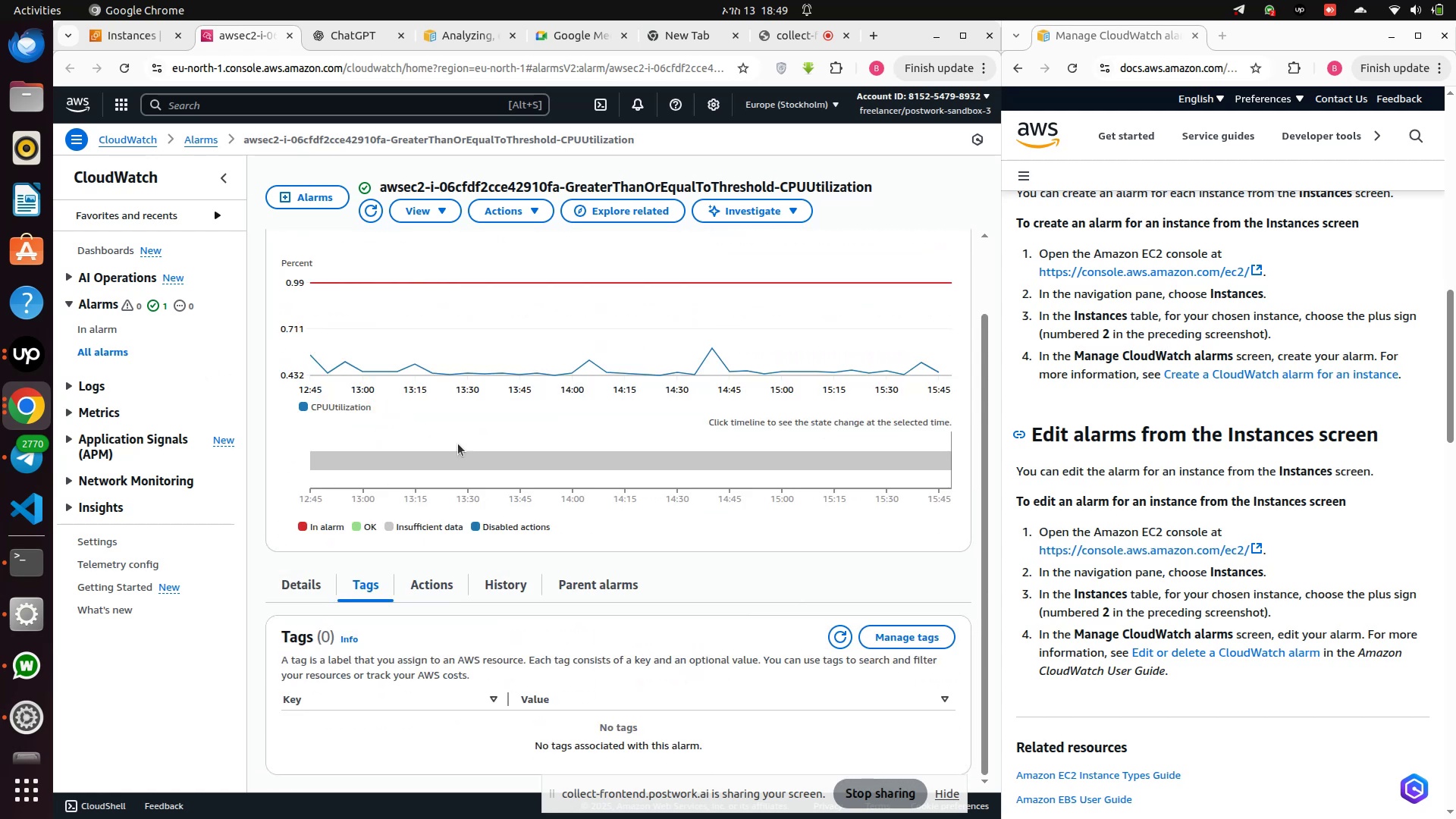 
scroll: coordinate [450, 567], scroll_direction: down, amount: 1.0
 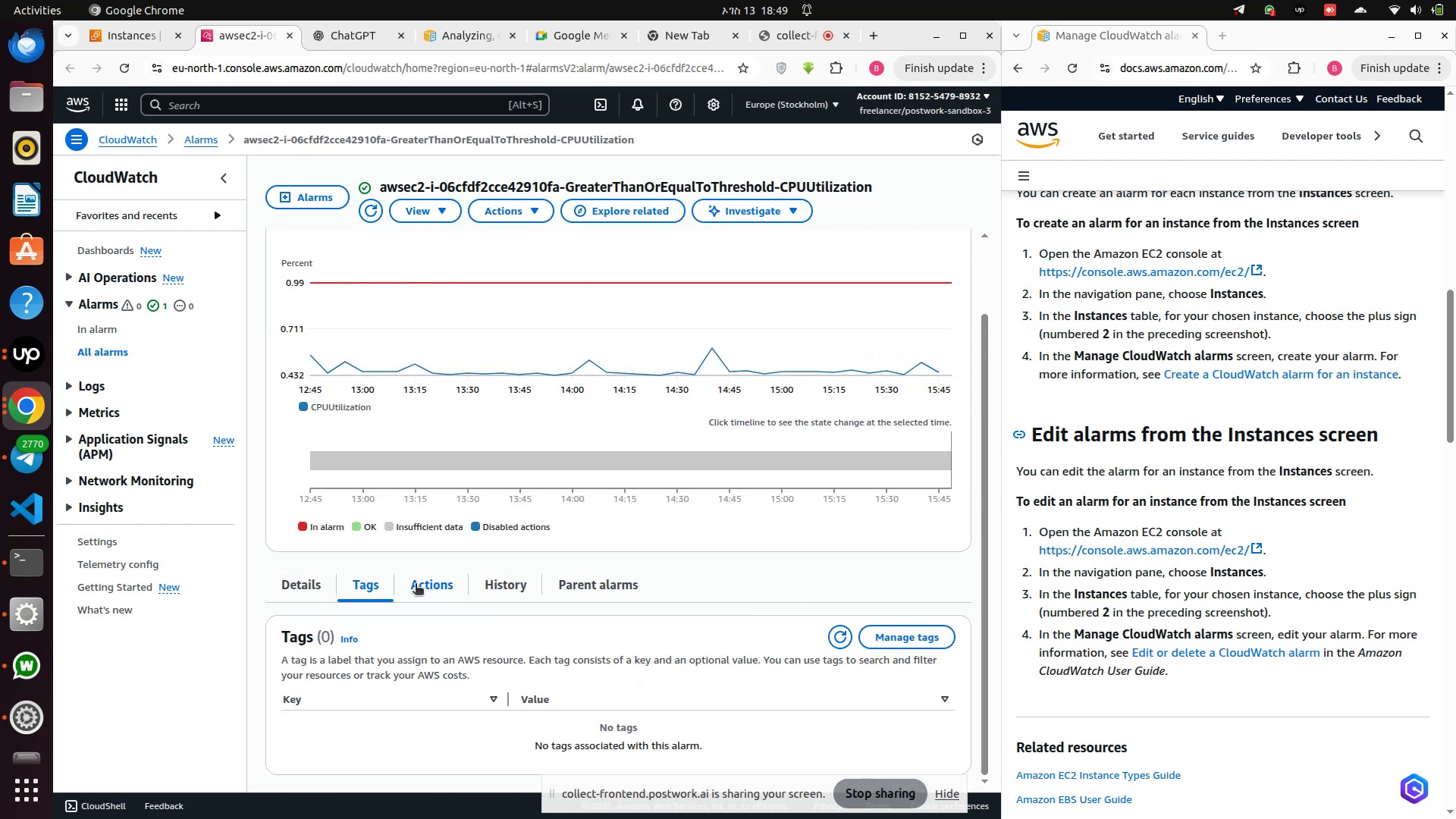 
left_click([419, 586])
 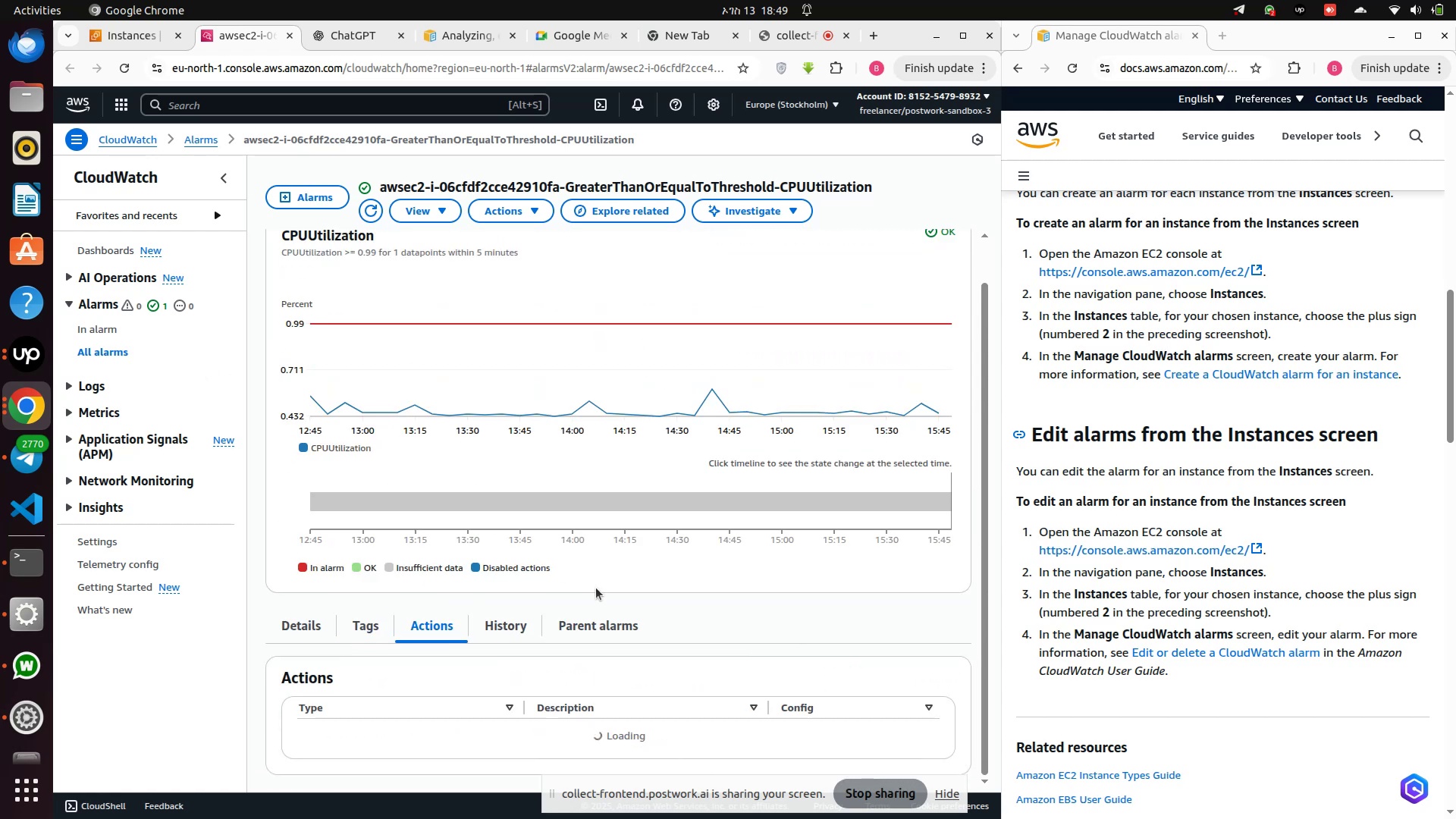 
scroll: coordinate [708, 619], scroll_direction: down, amount: 3.0
 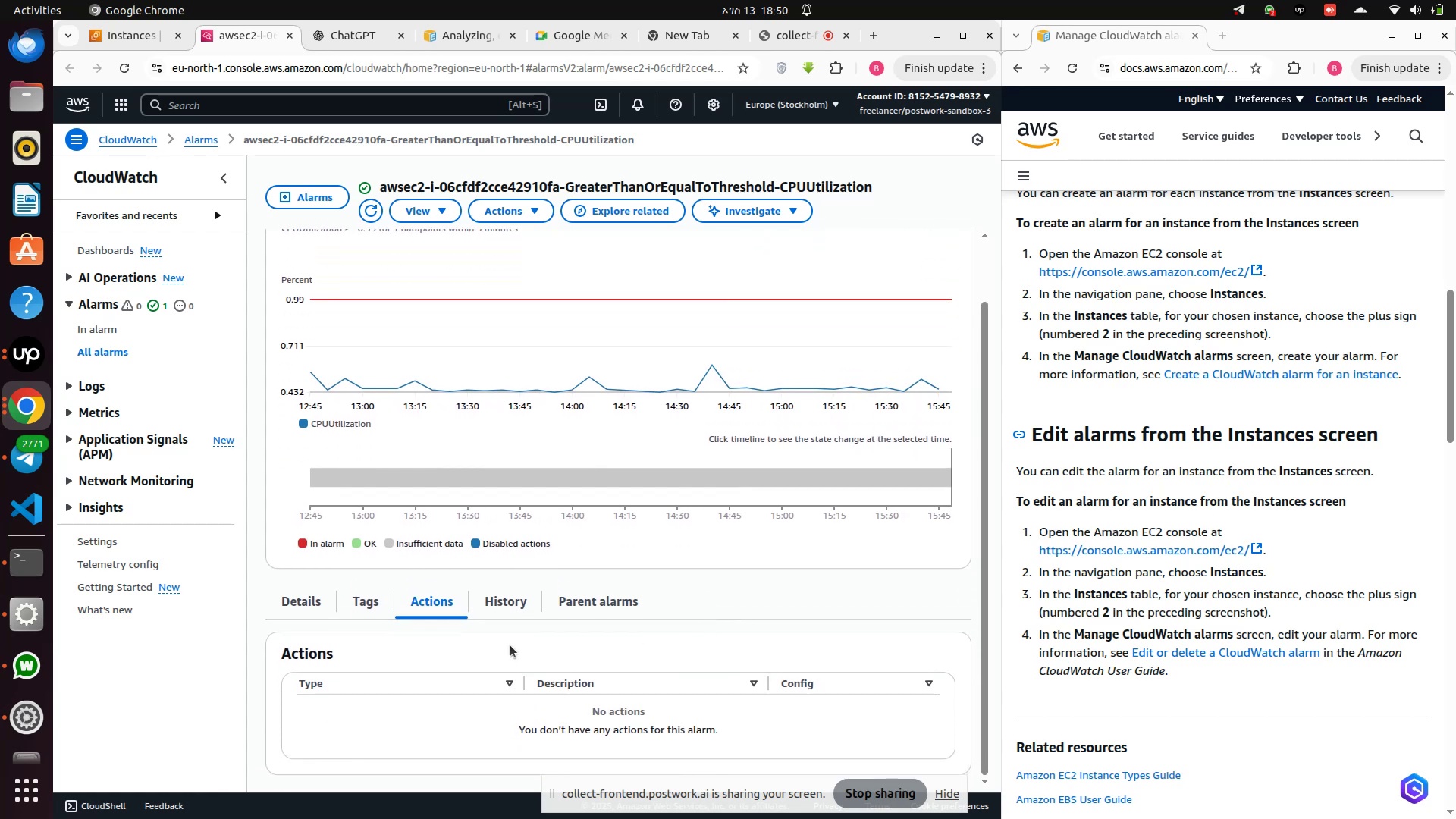 
left_click([502, 606])
 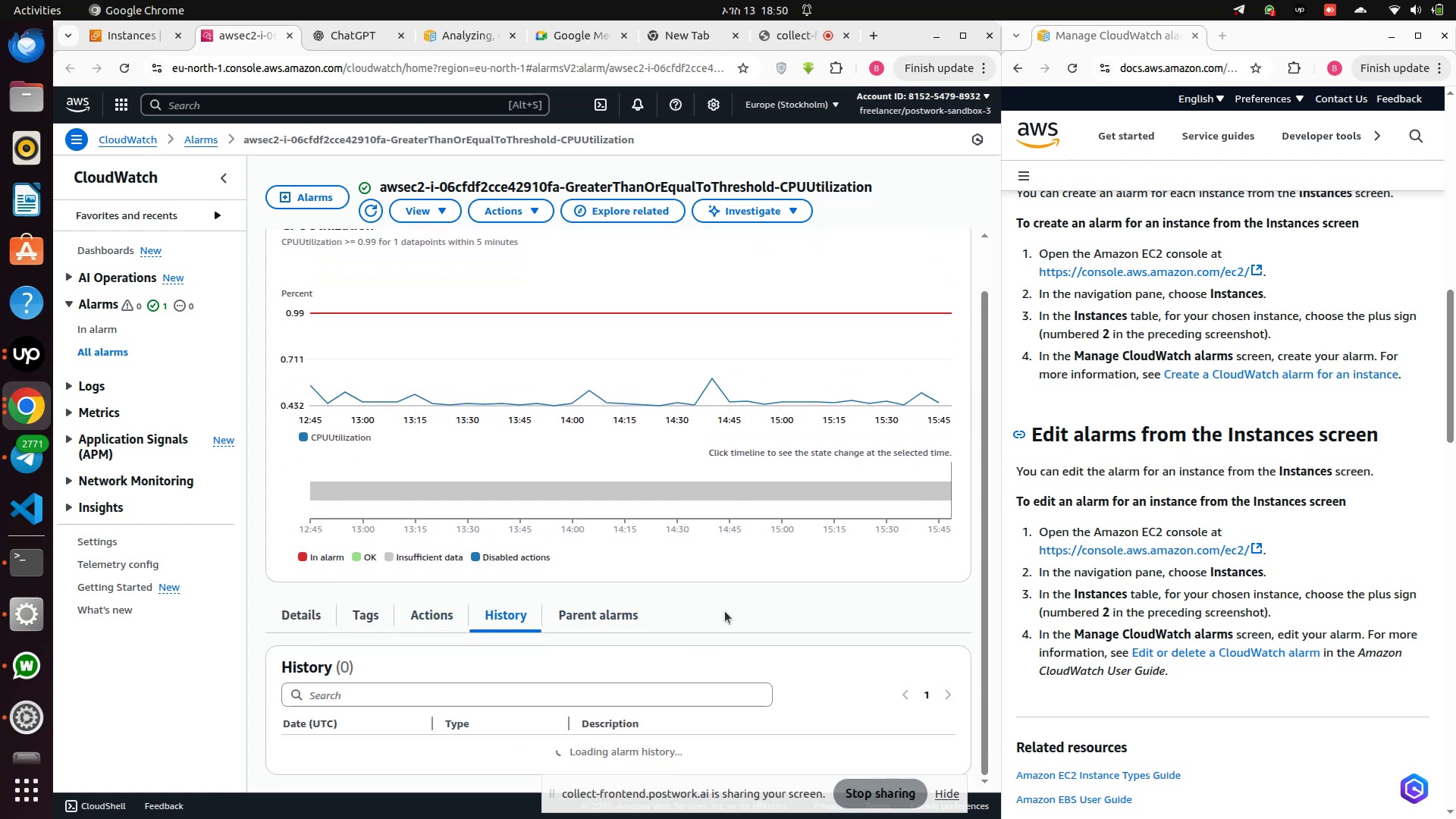 
scroll: coordinate [593, 728], scroll_direction: down, amount: 6.0
 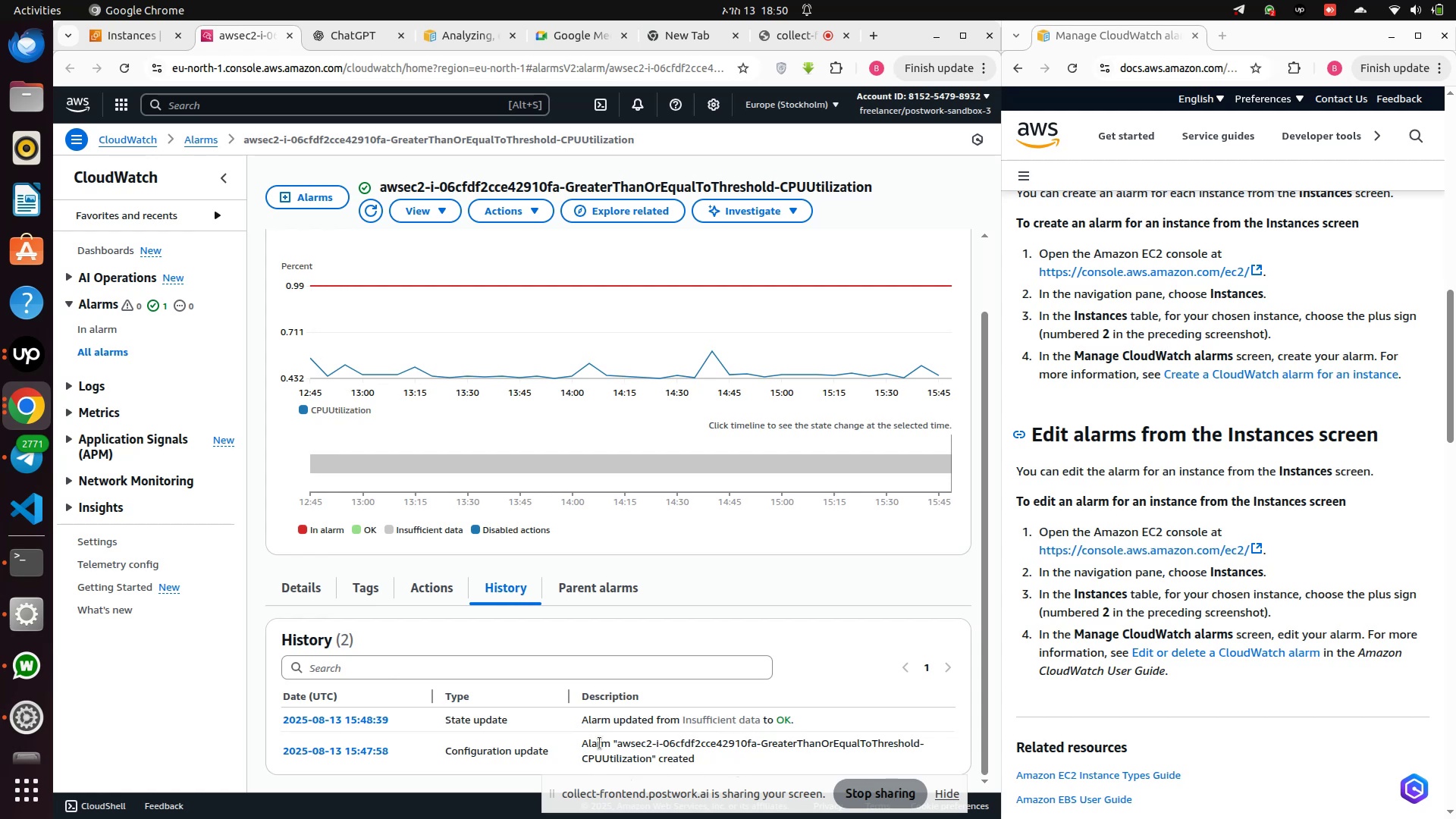 
wait(5.93)
 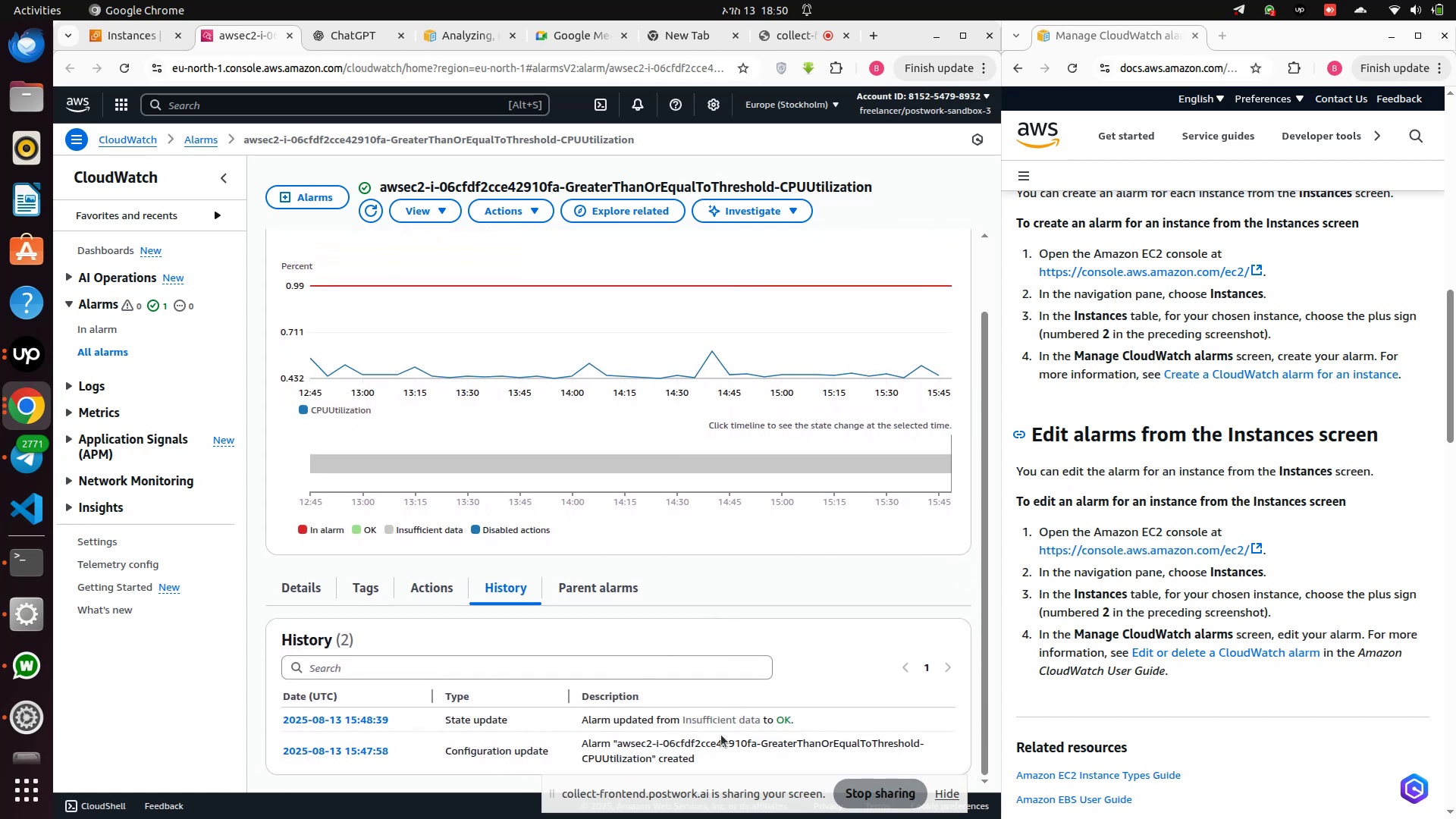 
left_click([595, 592])
 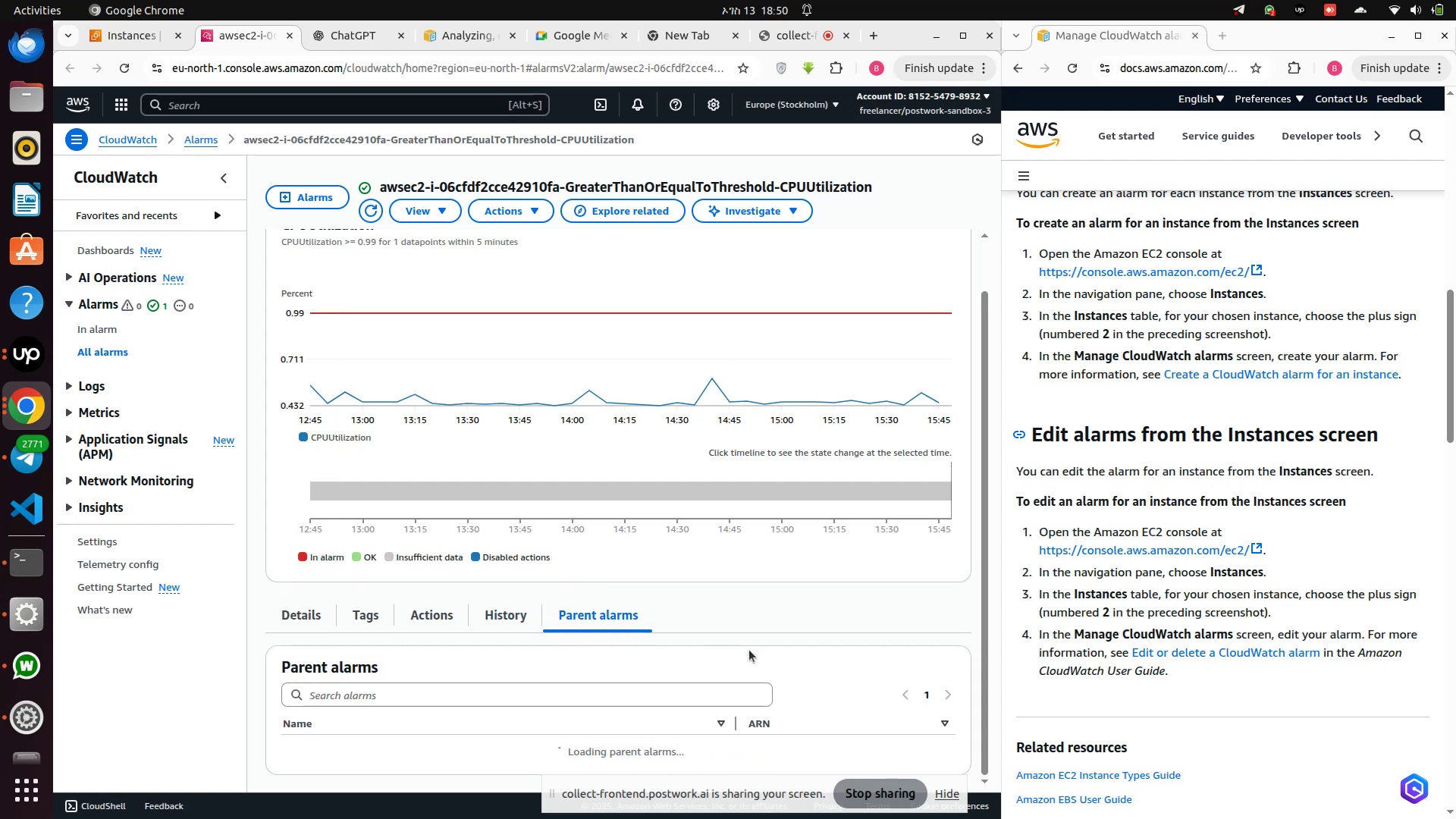 
scroll: coordinate [749, 650], scroll_direction: down, amount: 3.0
 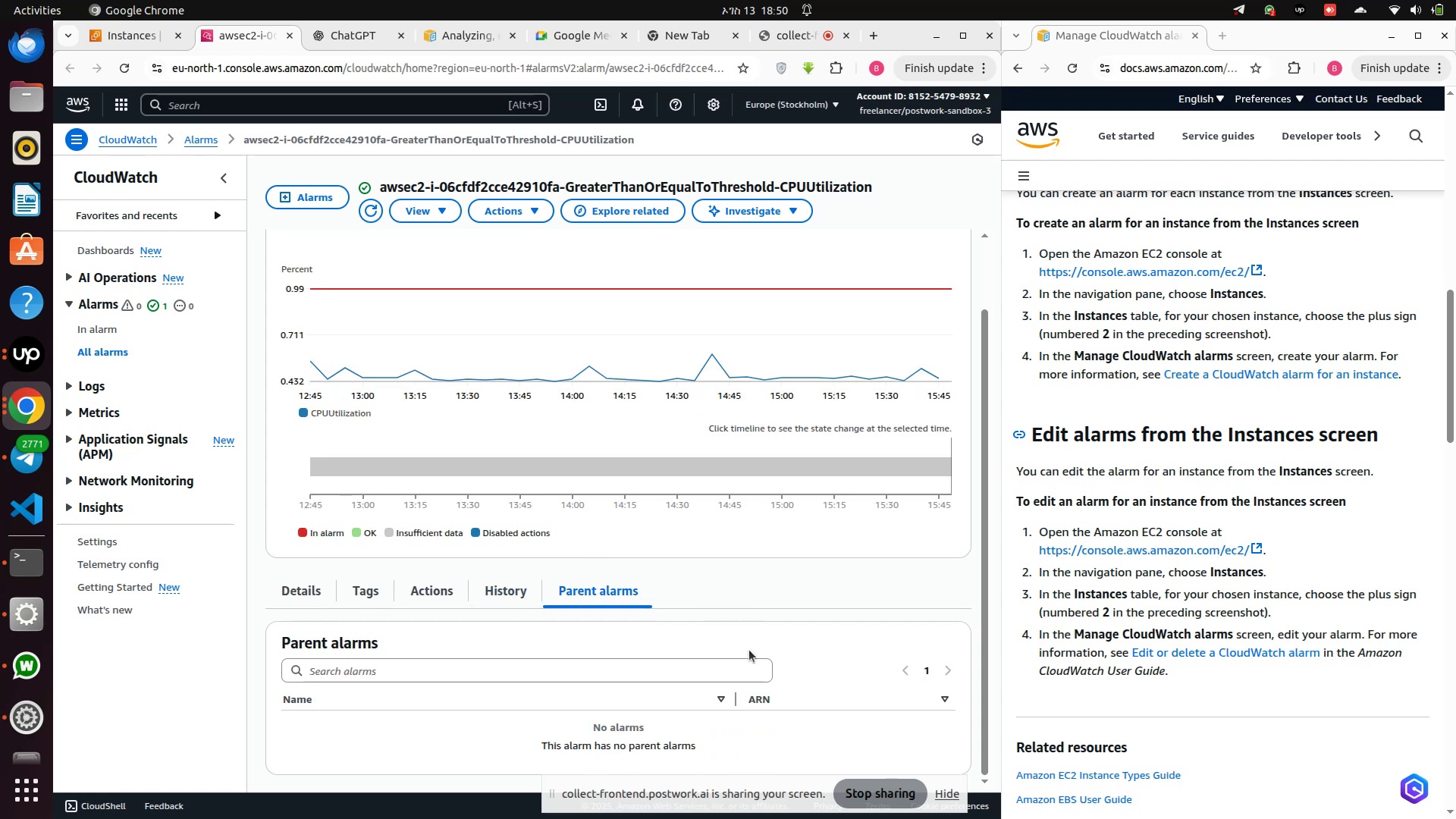 
scroll: coordinate [749, 648], scroll_direction: none, amount: 0.0
 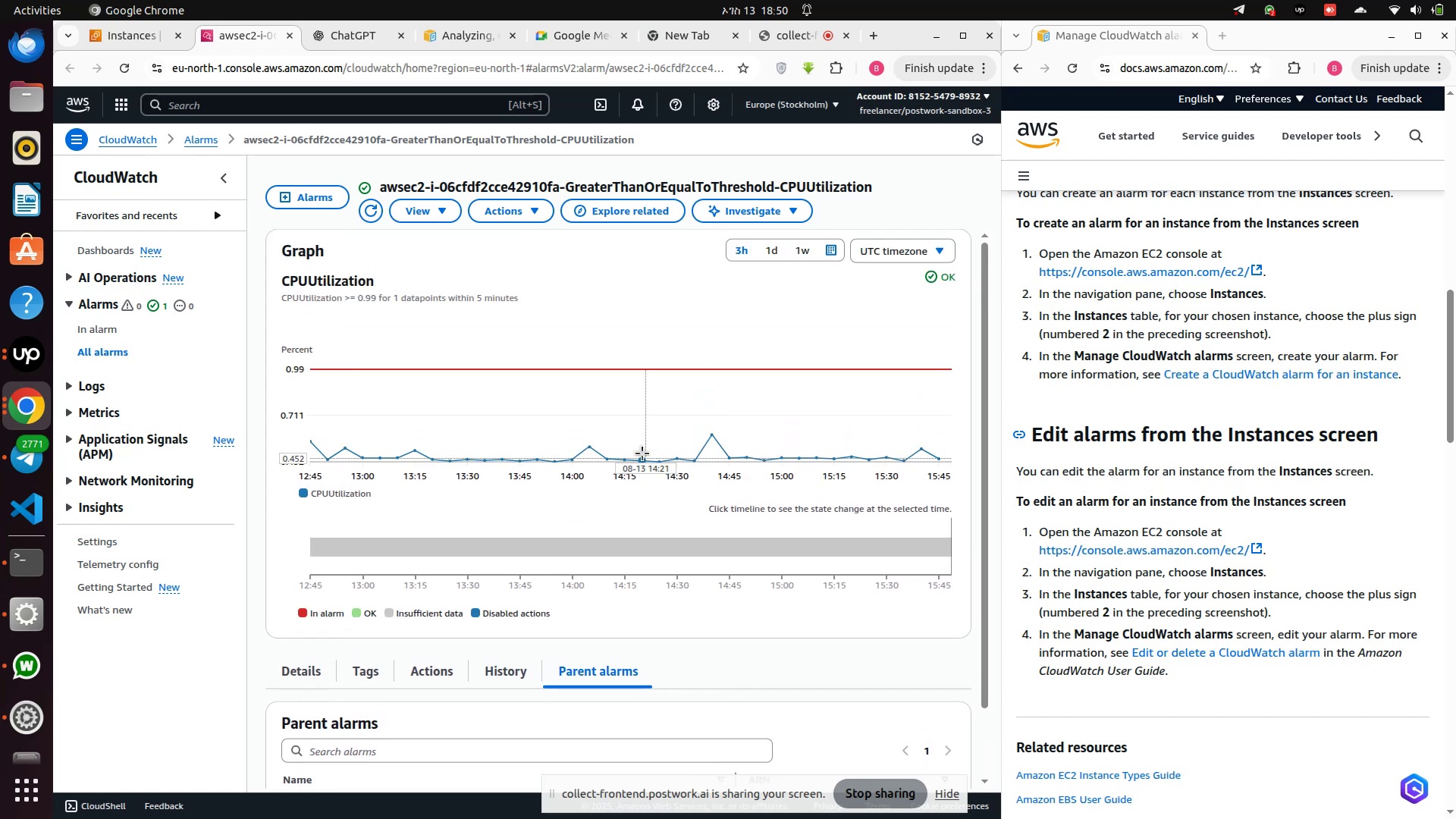 
scroll: coordinate [660, 438], scroll_direction: up, amount: 2.0
 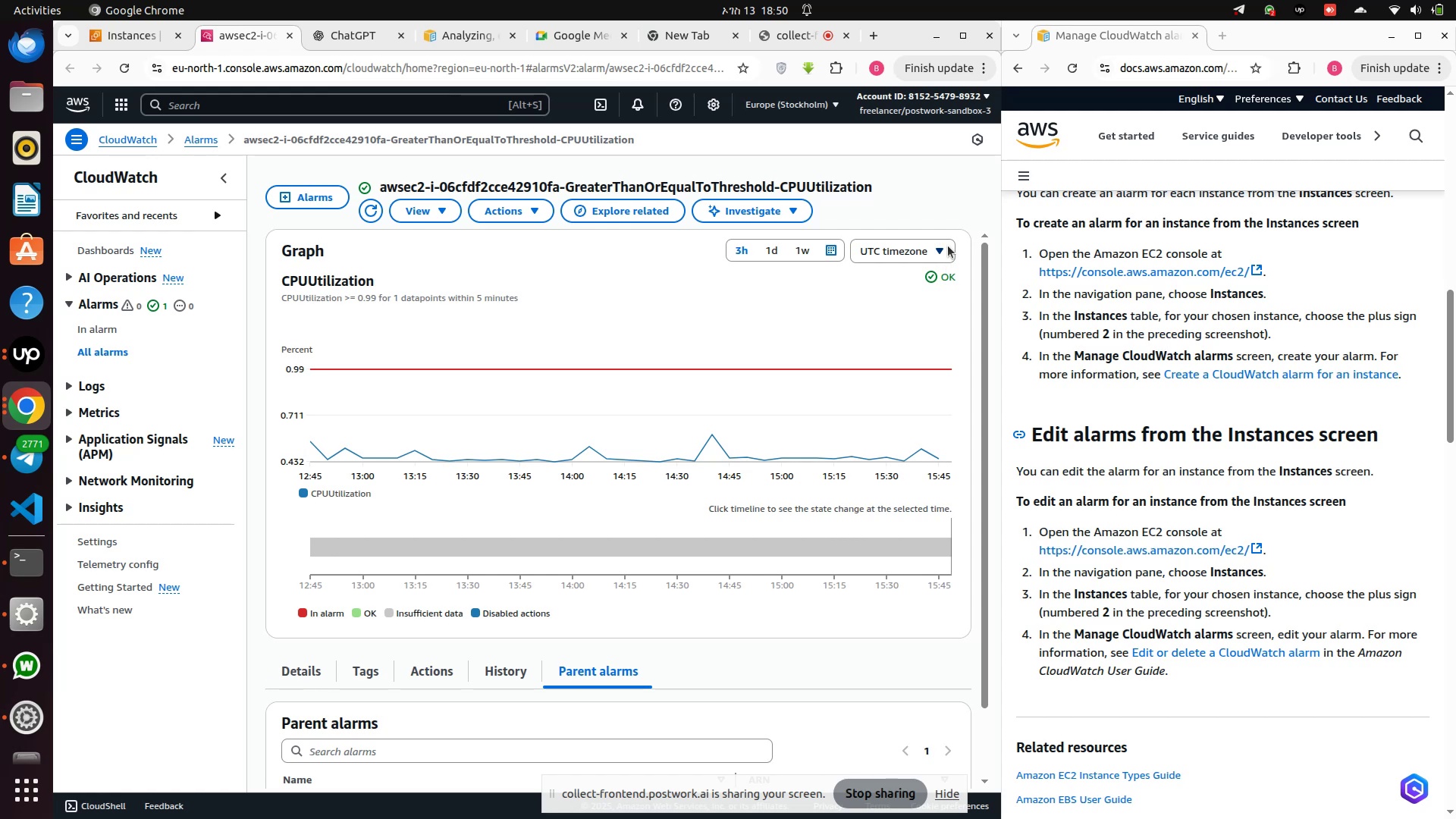 
left_click([947, 246])
 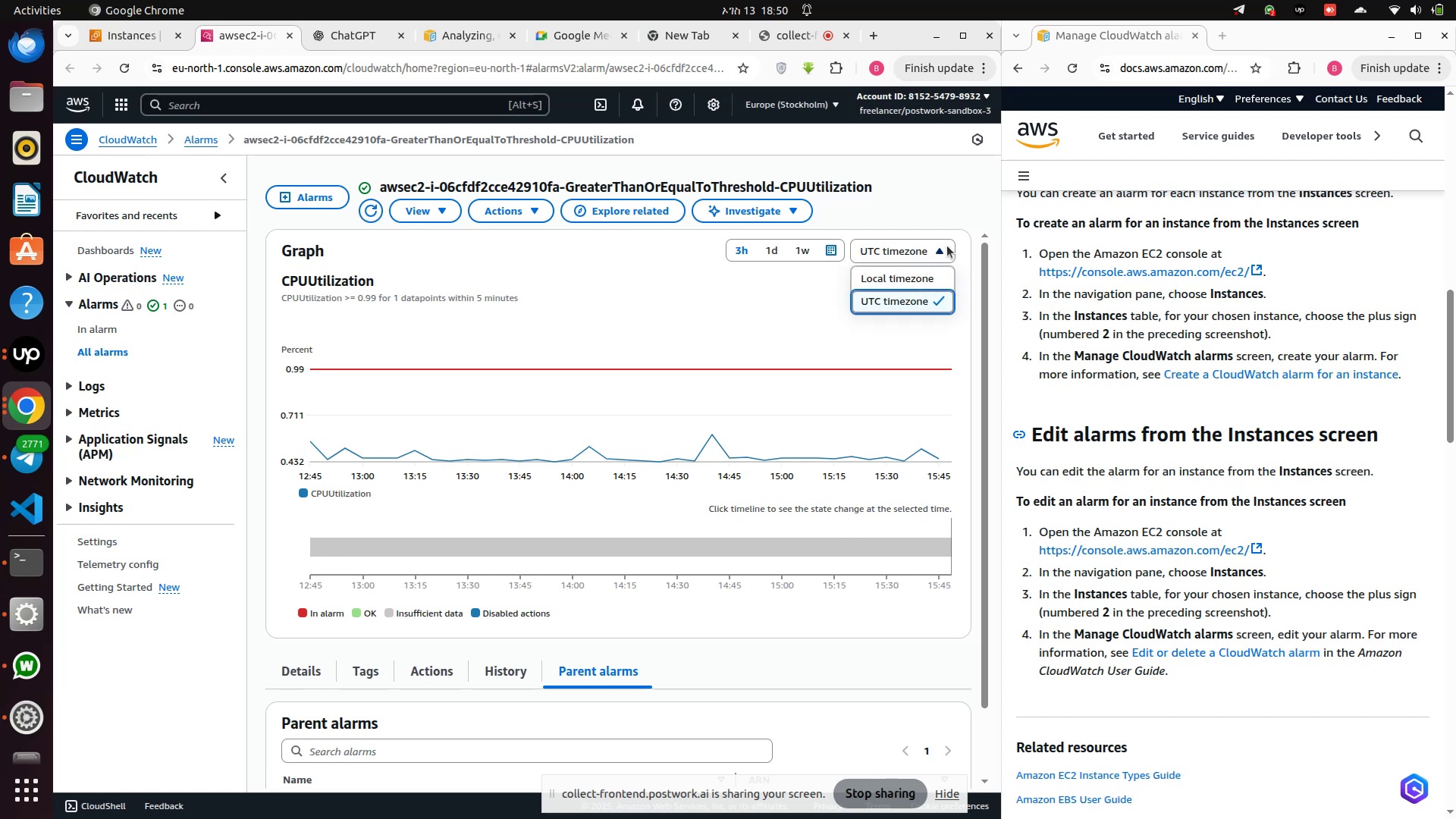 
scroll: coordinate [603, 324], scroll_direction: up, amount: 3.0
 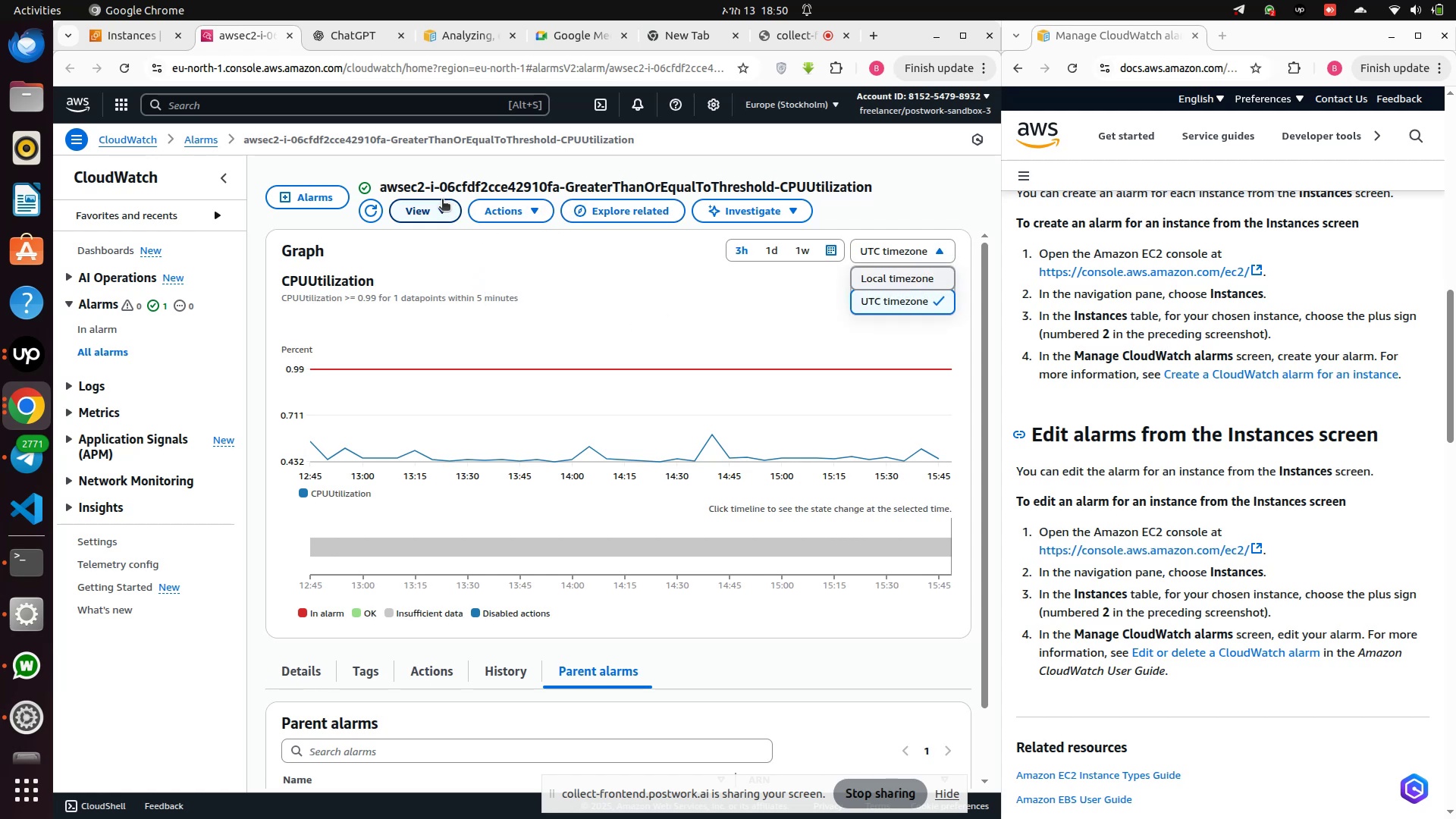 
left_click([447, 207])
 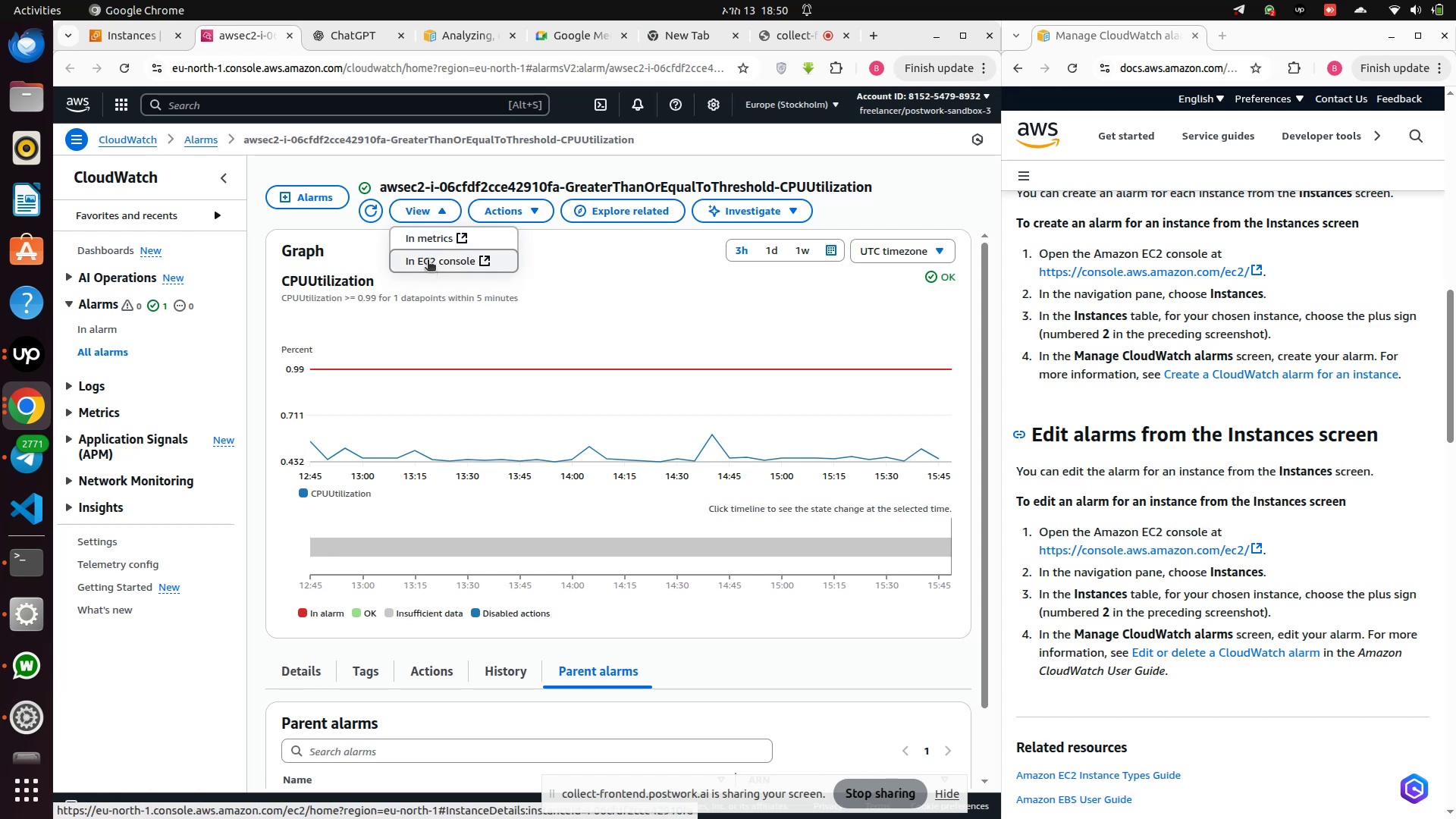 
left_click([431, 242])
 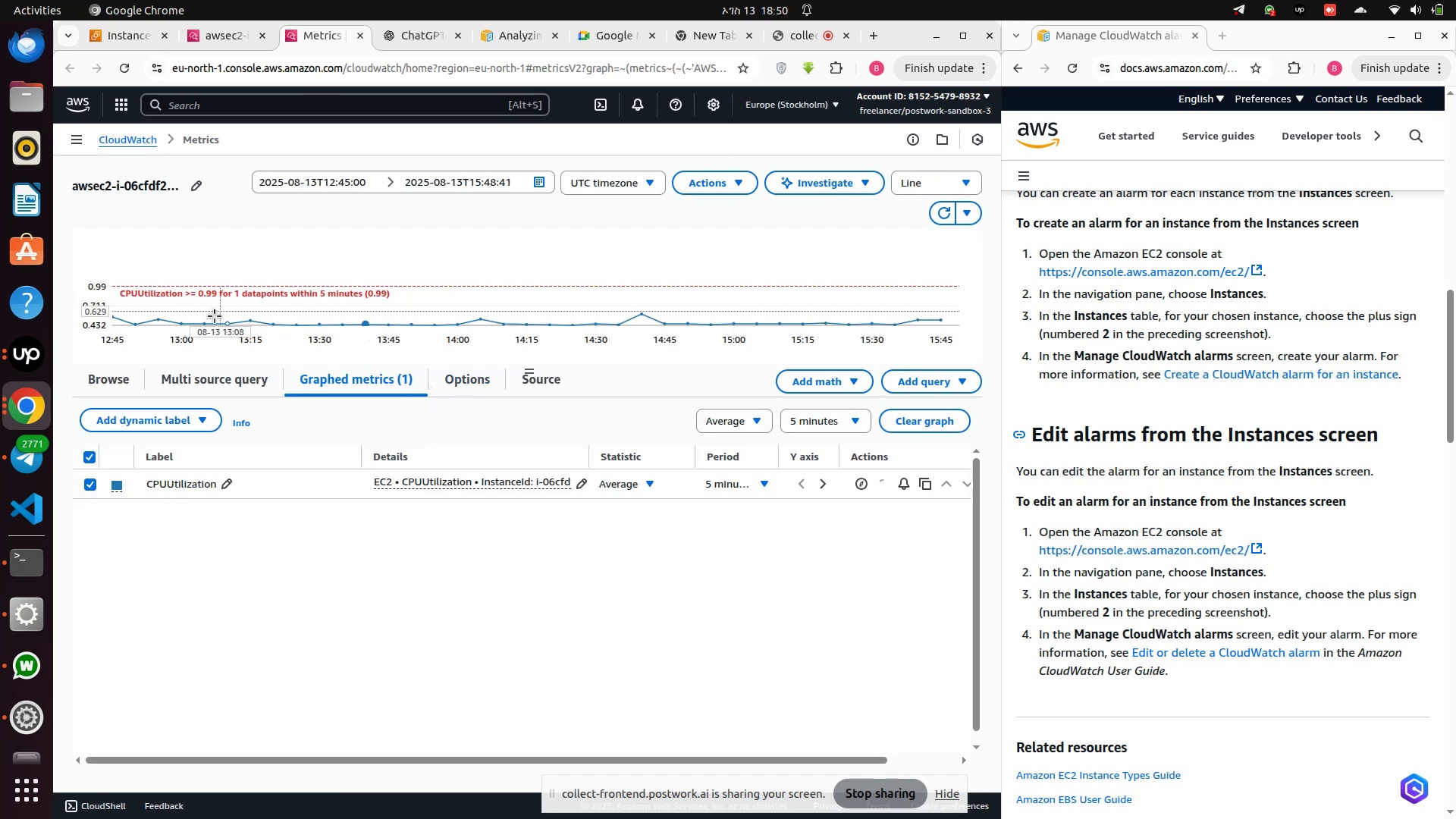 
wait(19.3)
 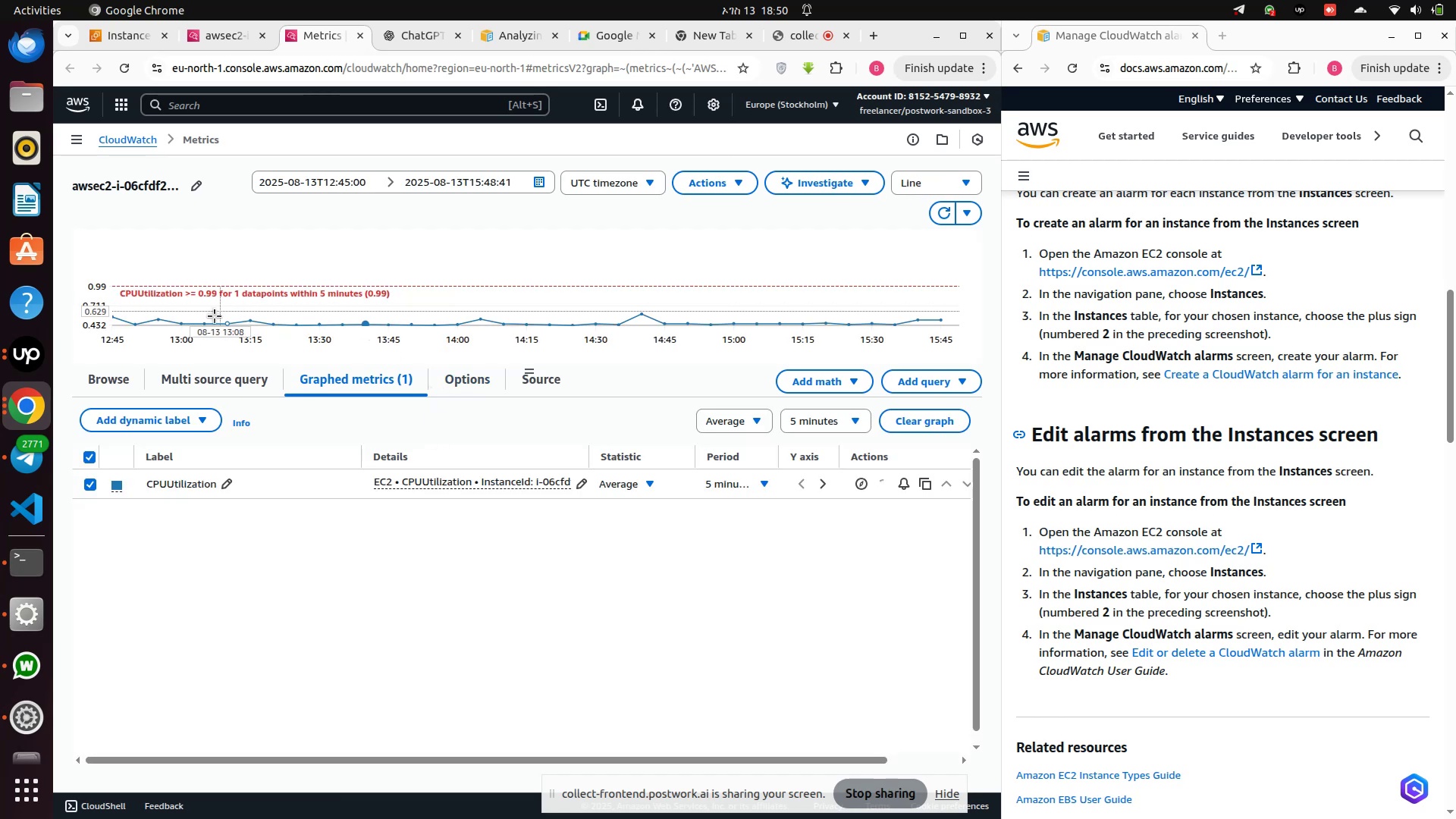 
left_click([966, 177])
 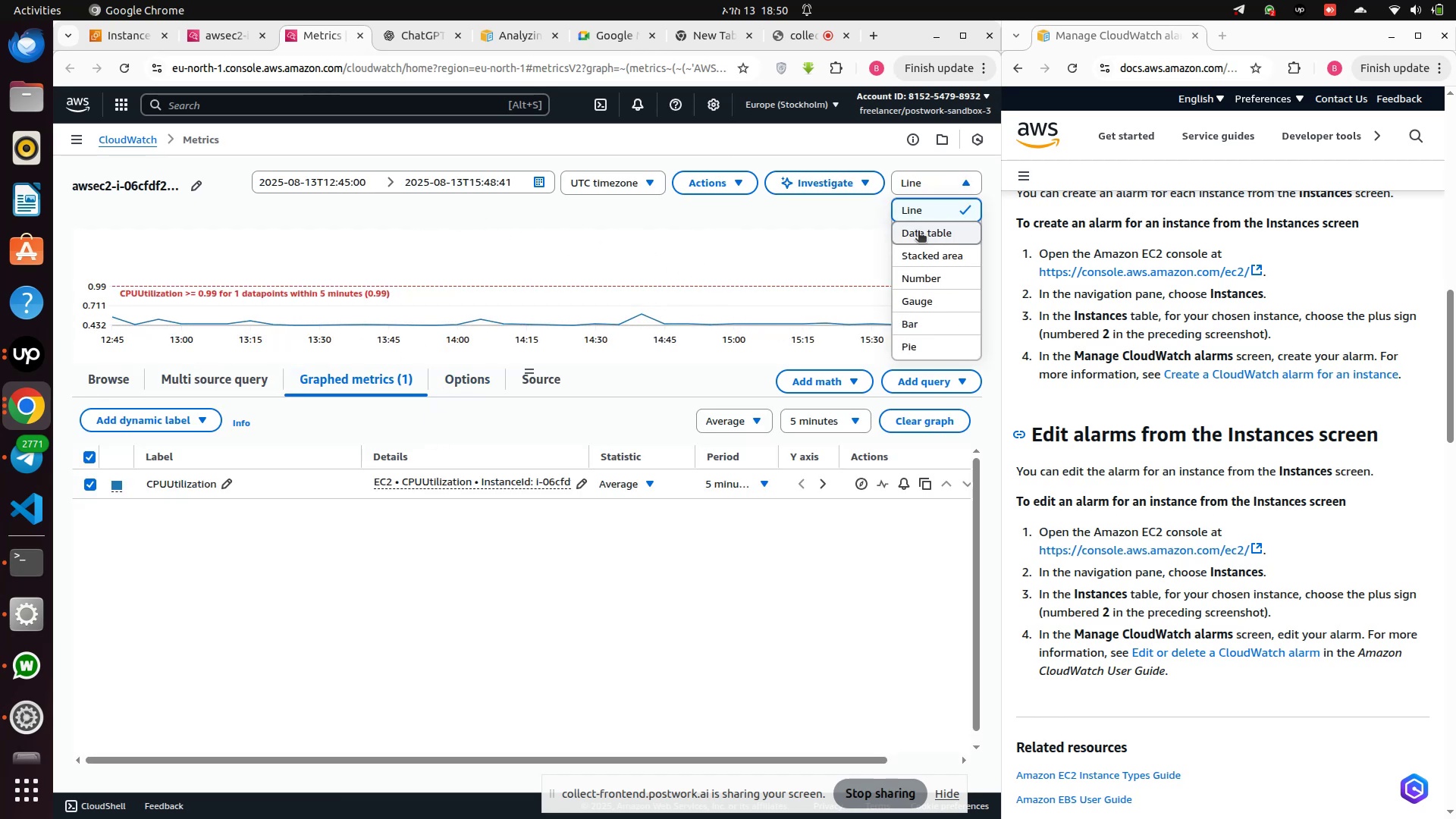 
left_click([918, 234])
 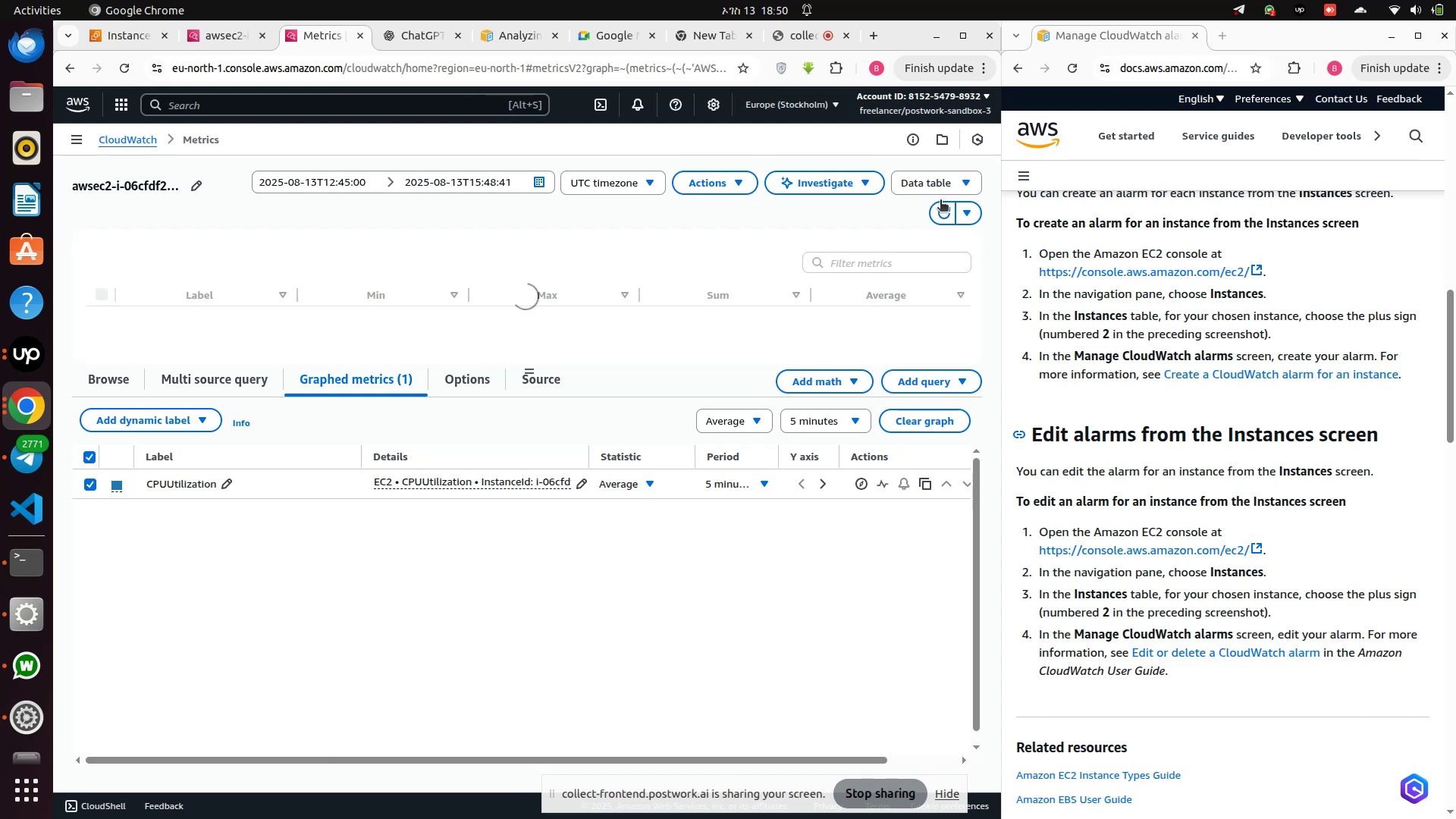 
mouse_move([948, 184])
 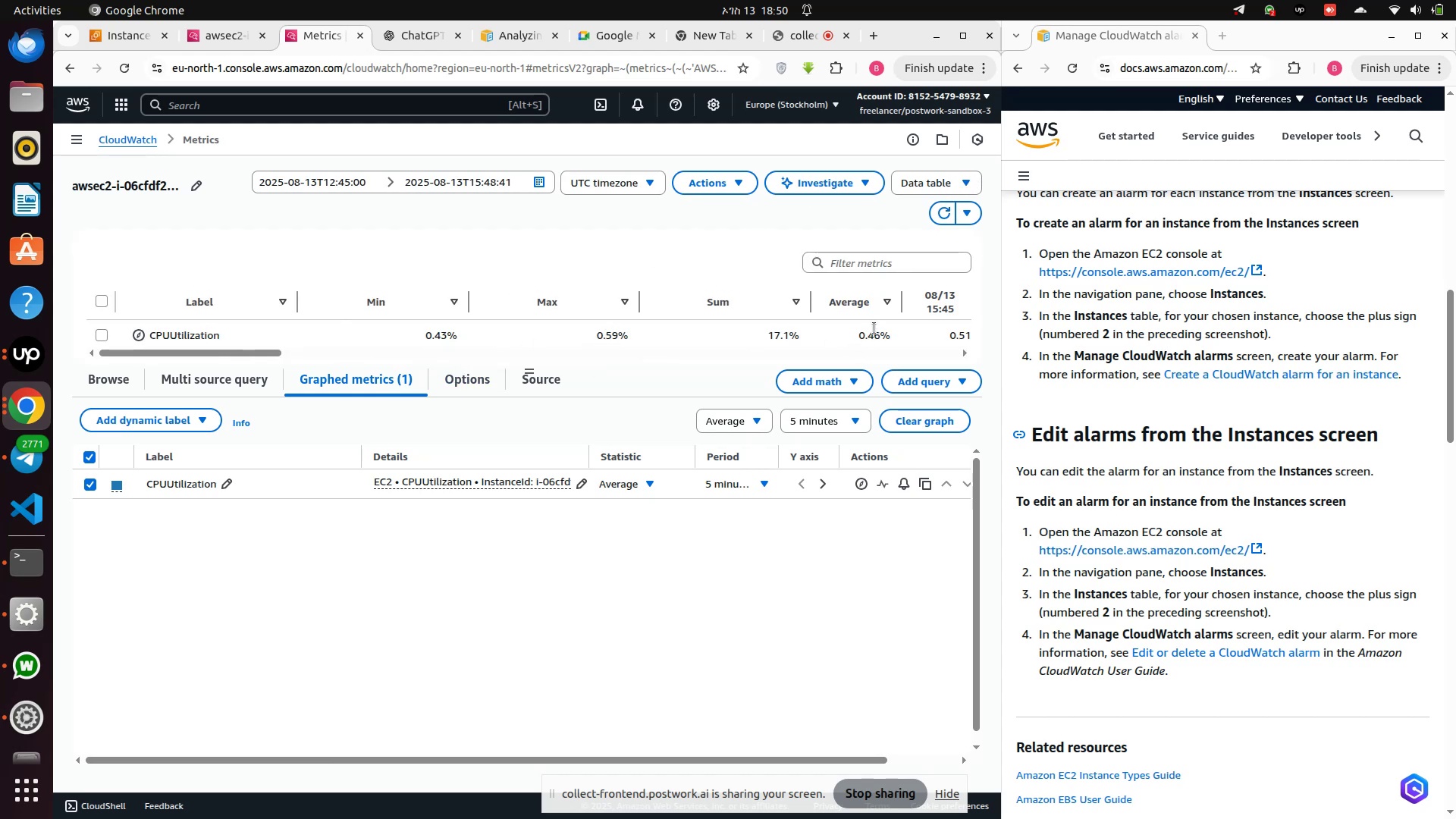 
wait(11.13)
 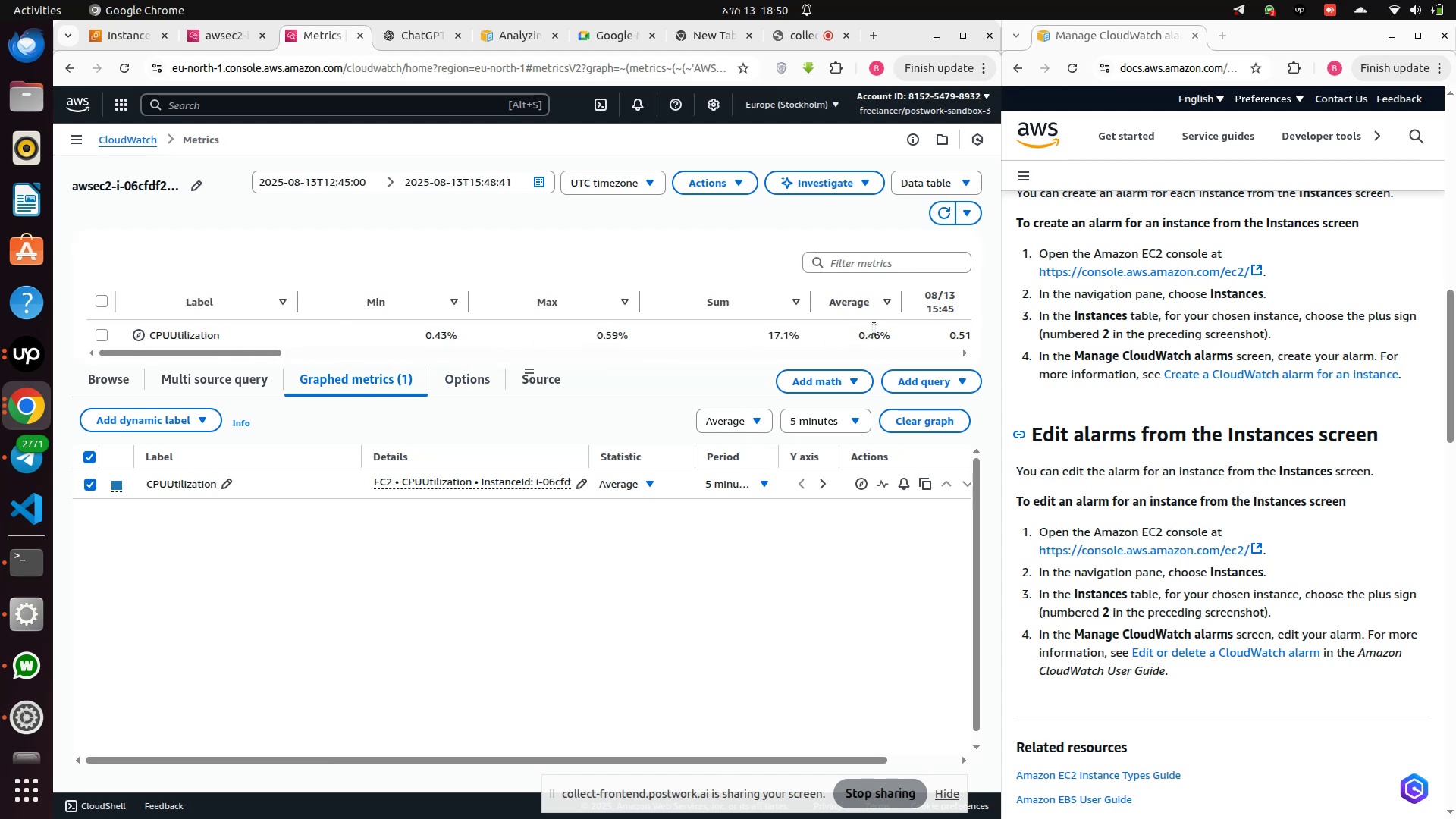 
left_click([956, 189])
 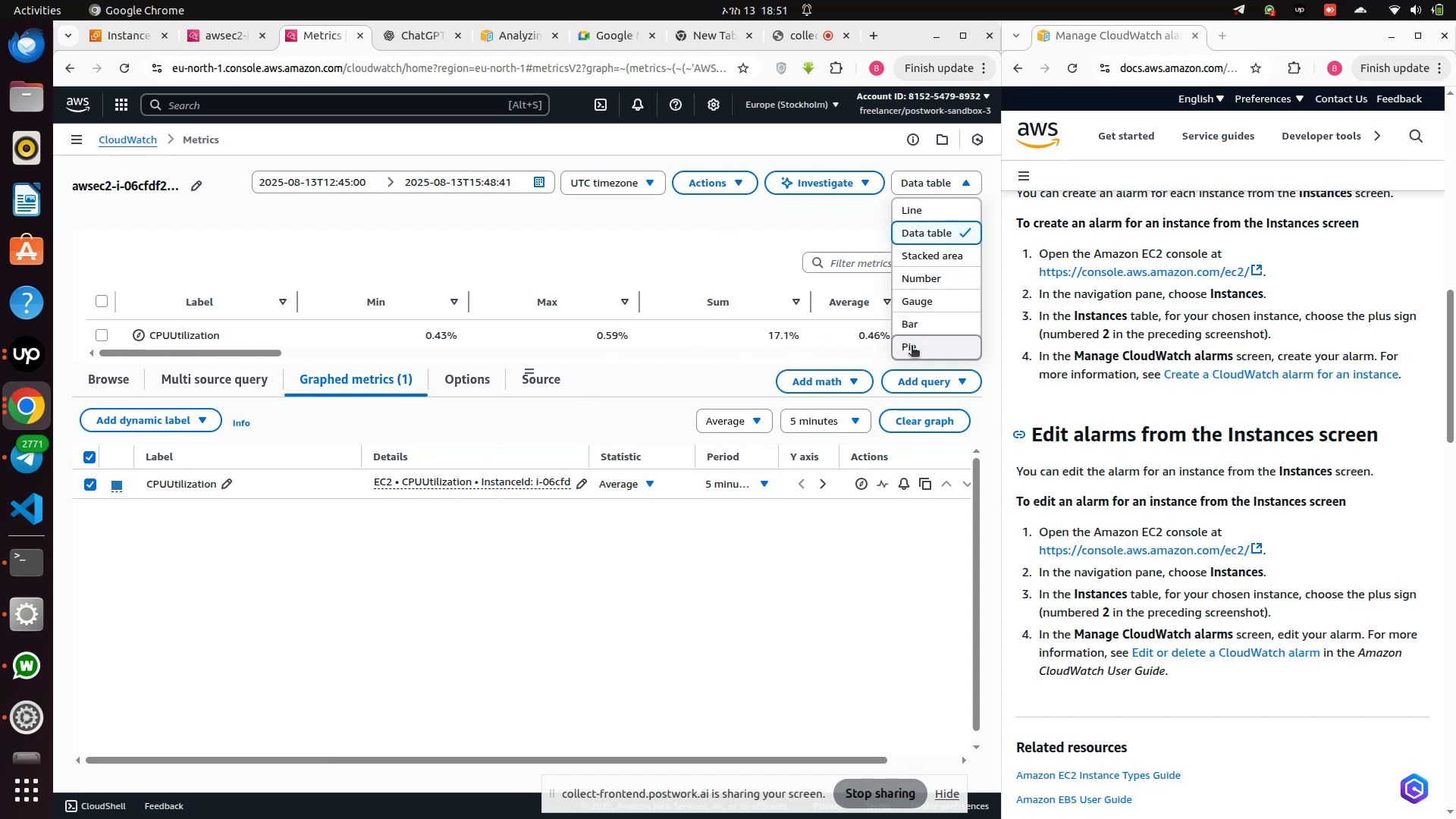 
left_click([907, 352])
 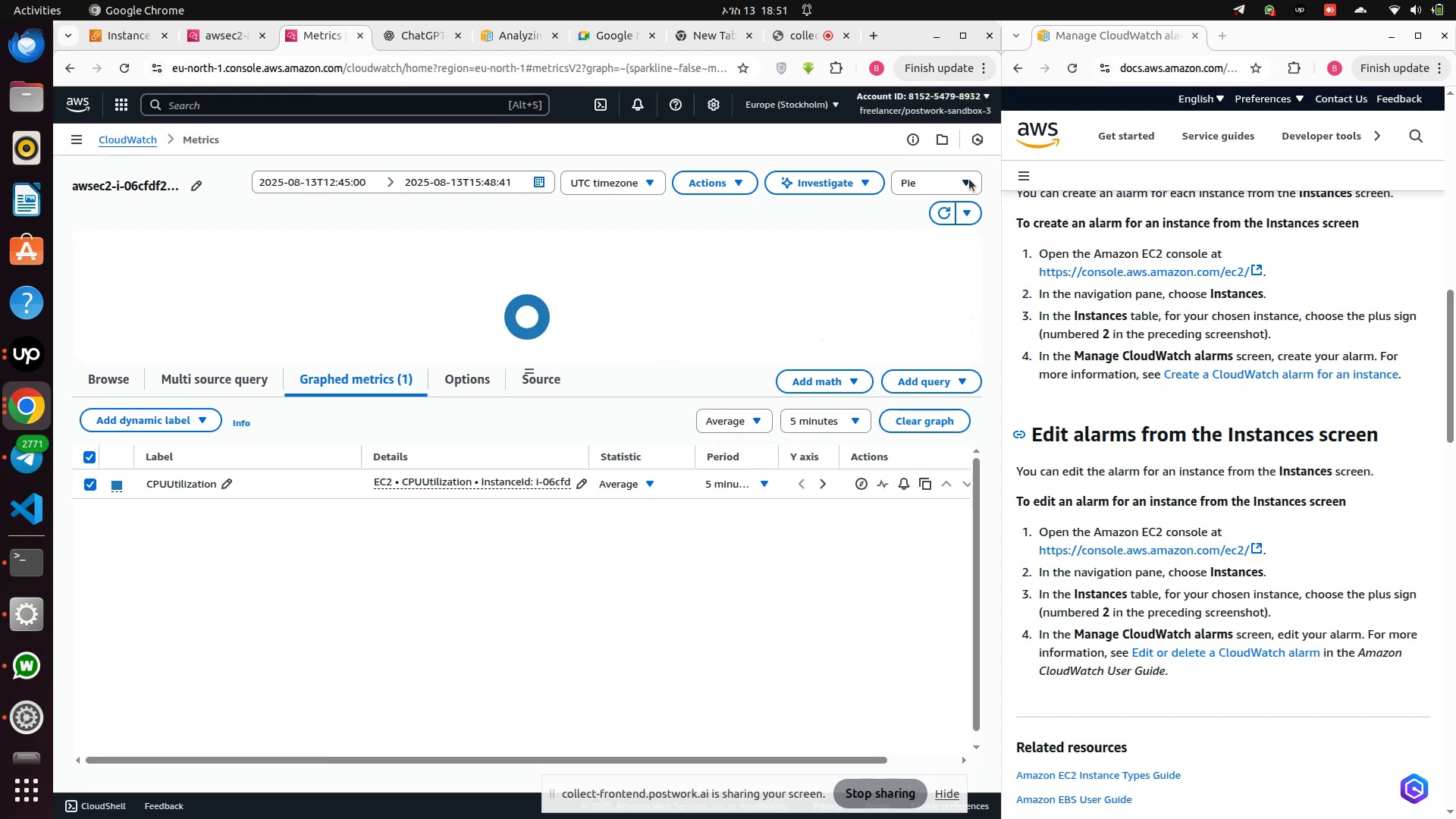 
left_click([965, 187])
 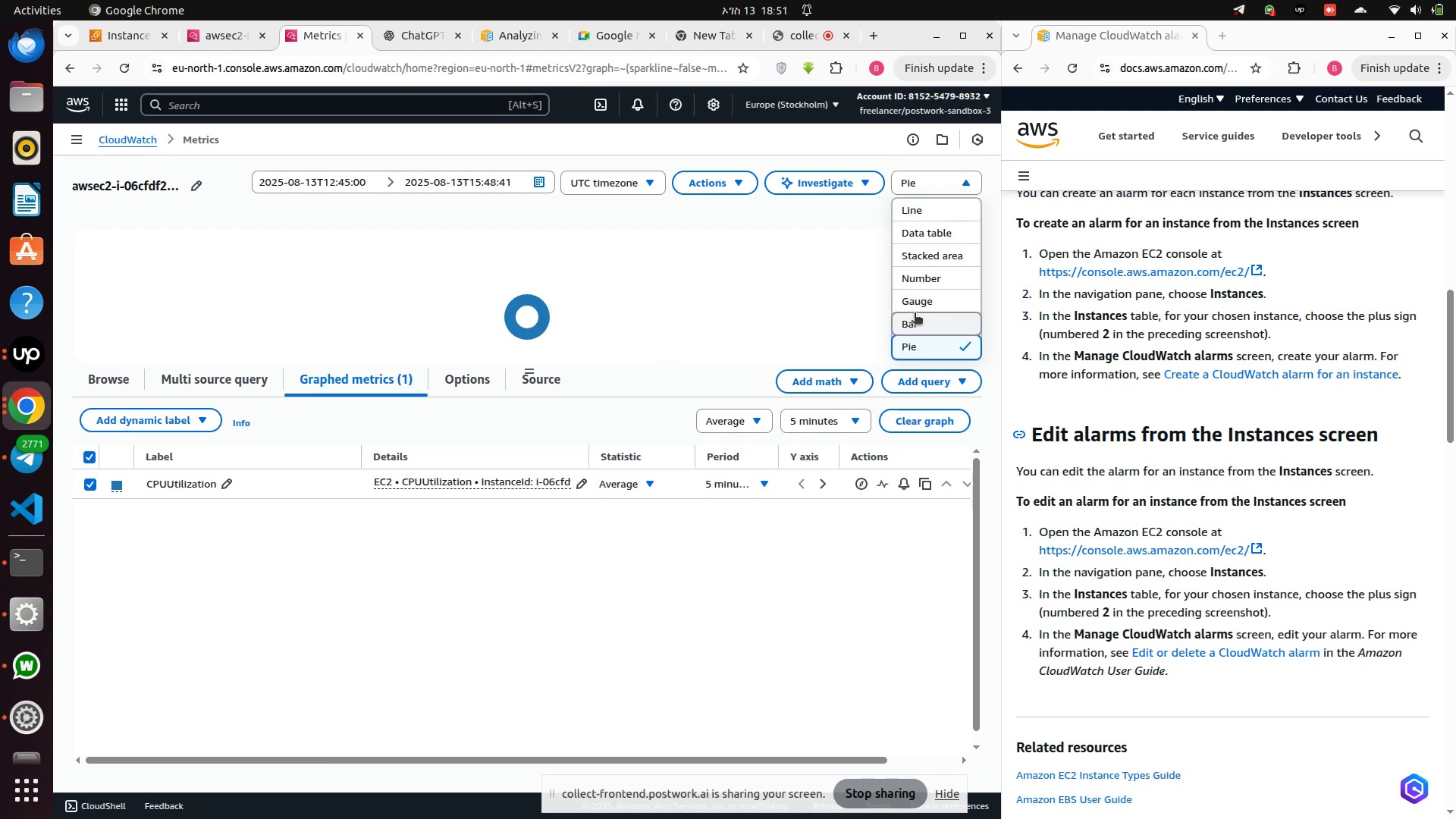 
left_click([915, 317])
 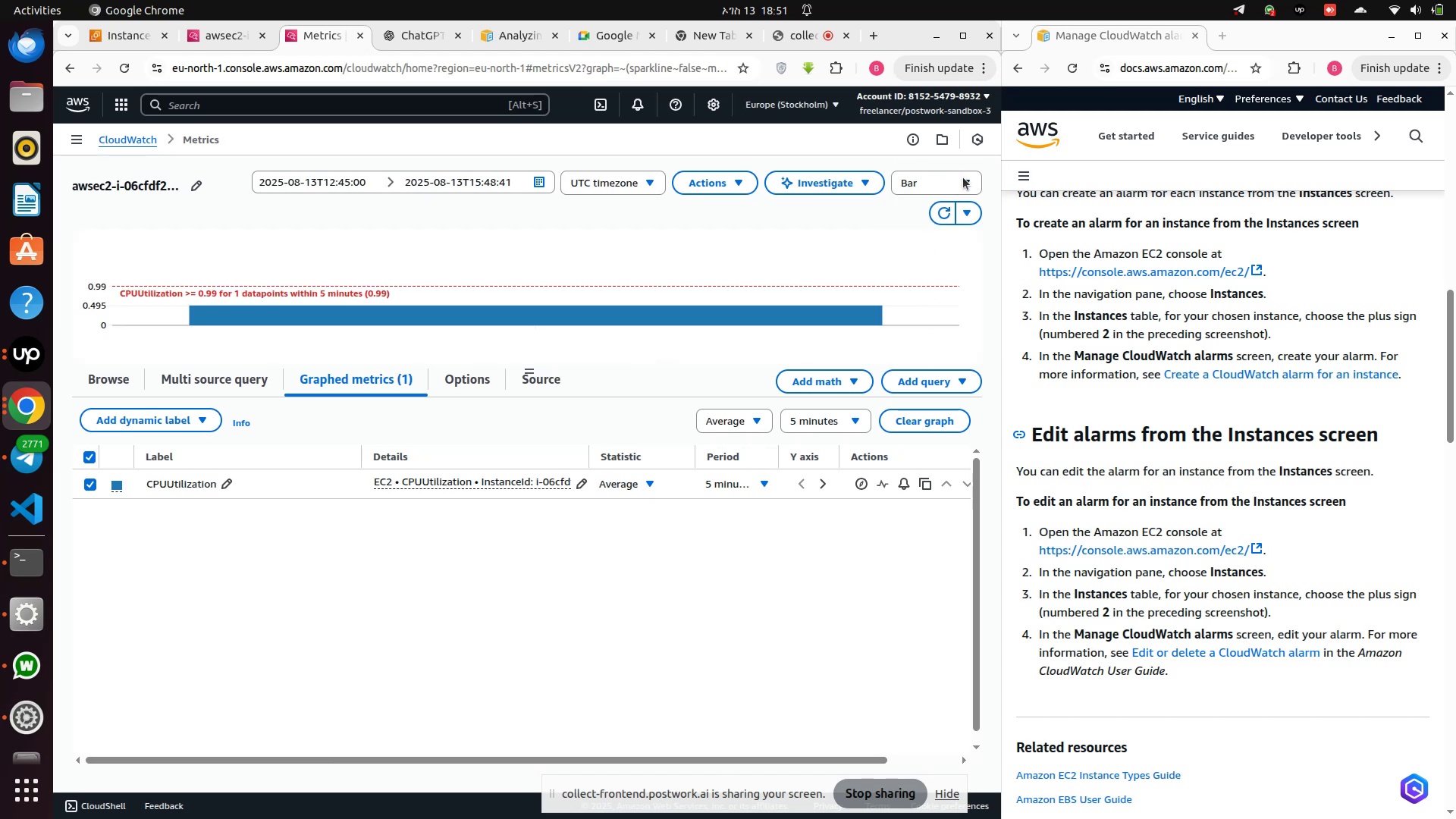 
left_click([963, 177])
 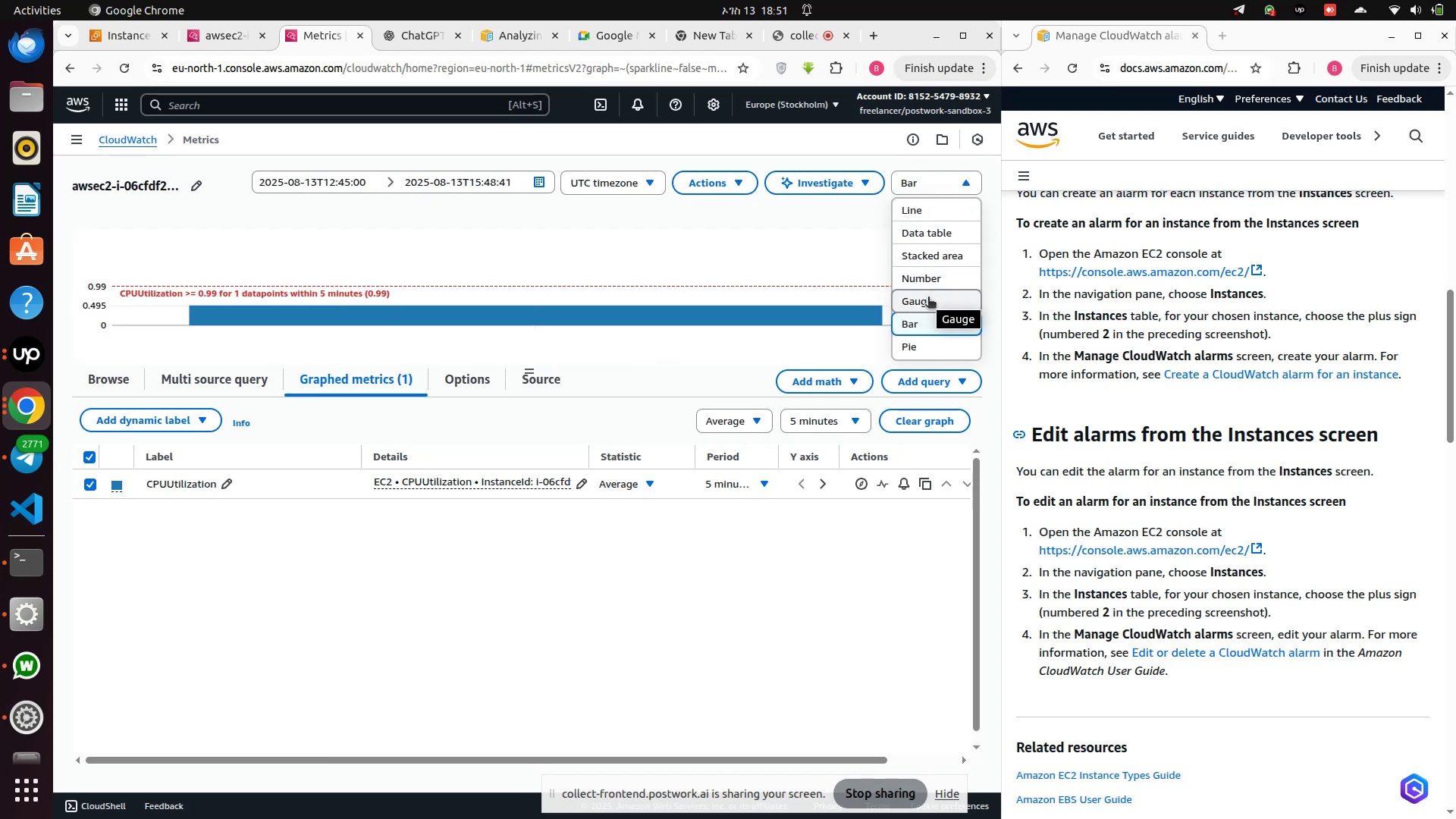 
left_click([928, 298])
 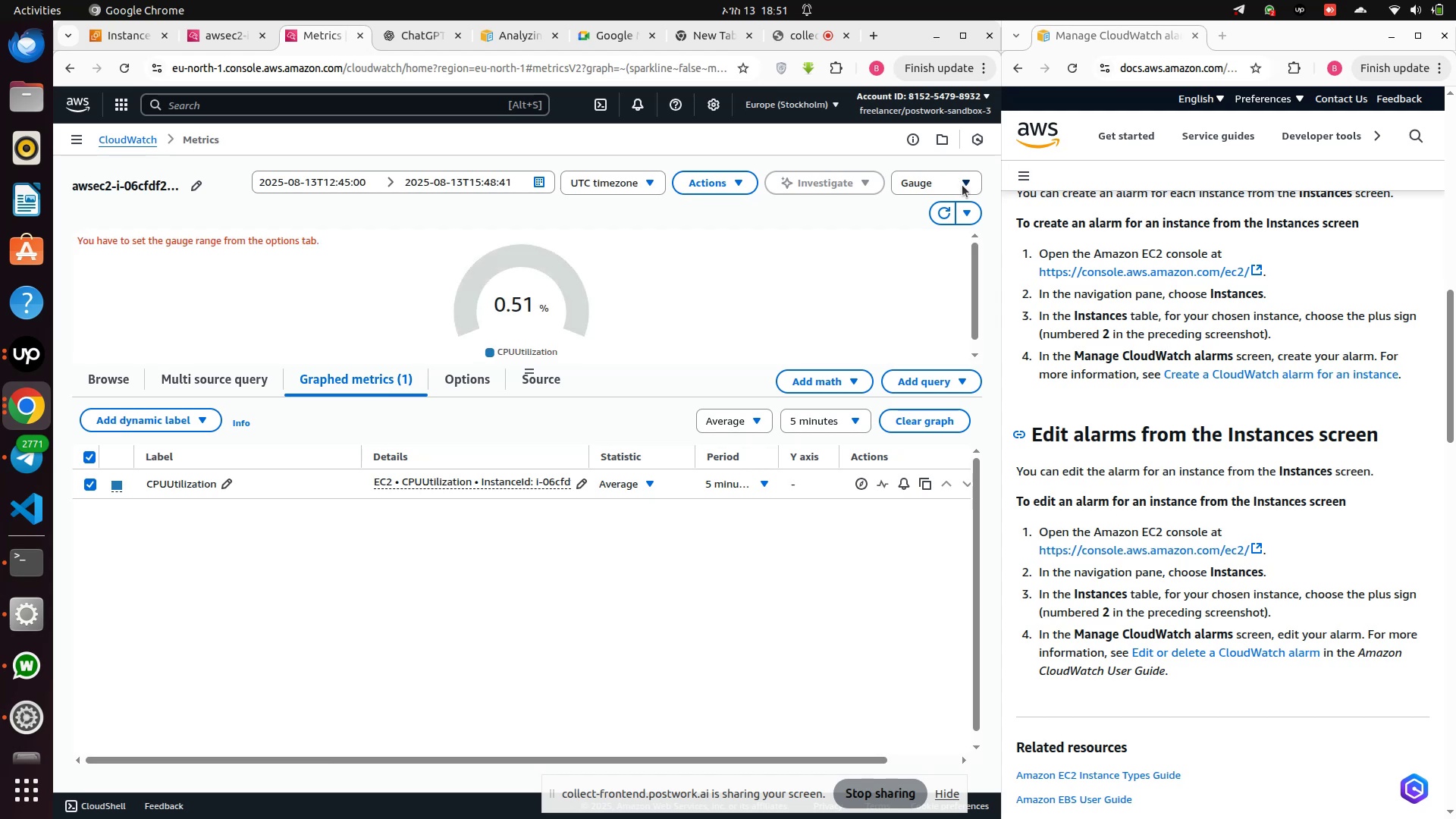 
wait(6.35)
 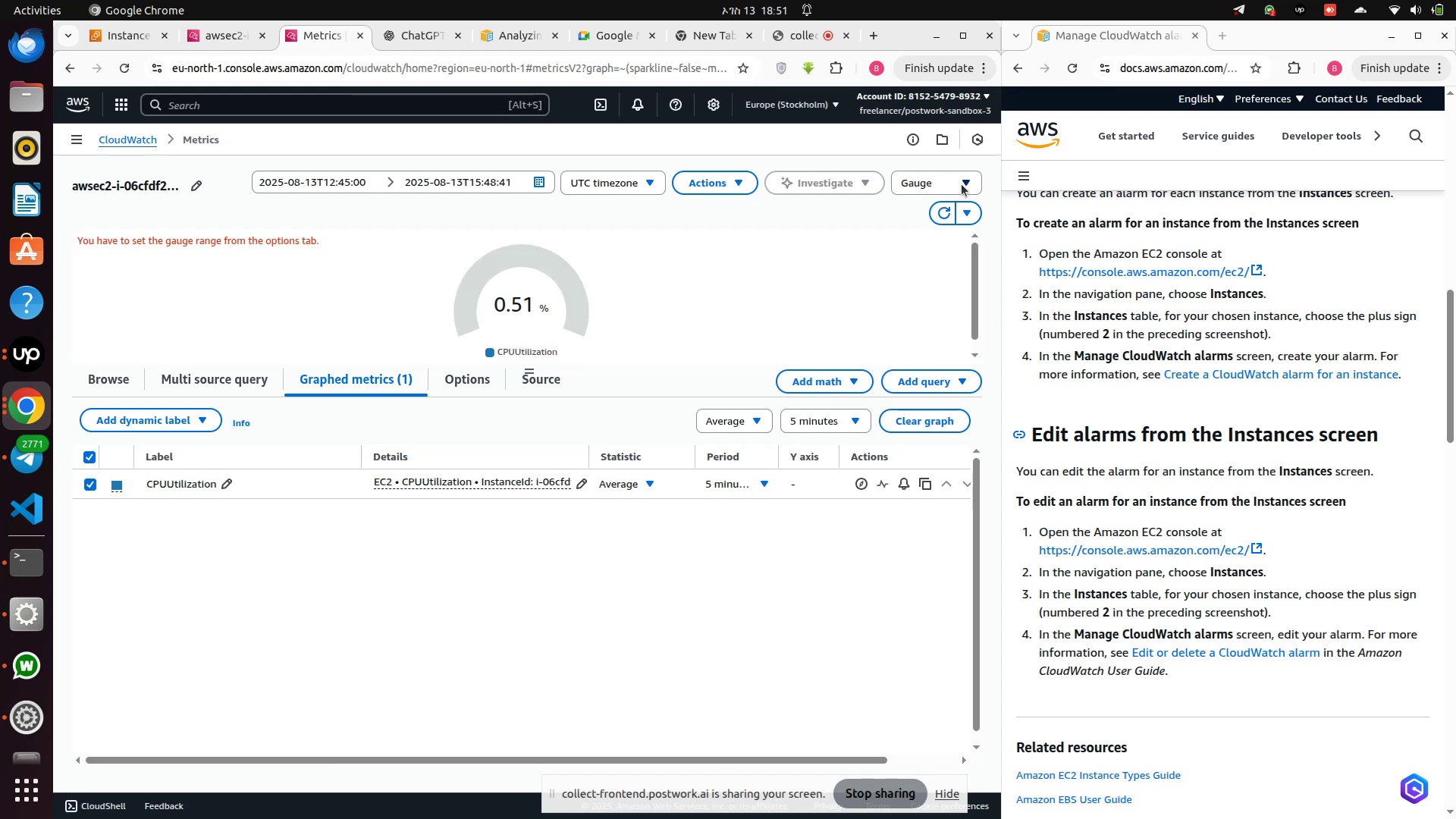 
left_click([962, 184])
 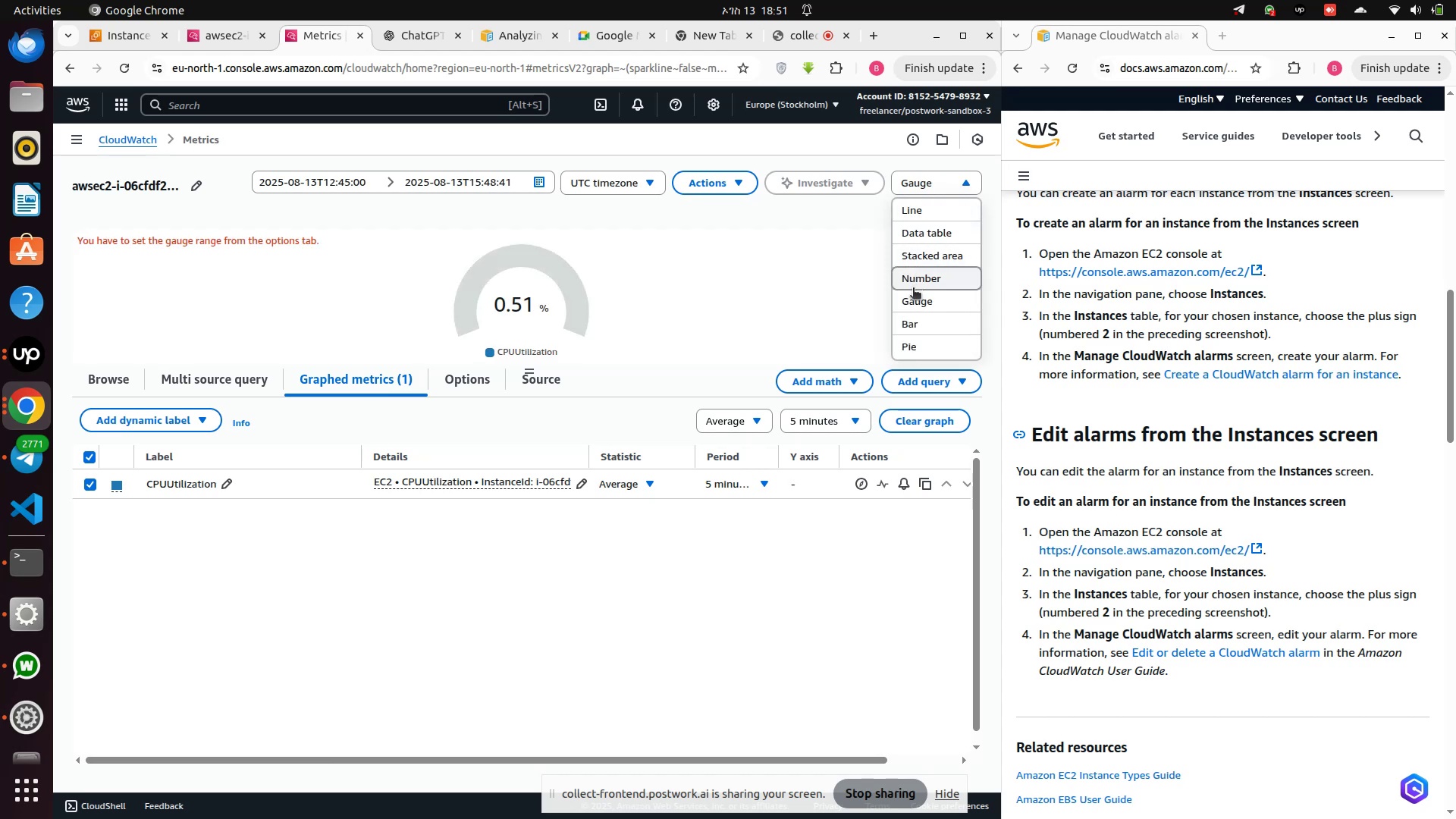 
left_click([915, 272])
 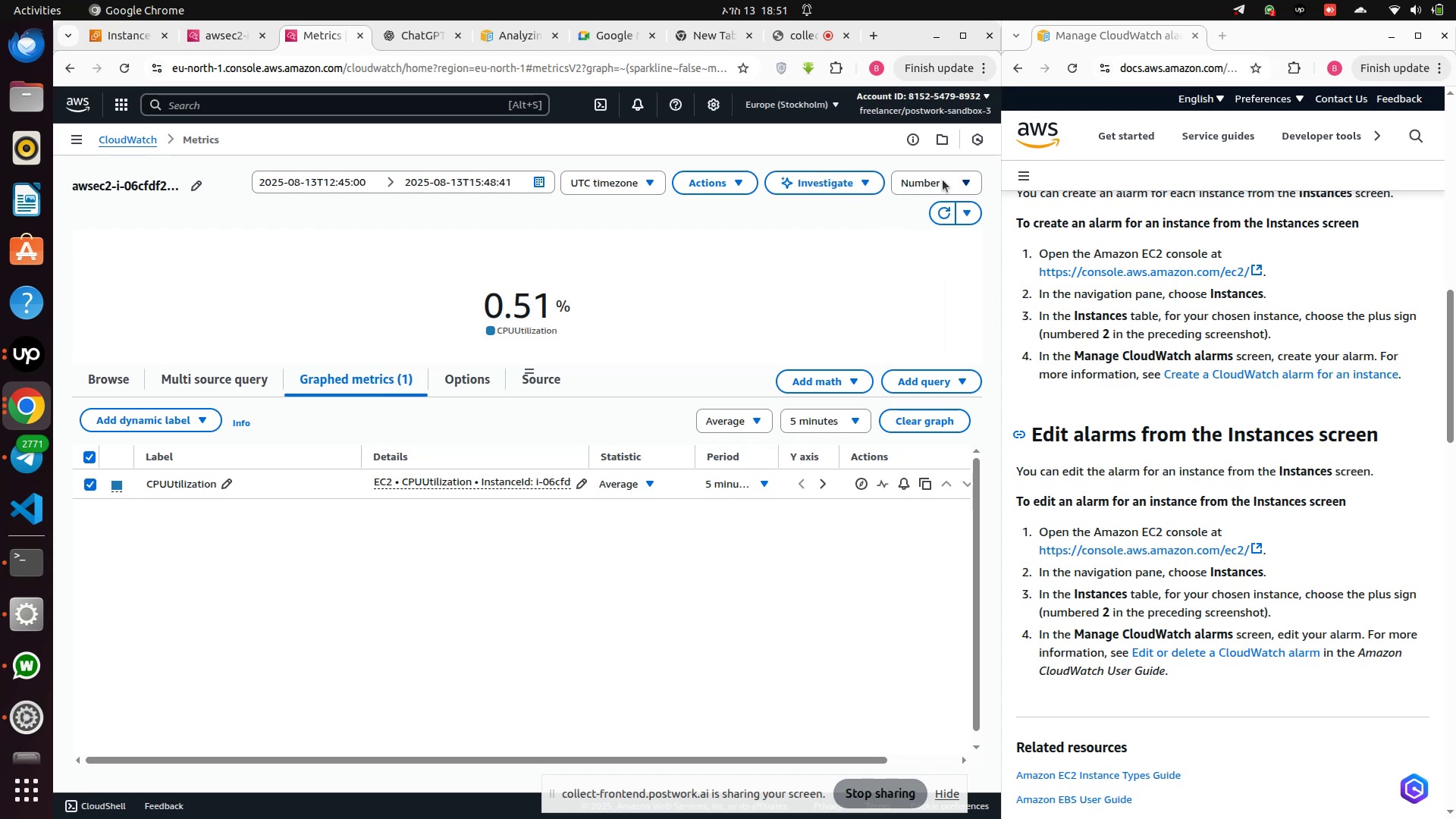 
left_click([943, 178])
 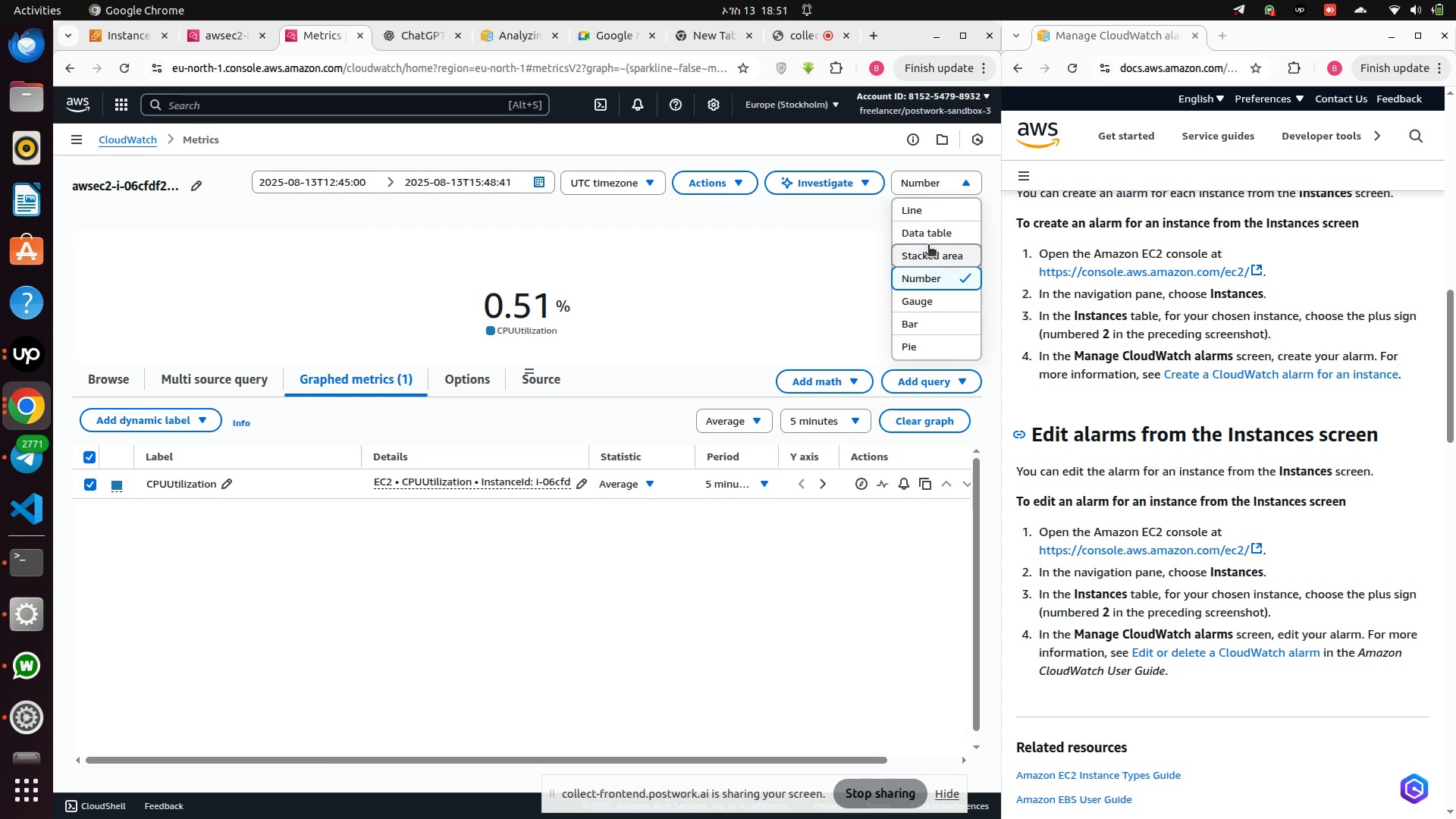 
left_click([928, 246])
 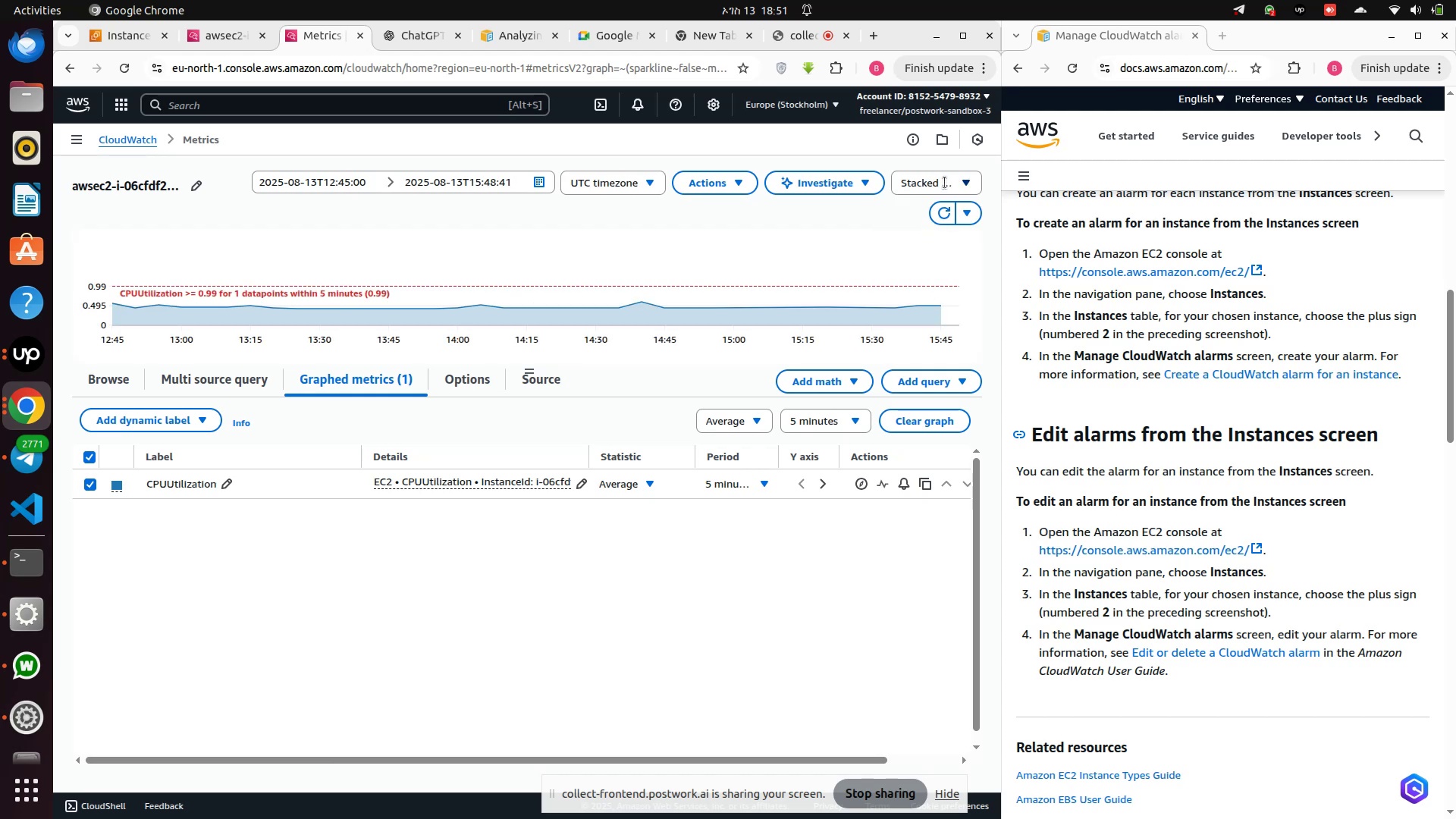 
left_click([942, 182])
 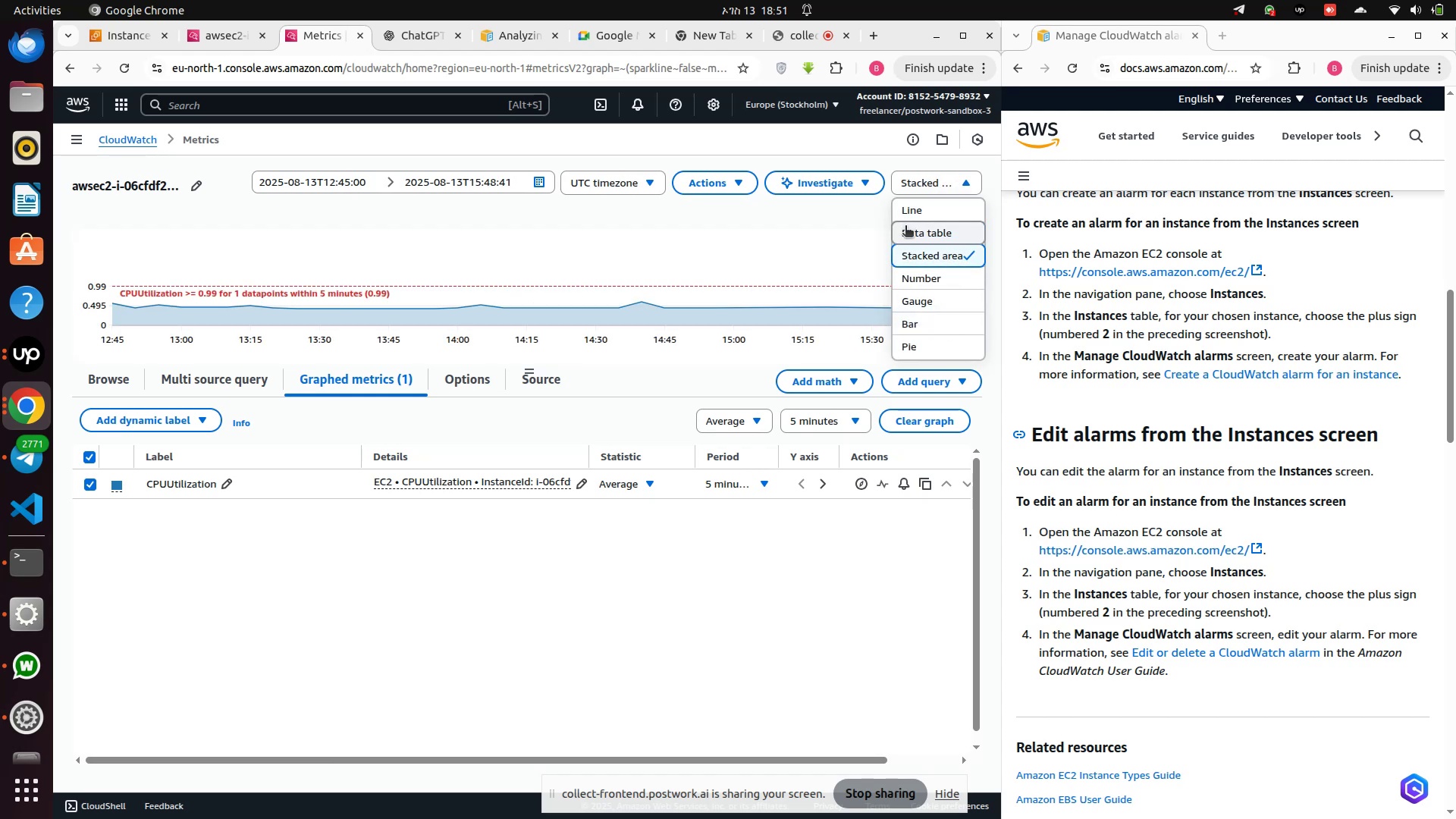 
left_click([905, 227])
 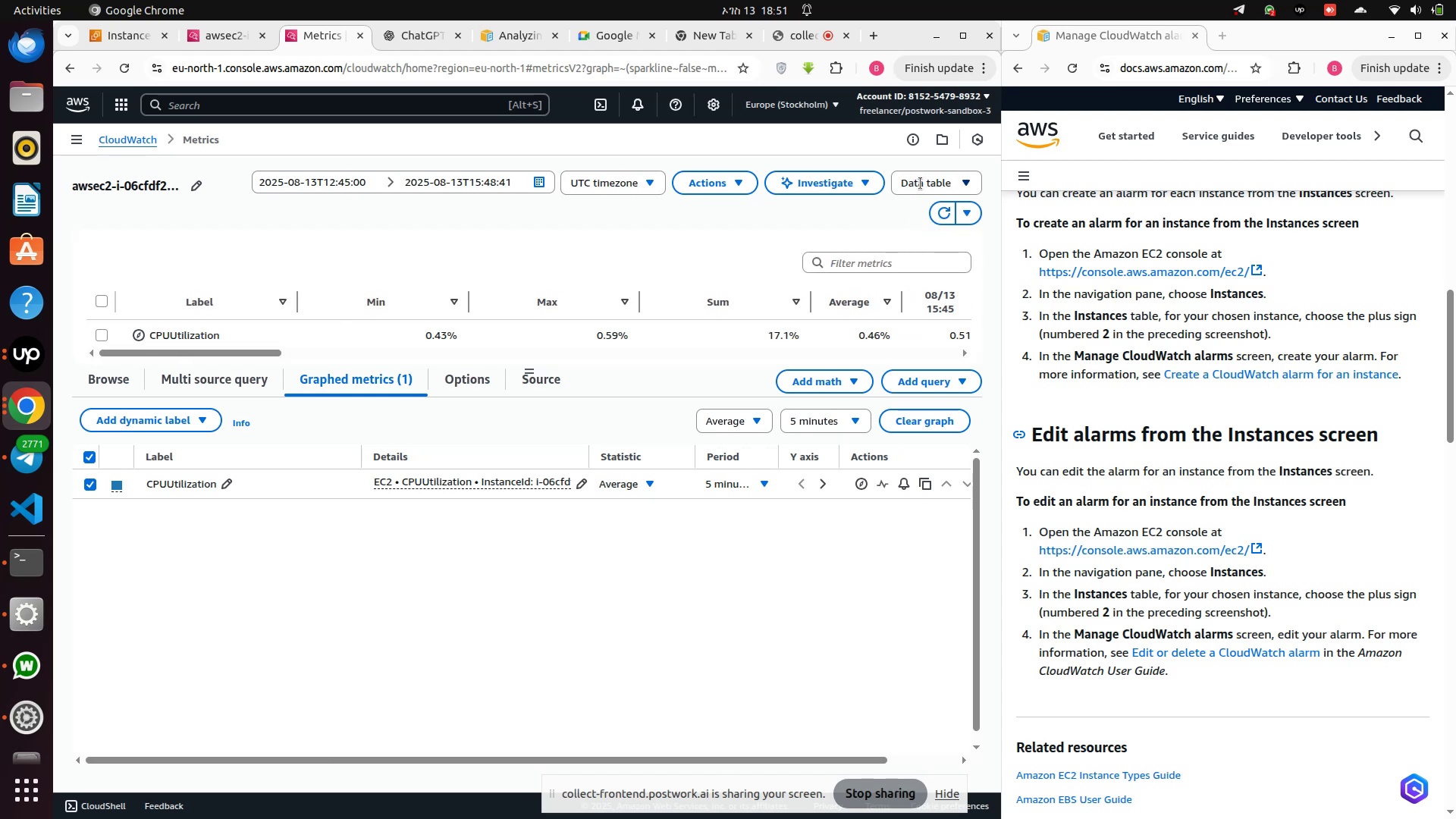 
left_click([921, 184])
 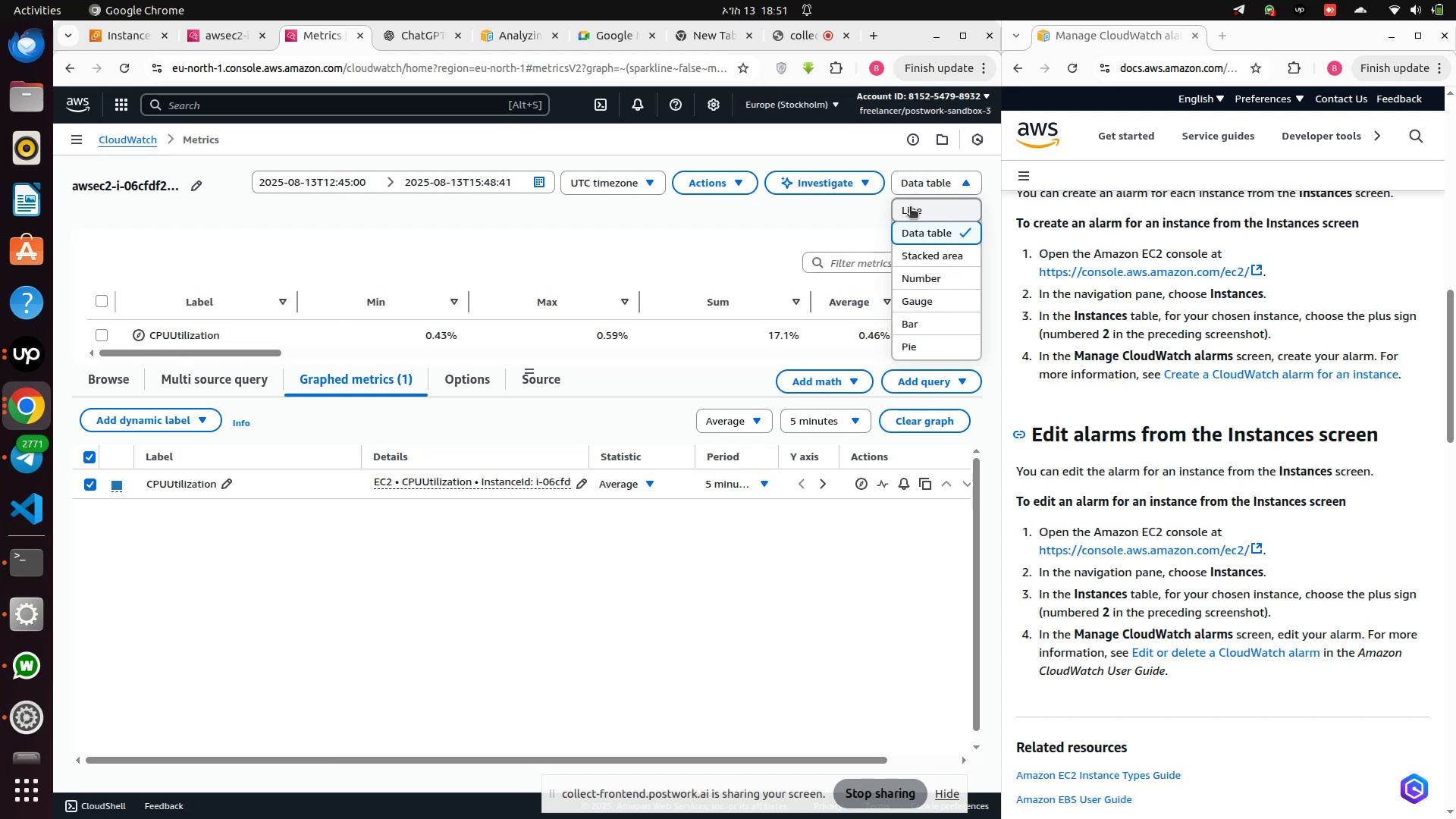 
left_click([910, 208])
 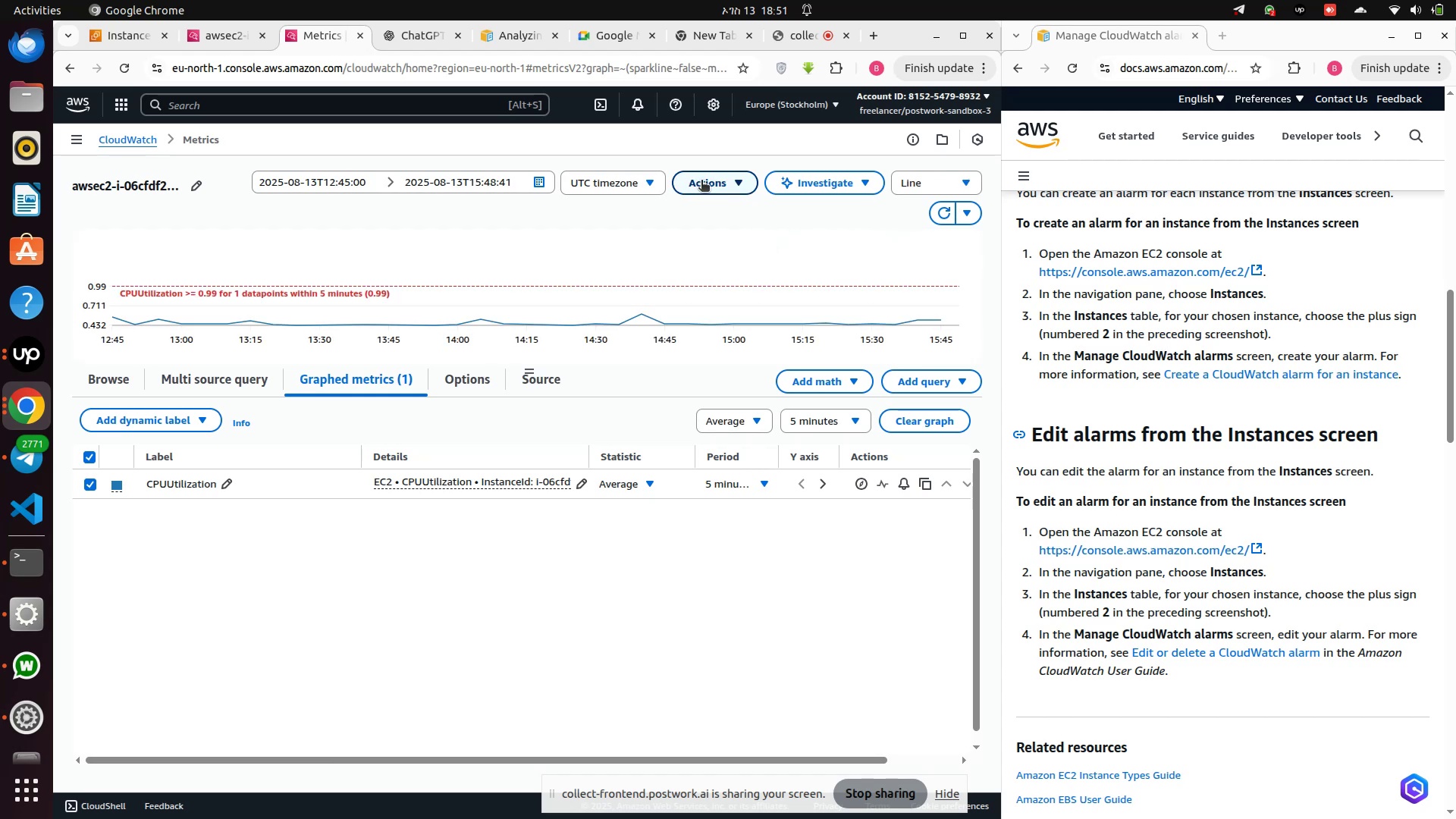 
left_click([718, 189])
 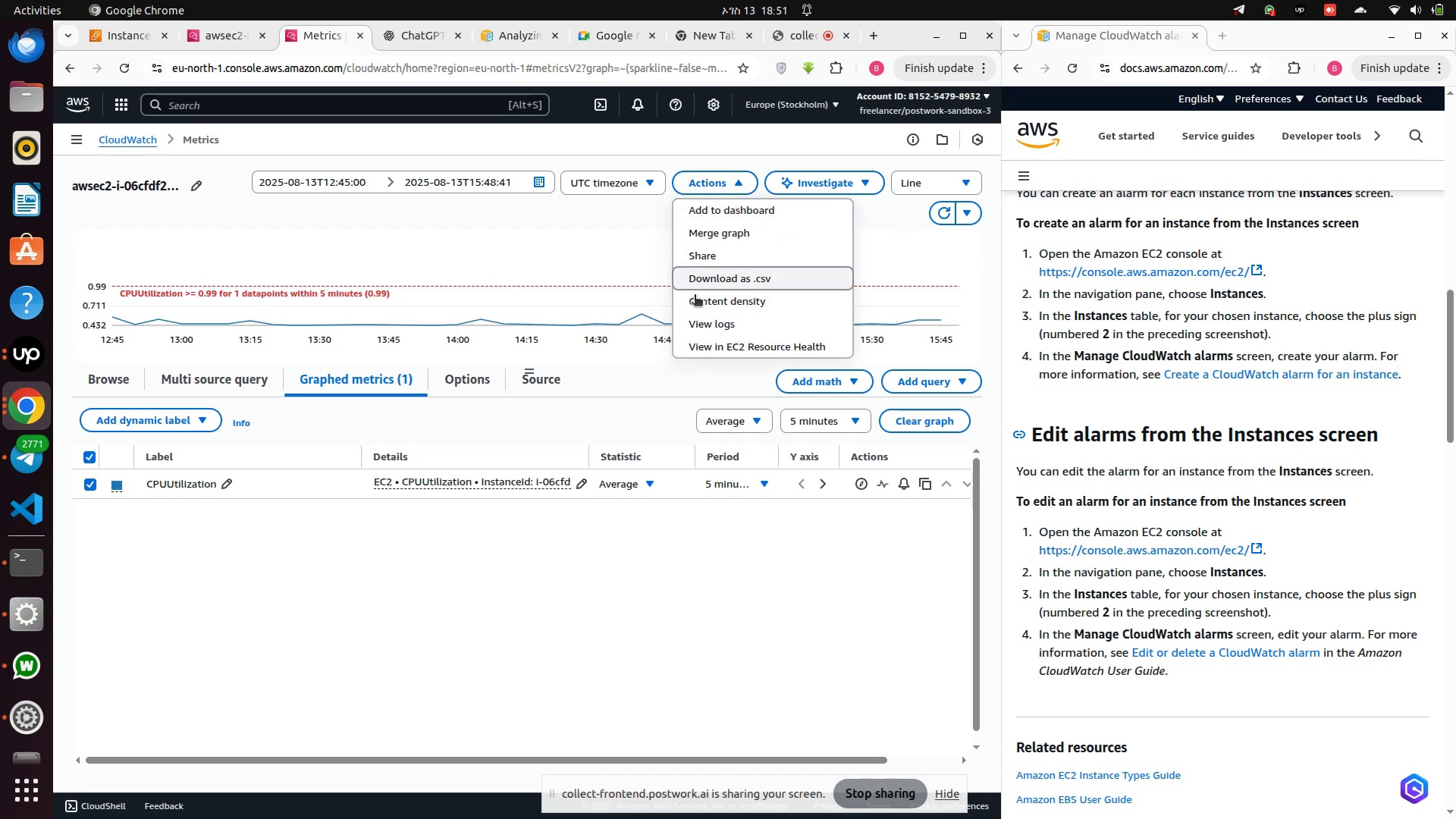 
left_click([722, 329])
 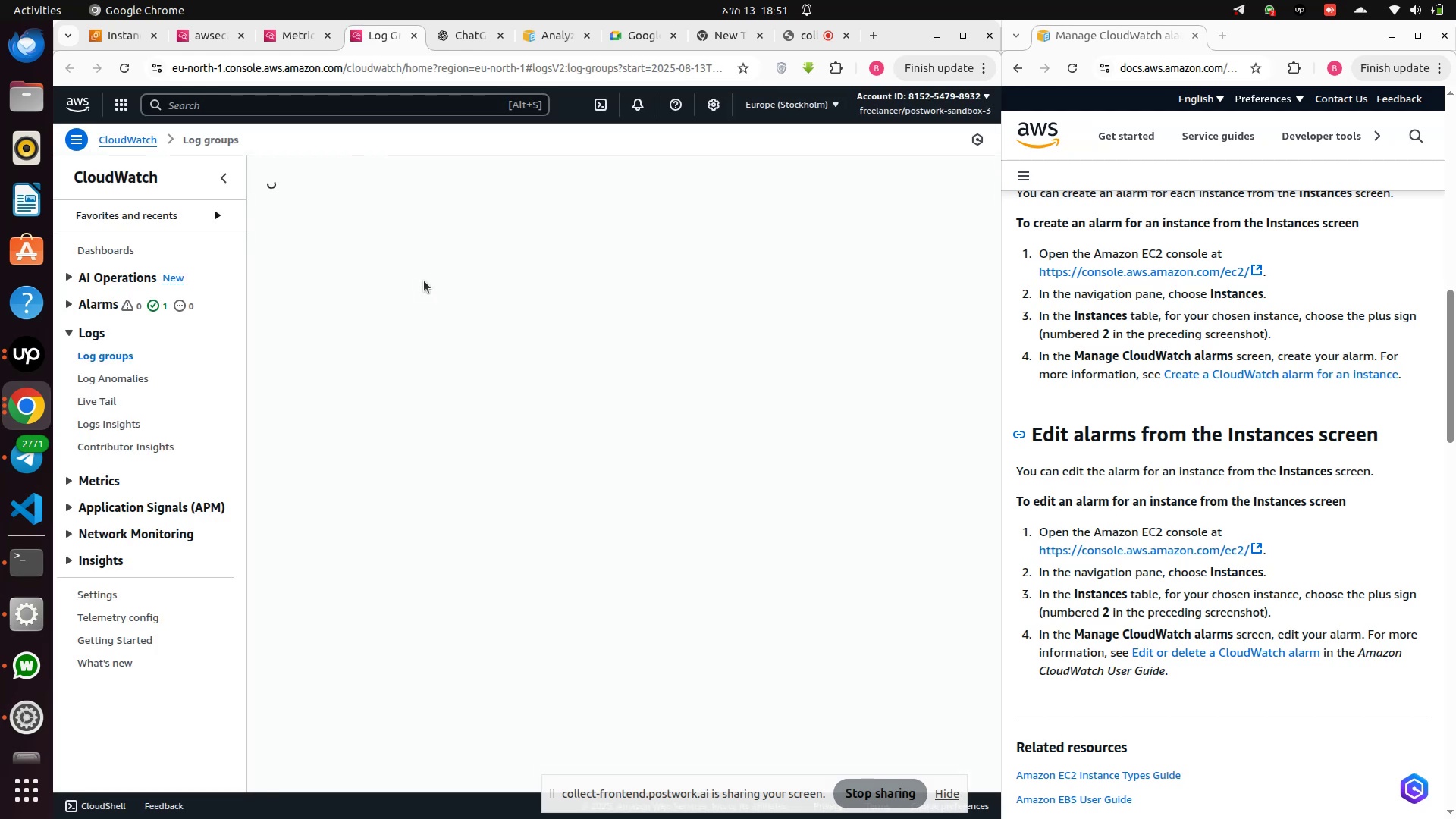 
wait(17.47)
 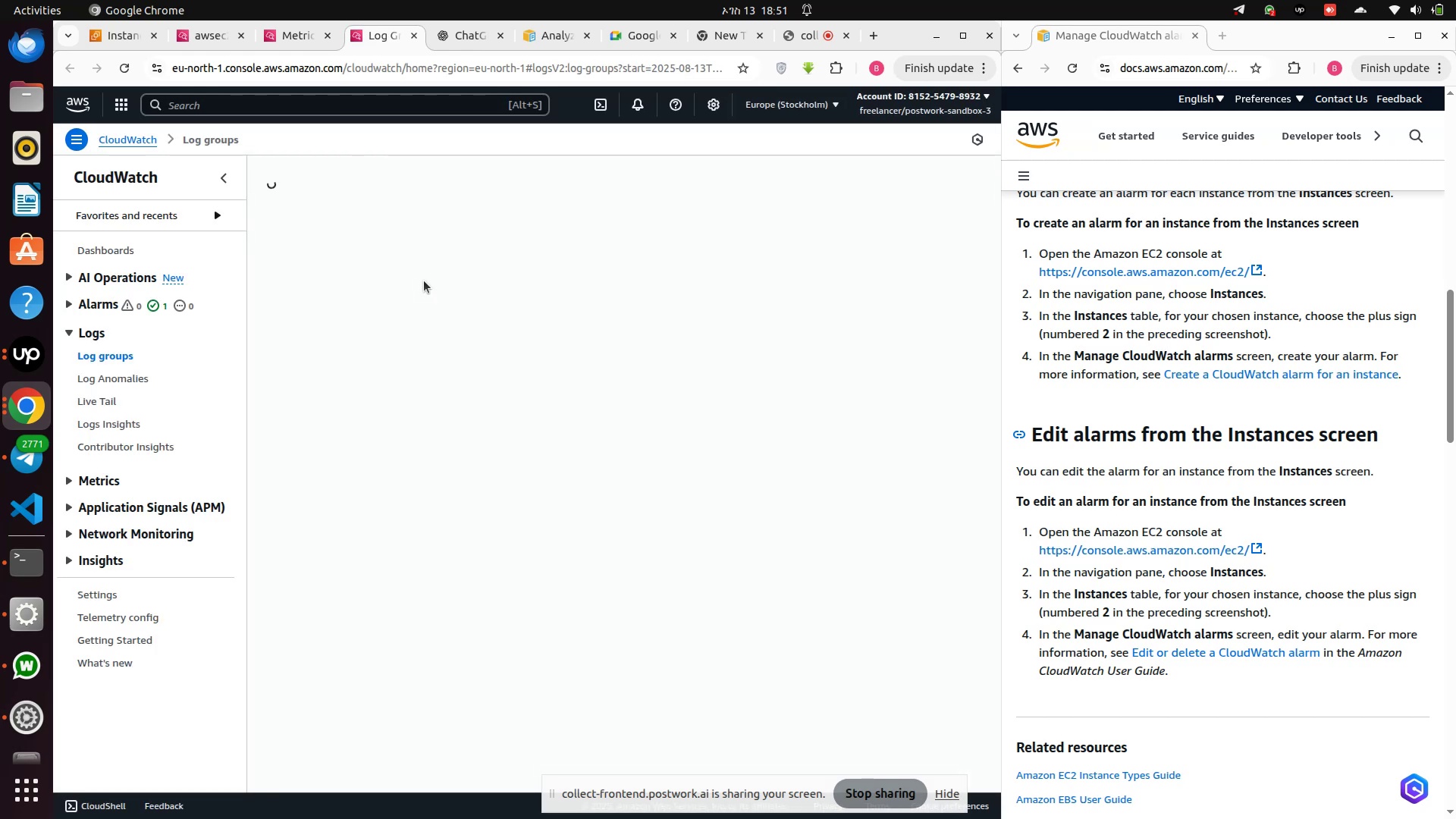 
scroll: coordinate [453, 330], scroll_direction: down, amount: 3.0
 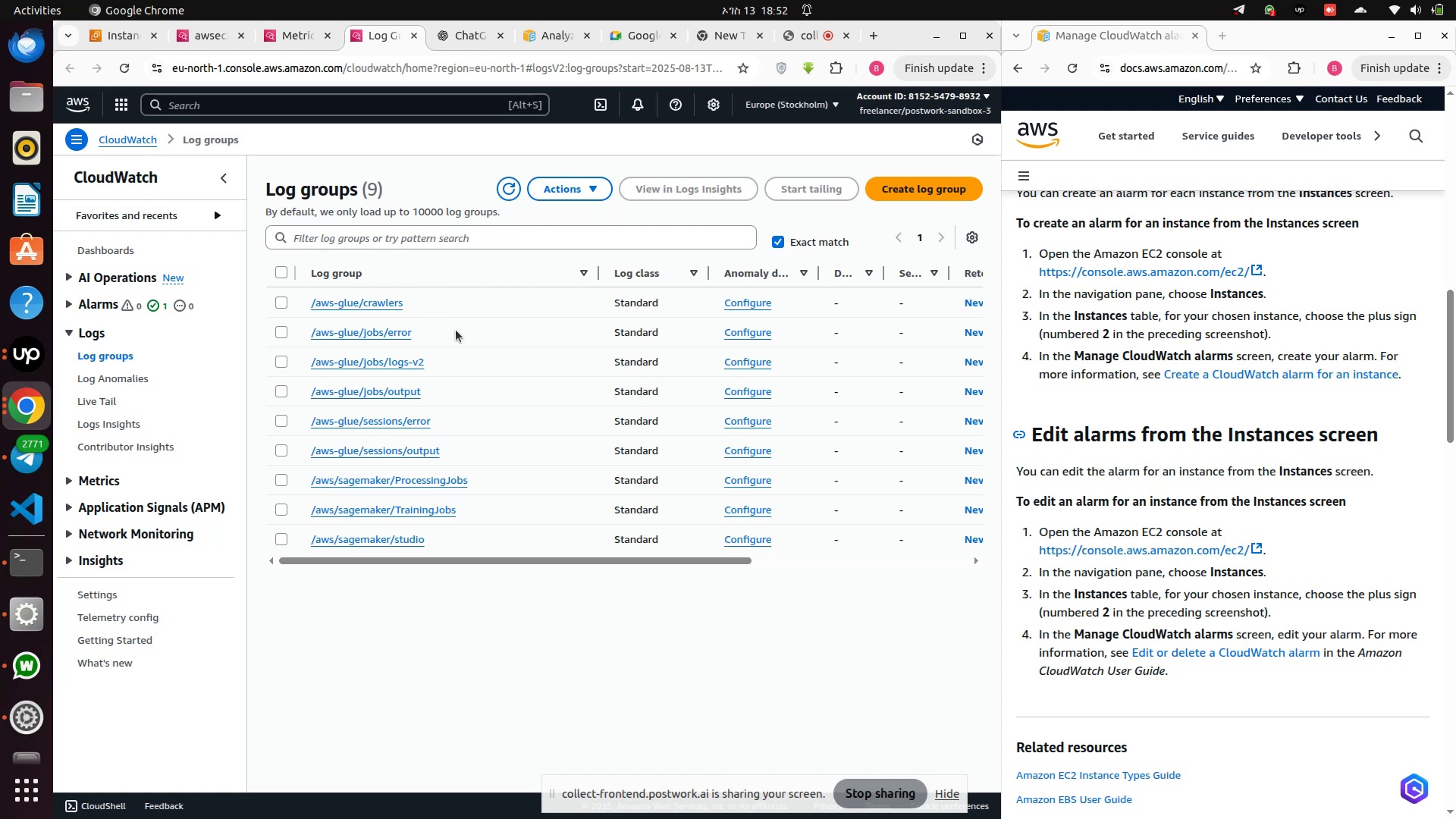 
scroll: coordinate [571, 526], scroll_direction: up, amount: 3.0
 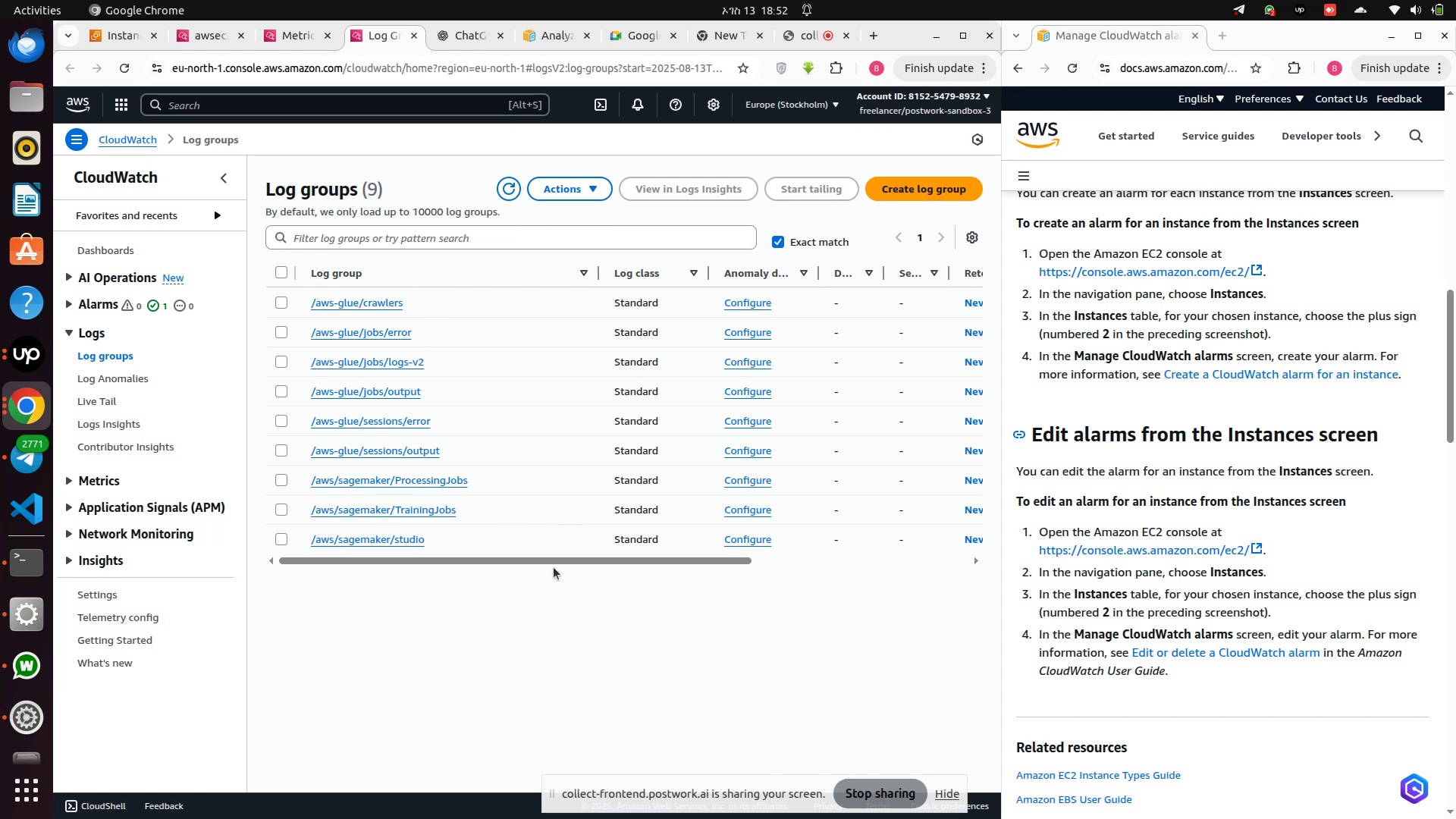 
left_click_drag(start_coordinate=[557, 562], to_coordinate=[473, 564])
 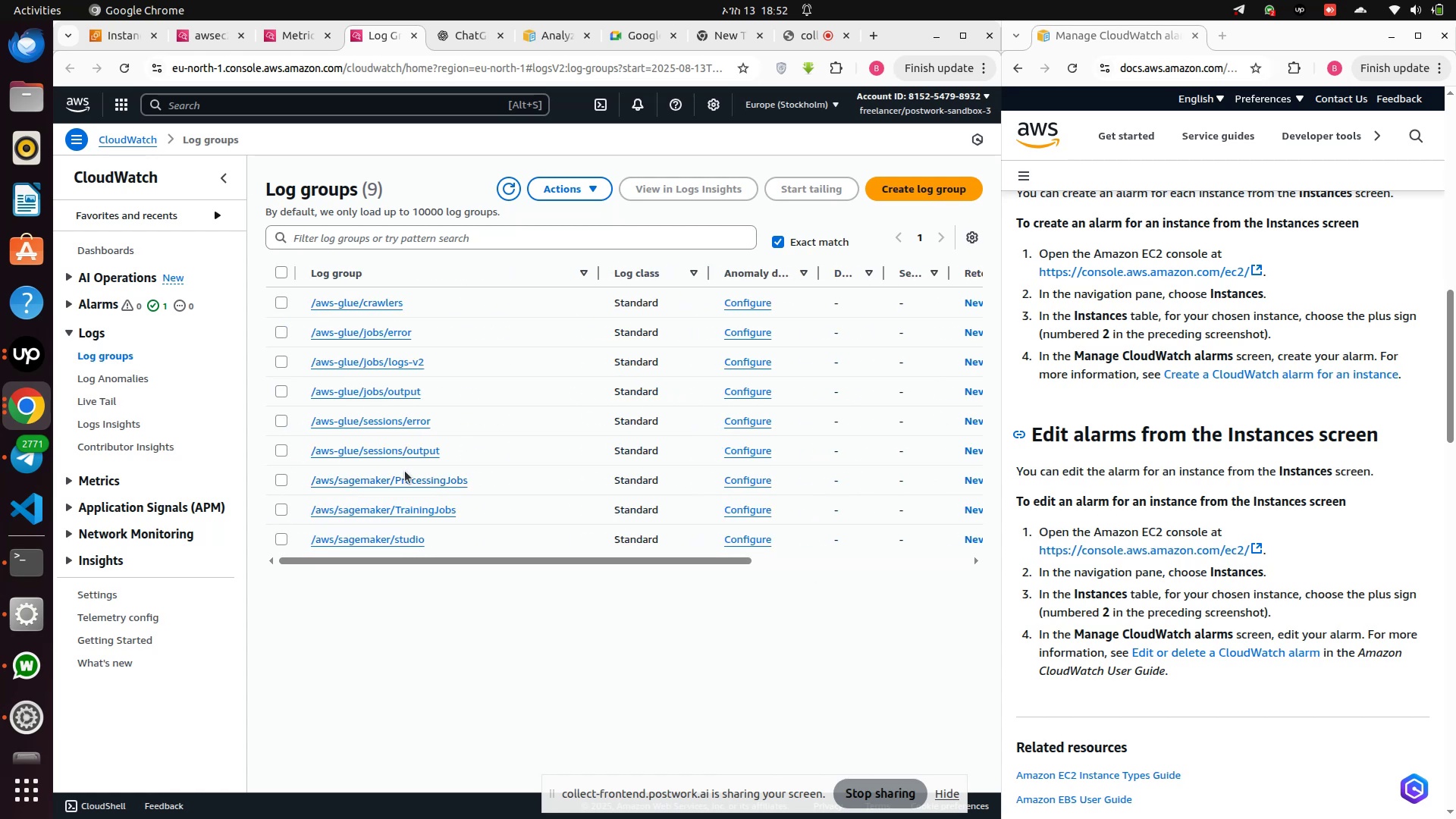 
scroll: coordinate [395, 469], scroll_direction: none, amount: 0.0
 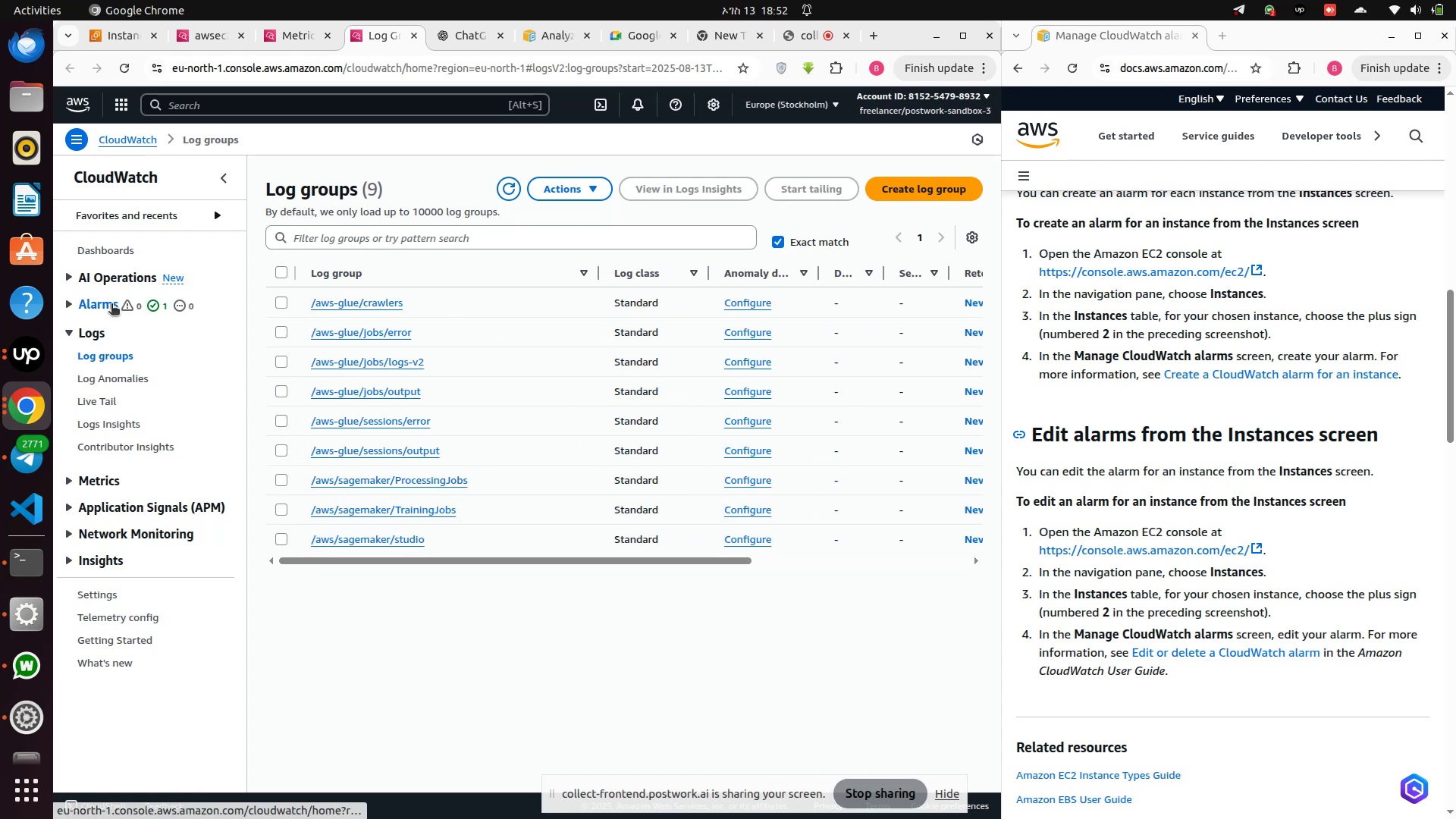 
left_click([109, 303])
 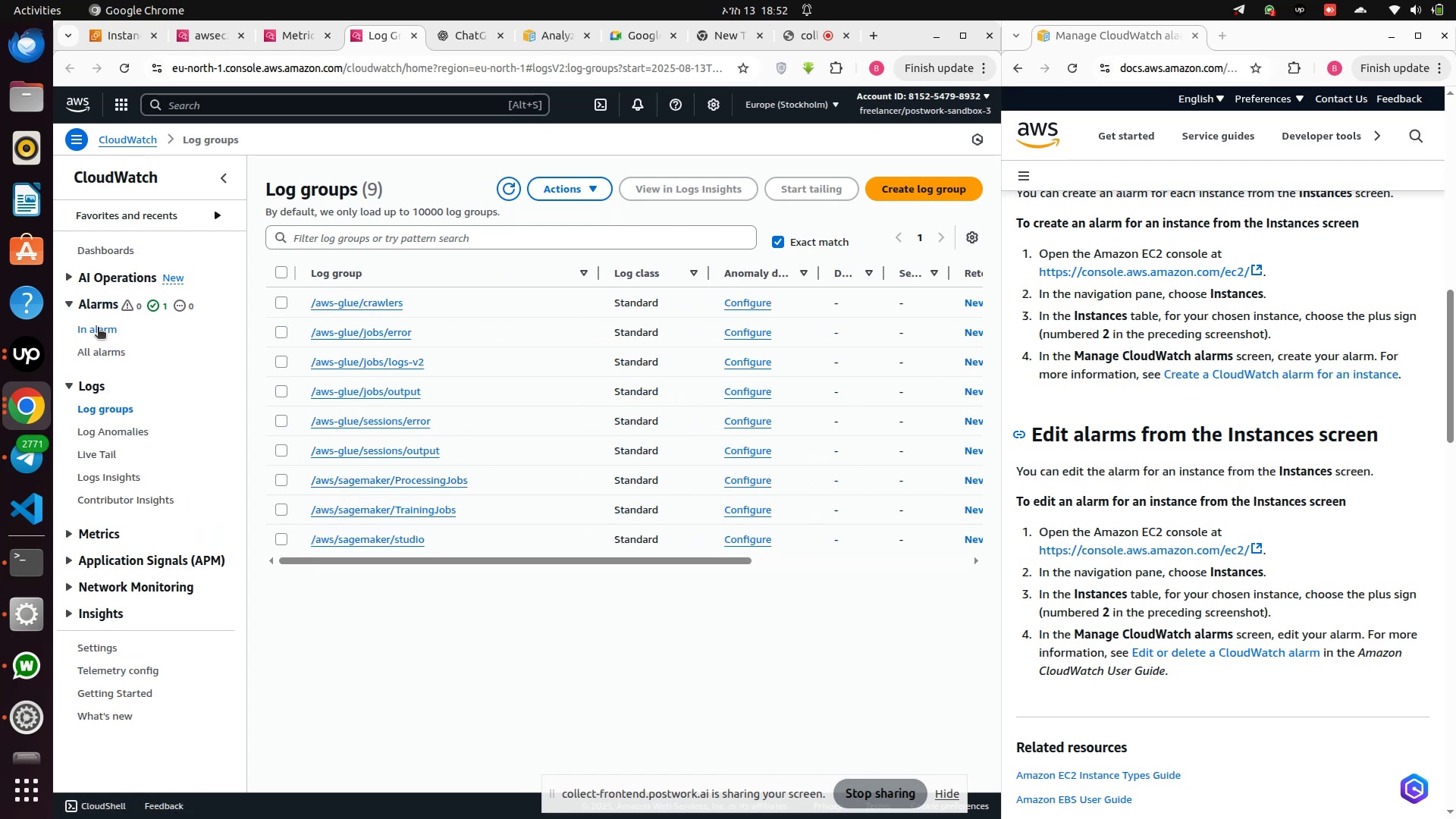 
left_click([94, 332])
 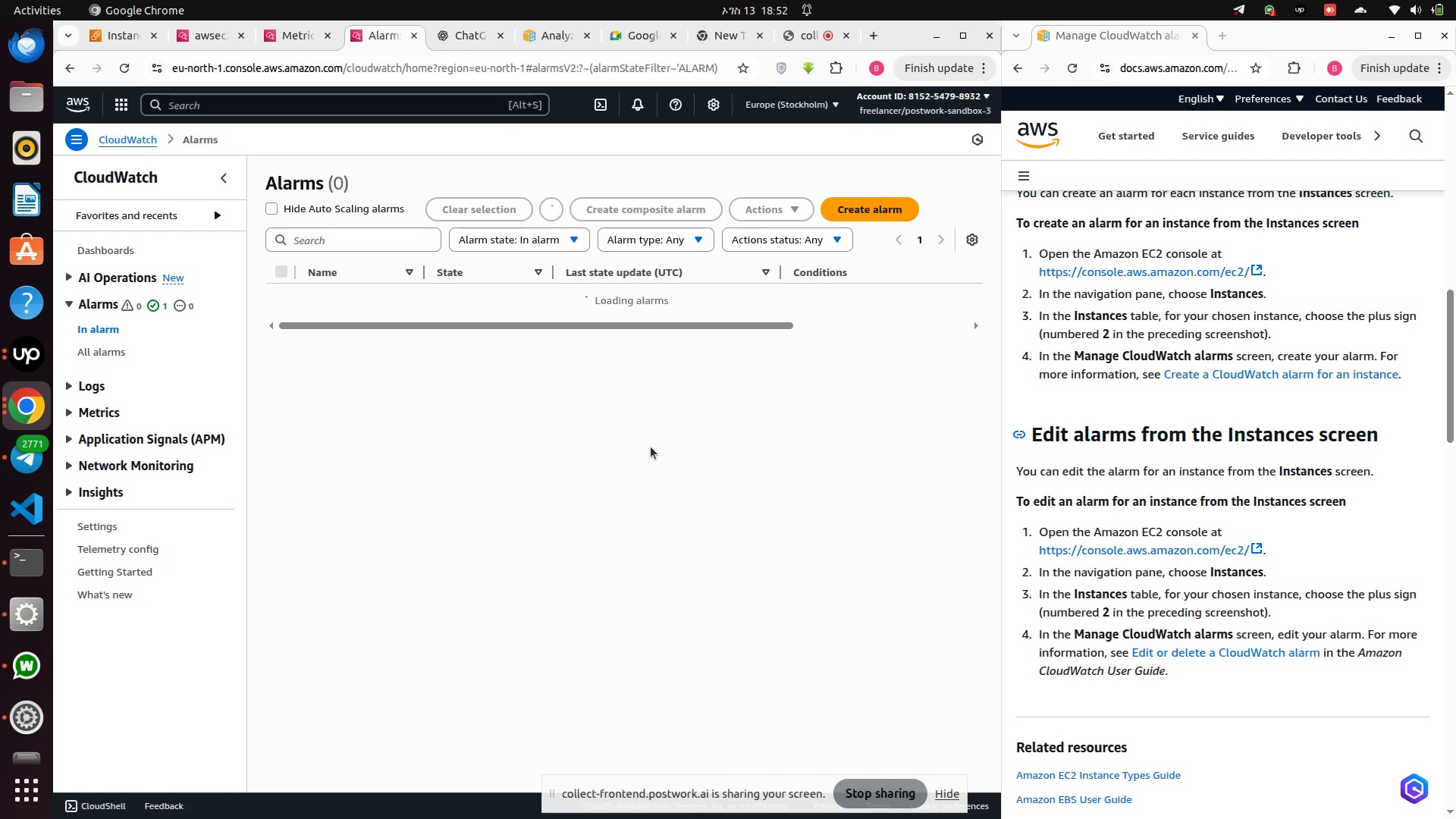 
wait(8.59)
 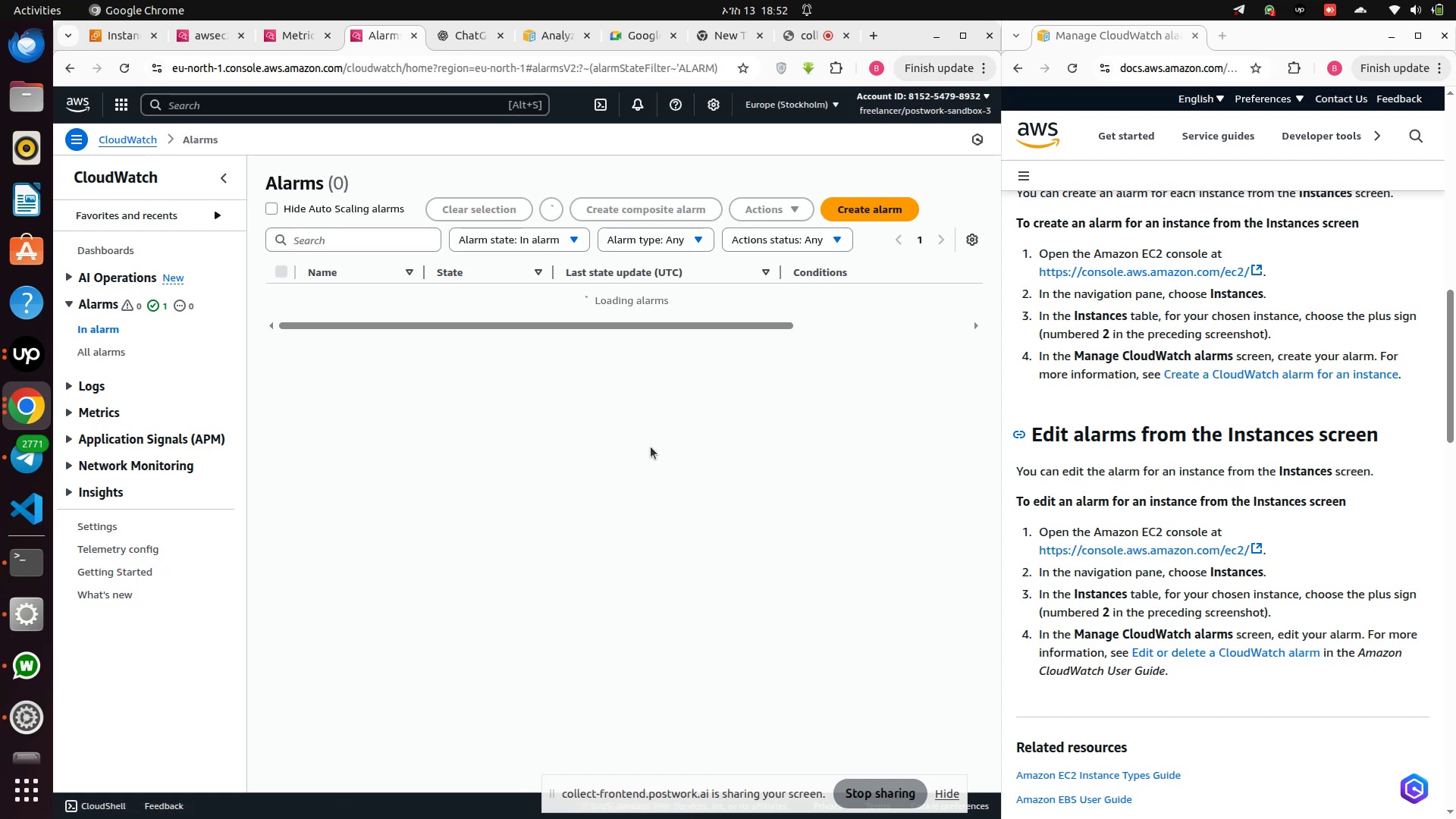 
left_click([94, 408])
 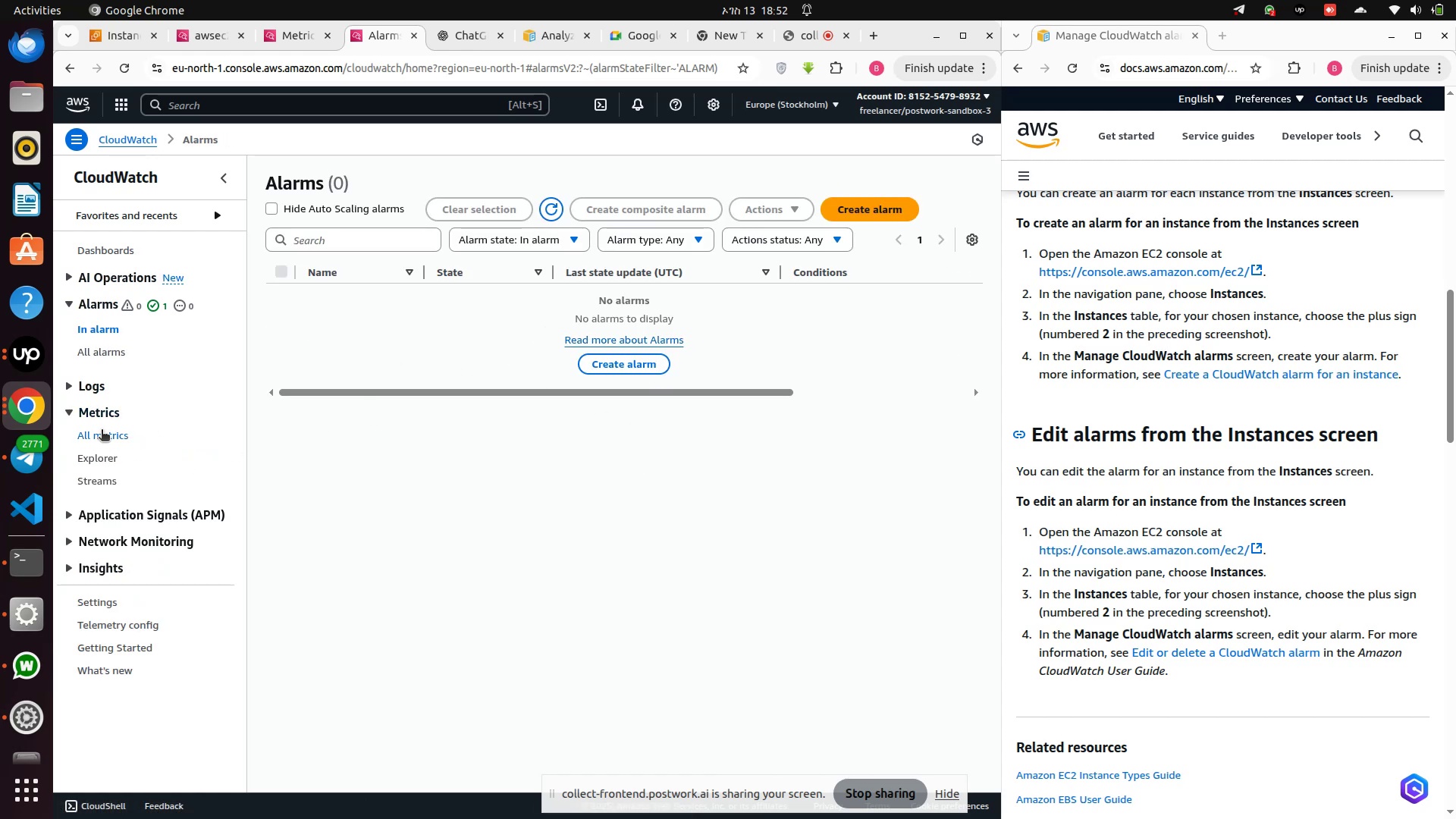 
left_click([103, 433])
 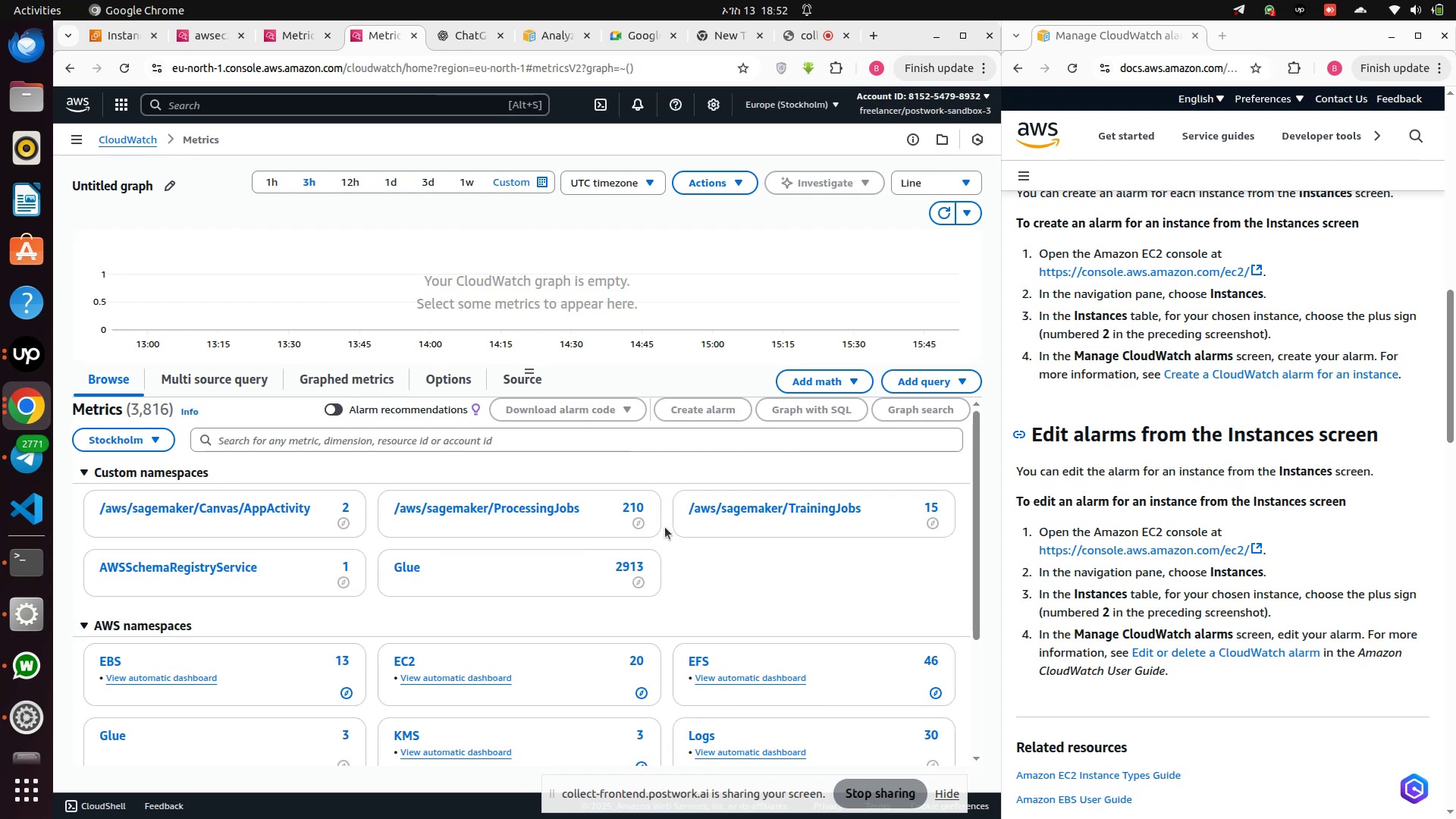 
scroll: coordinate [574, 468], scroll_direction: down, amount: 2.0
 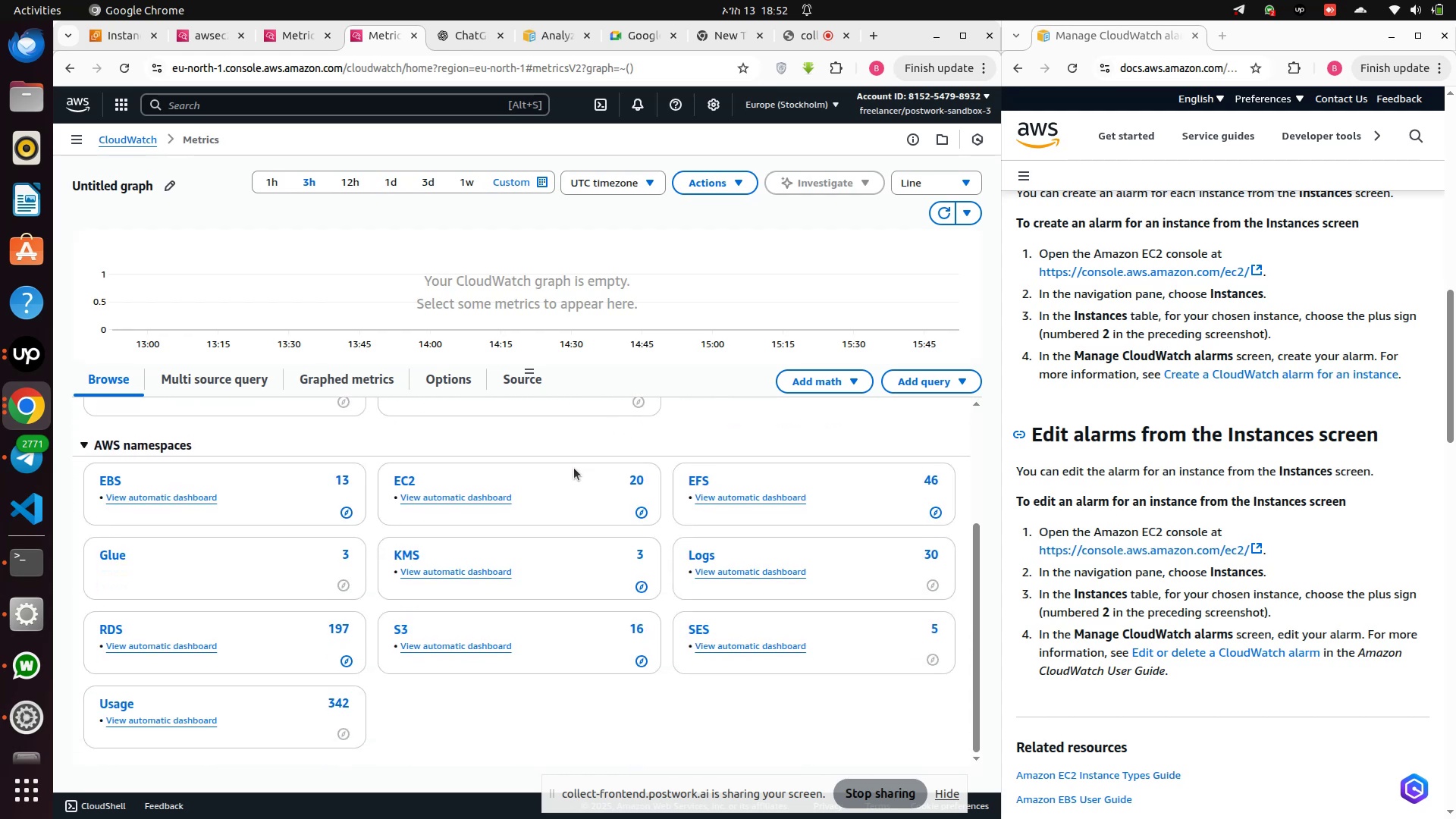 
scroll: coordinate [573, 467], scroll_direction: up, amount: 5.0
 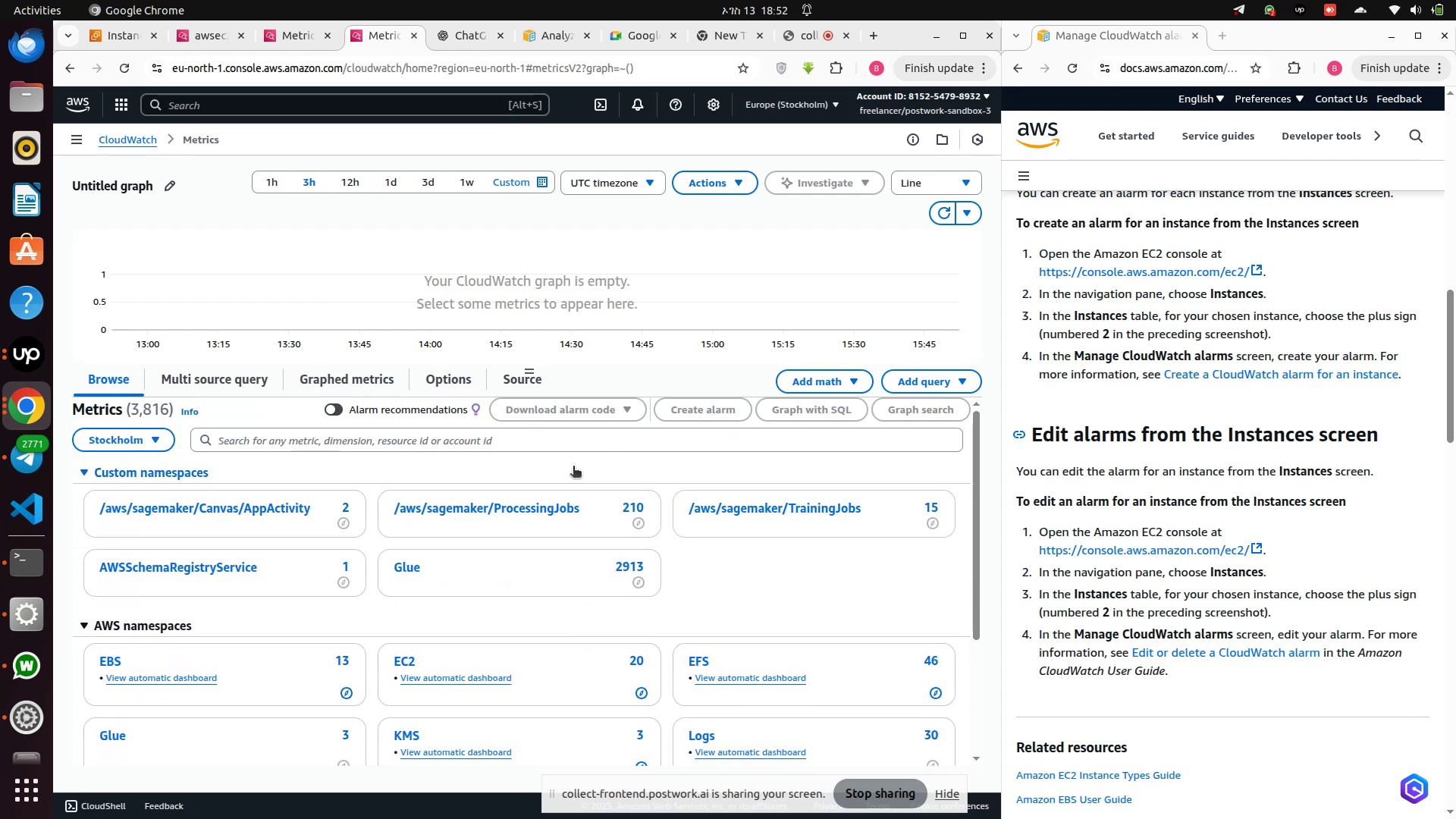 
wait(8.45)
 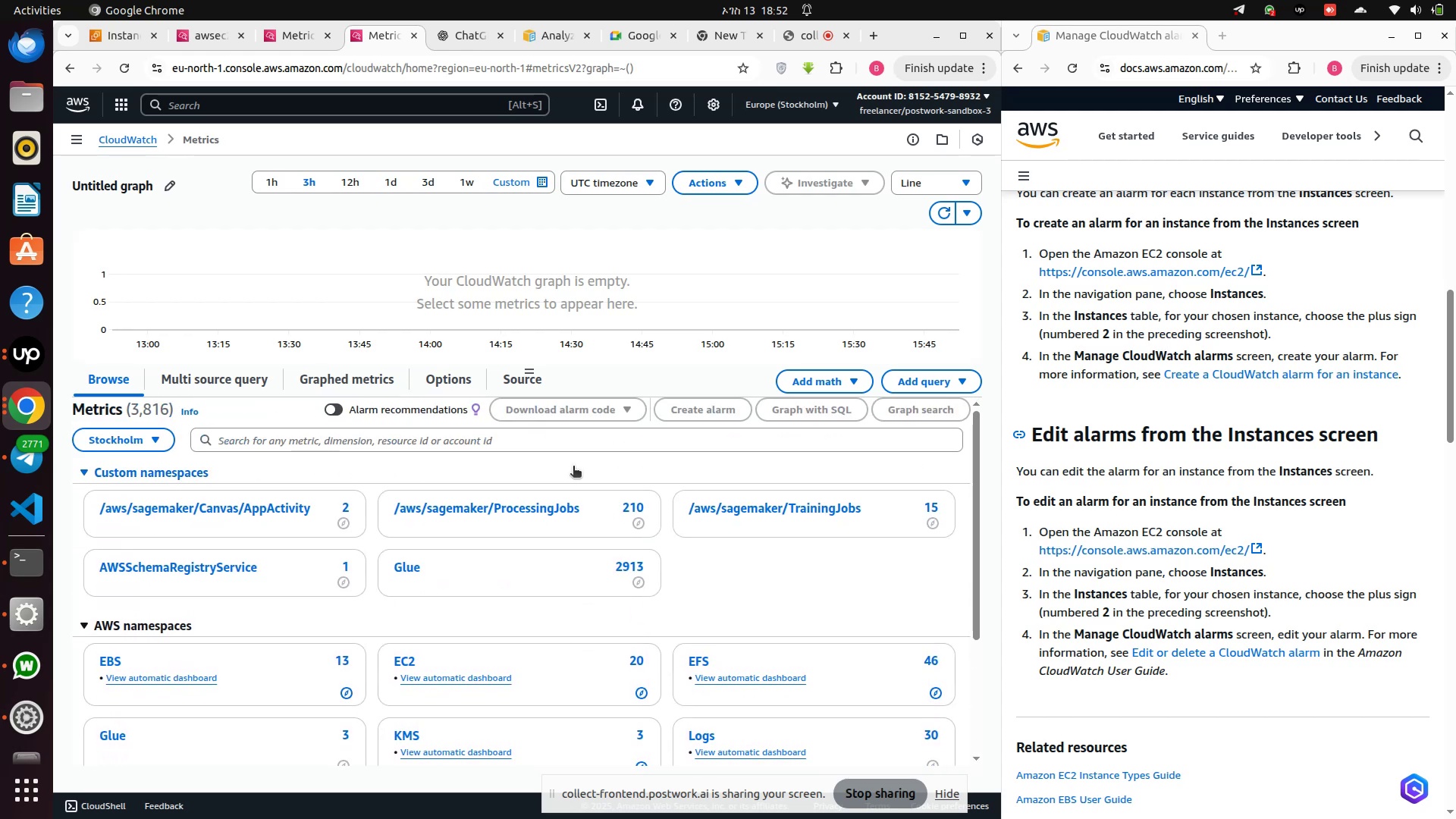 
scroll: coordinate [567, 548], scroll_direction: down, amount: 3.0
 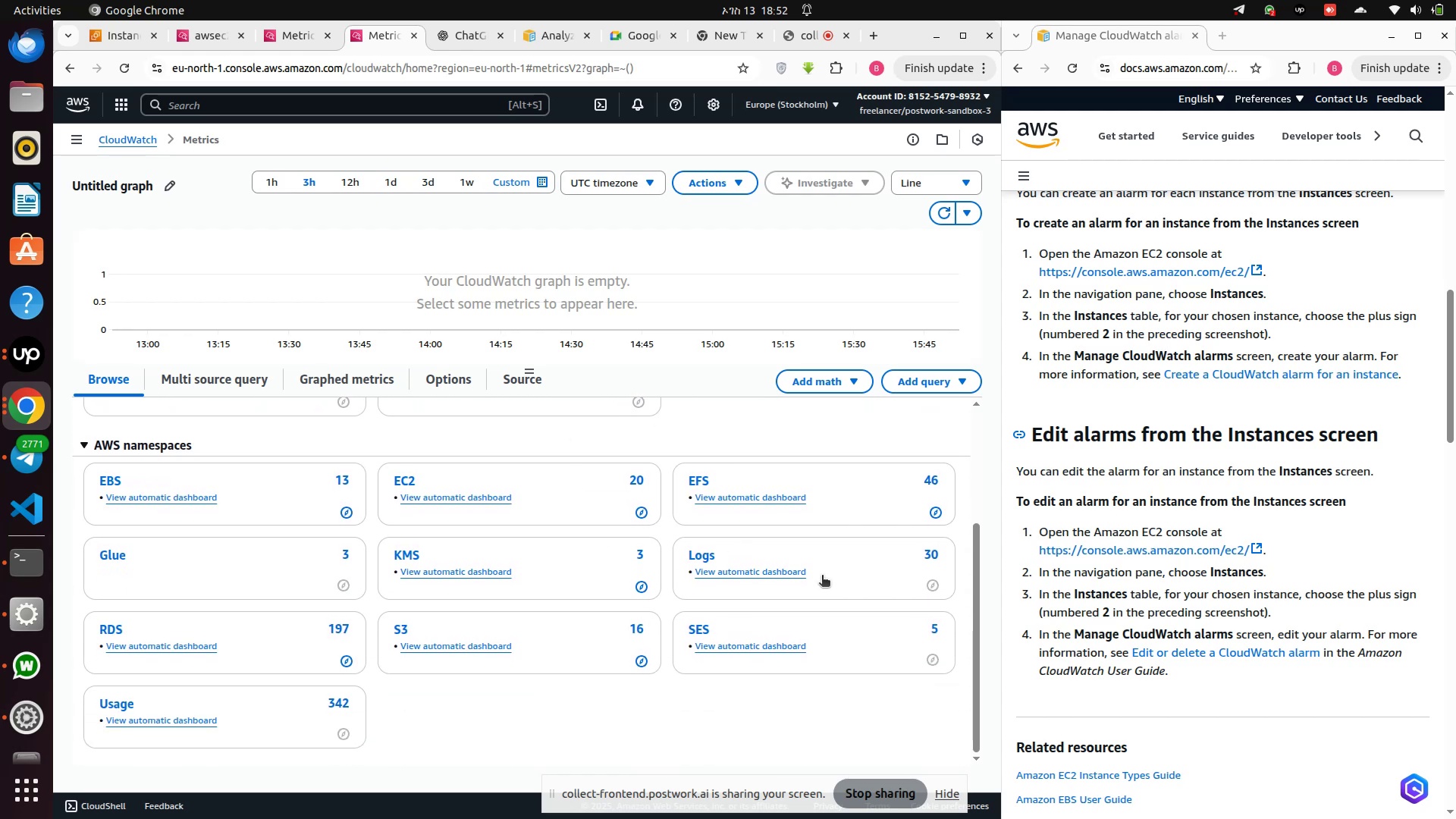 
left_click([706, 555])
 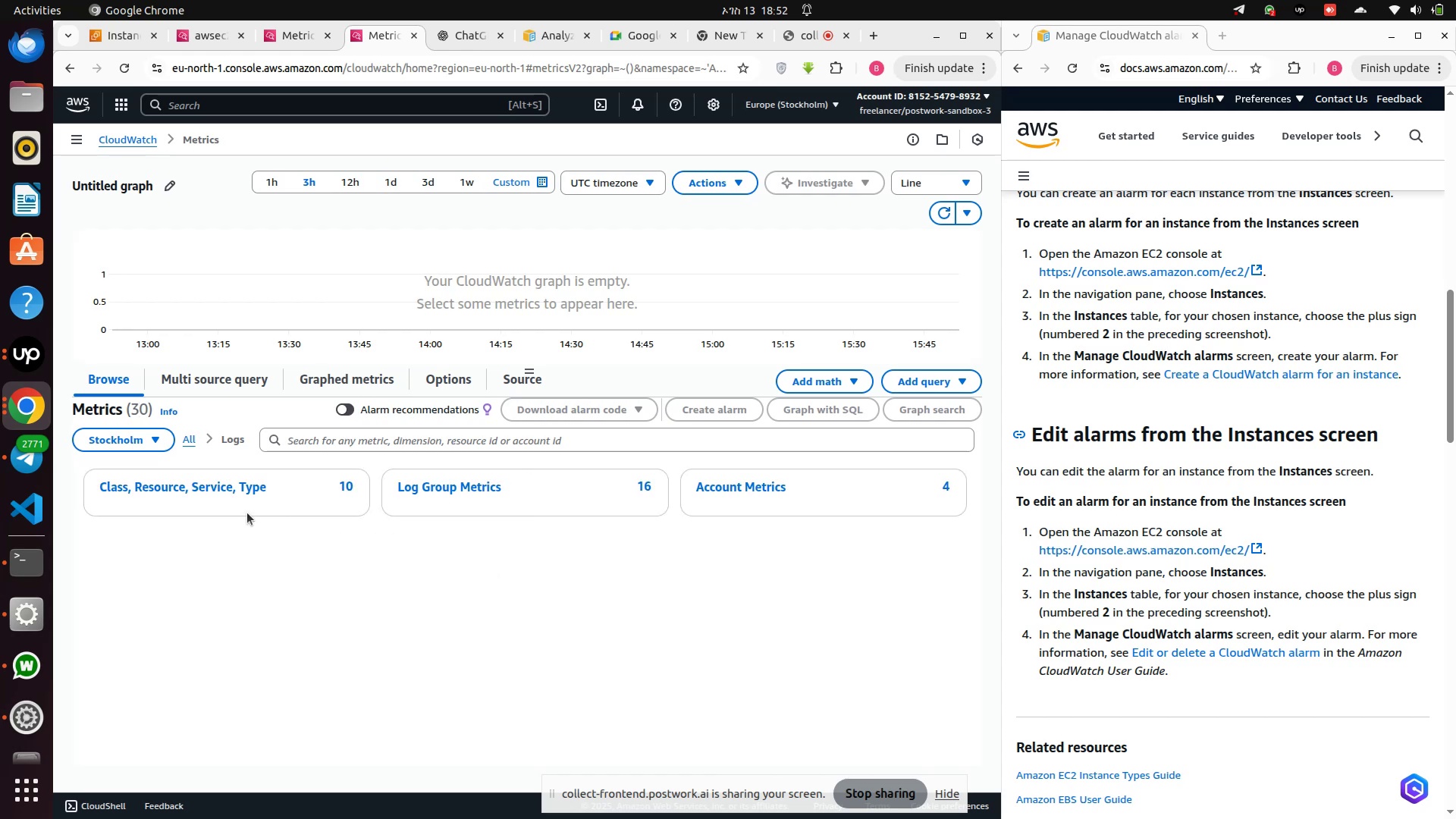 
left_click([177, 486])
 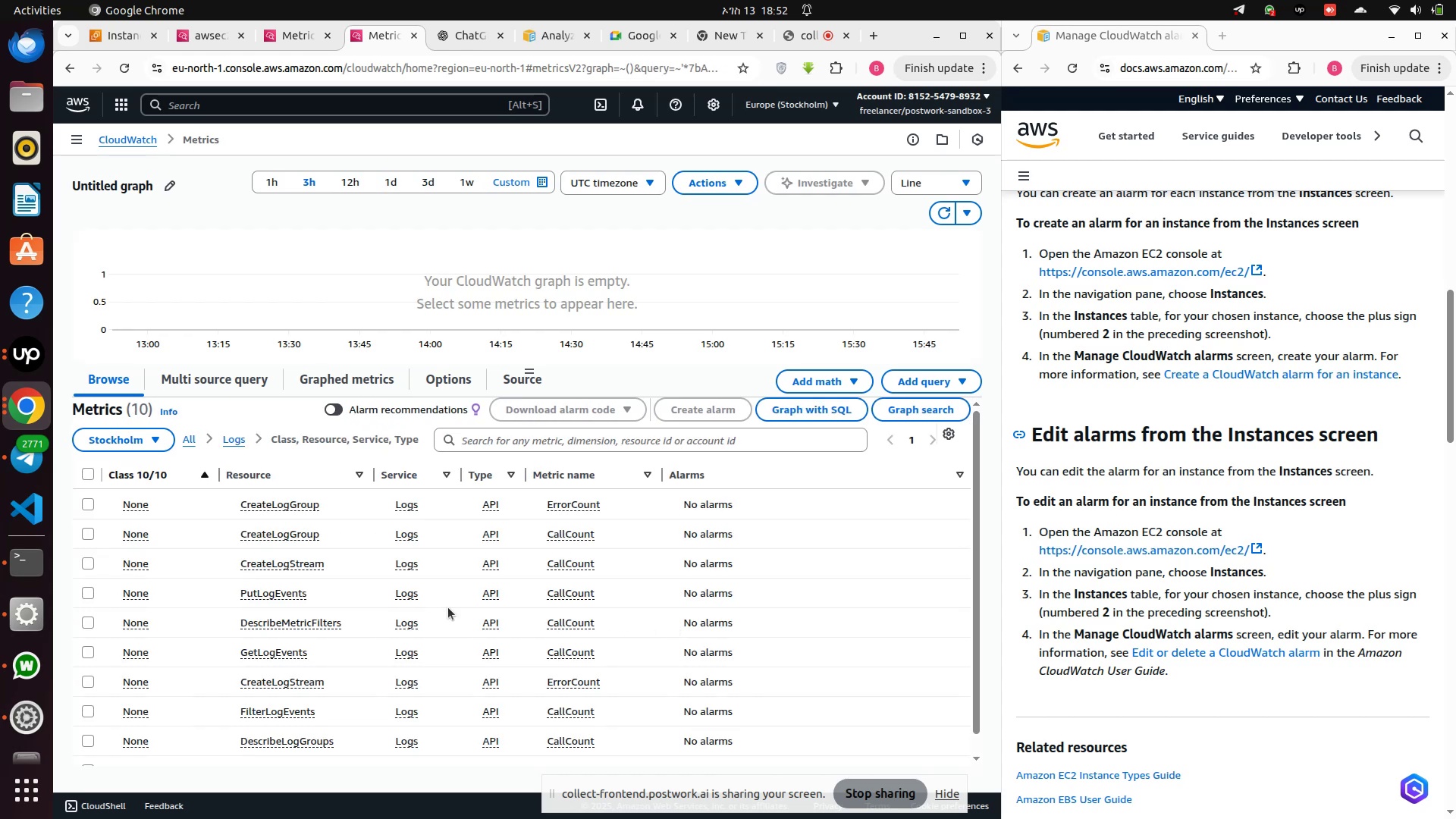 
scroll: coordinate [293, 520], scroll_direction: down, amount: 2.0
 